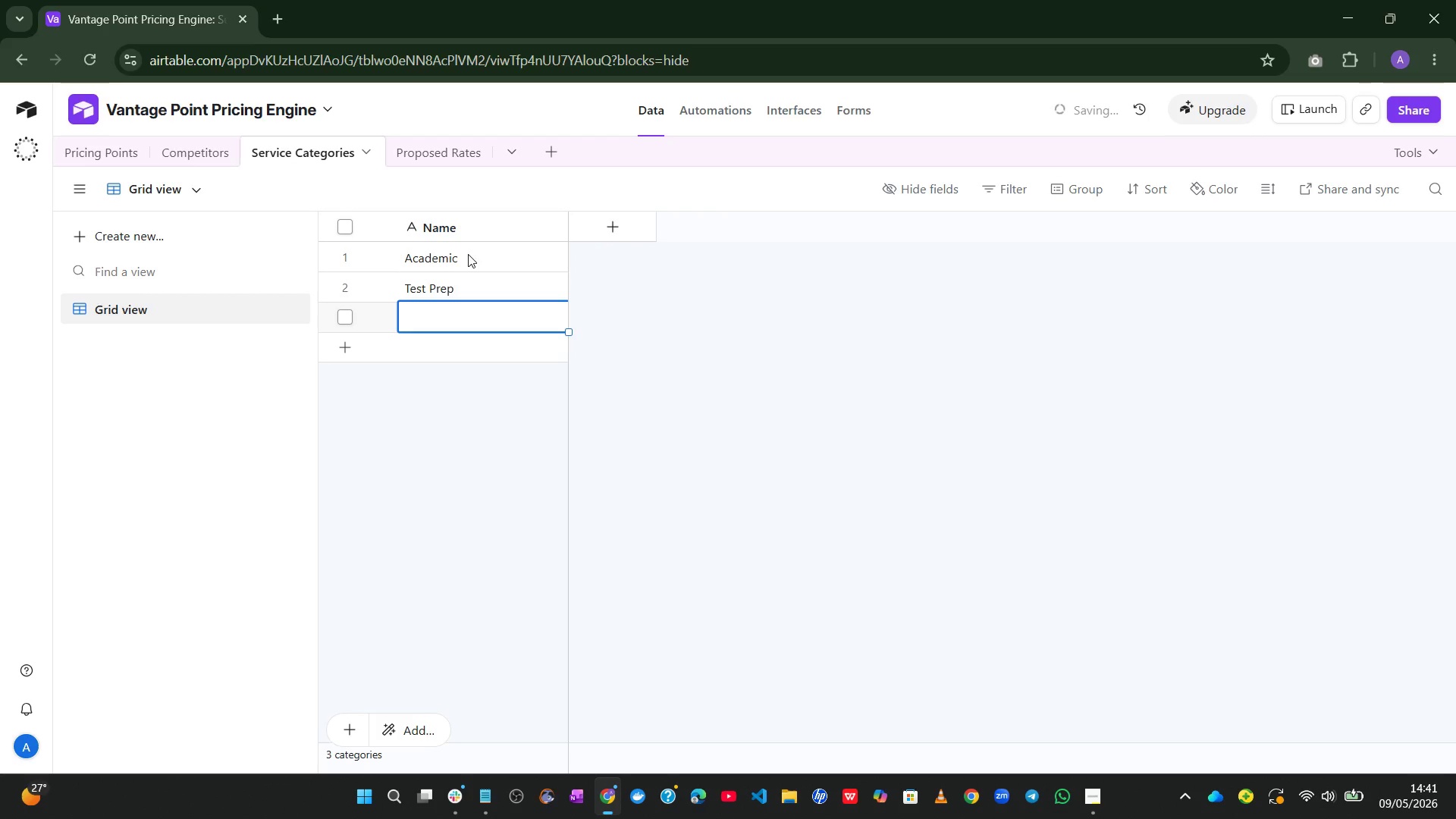 
type(Music)
 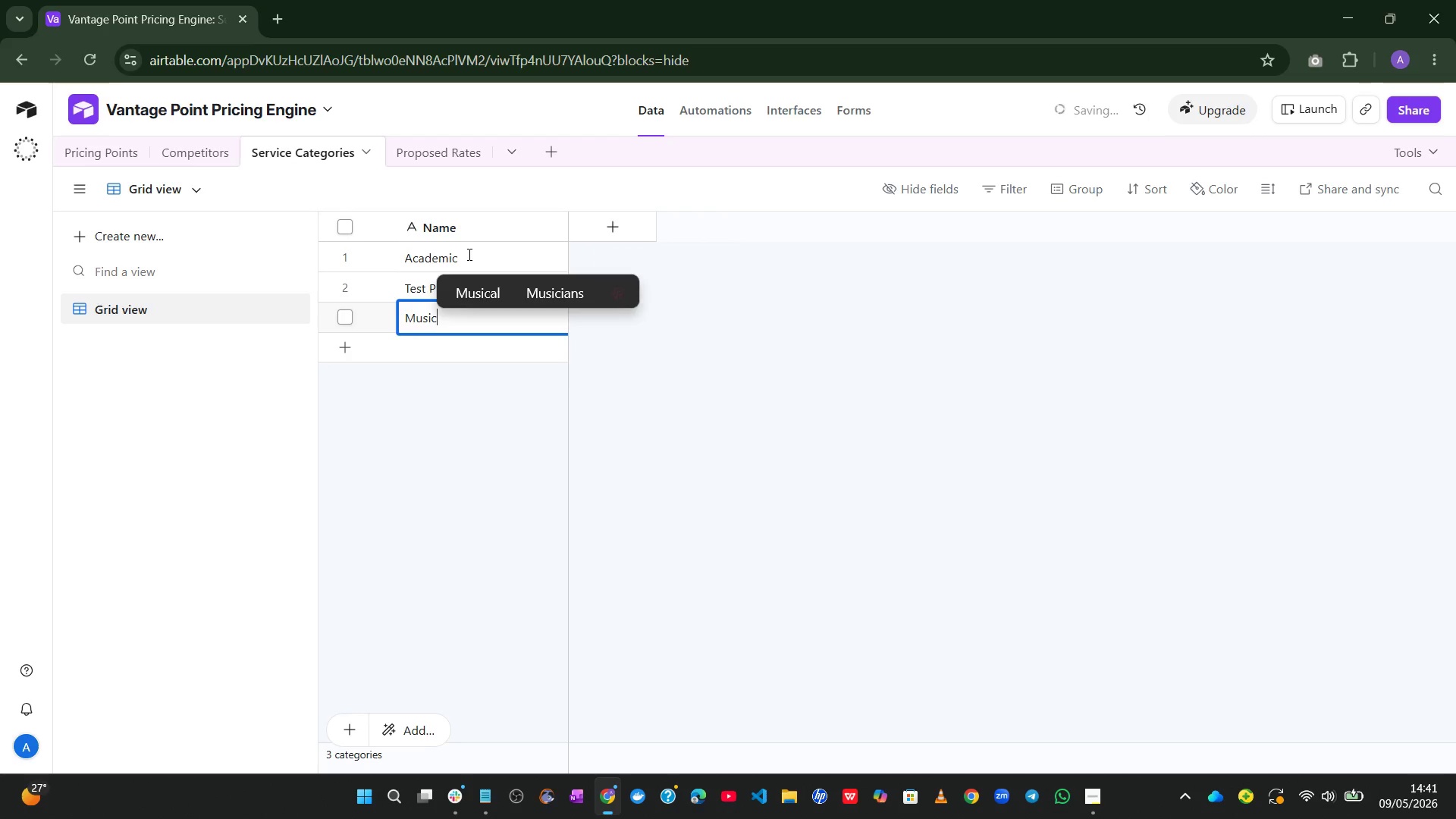 
key(Shift+Enter)
 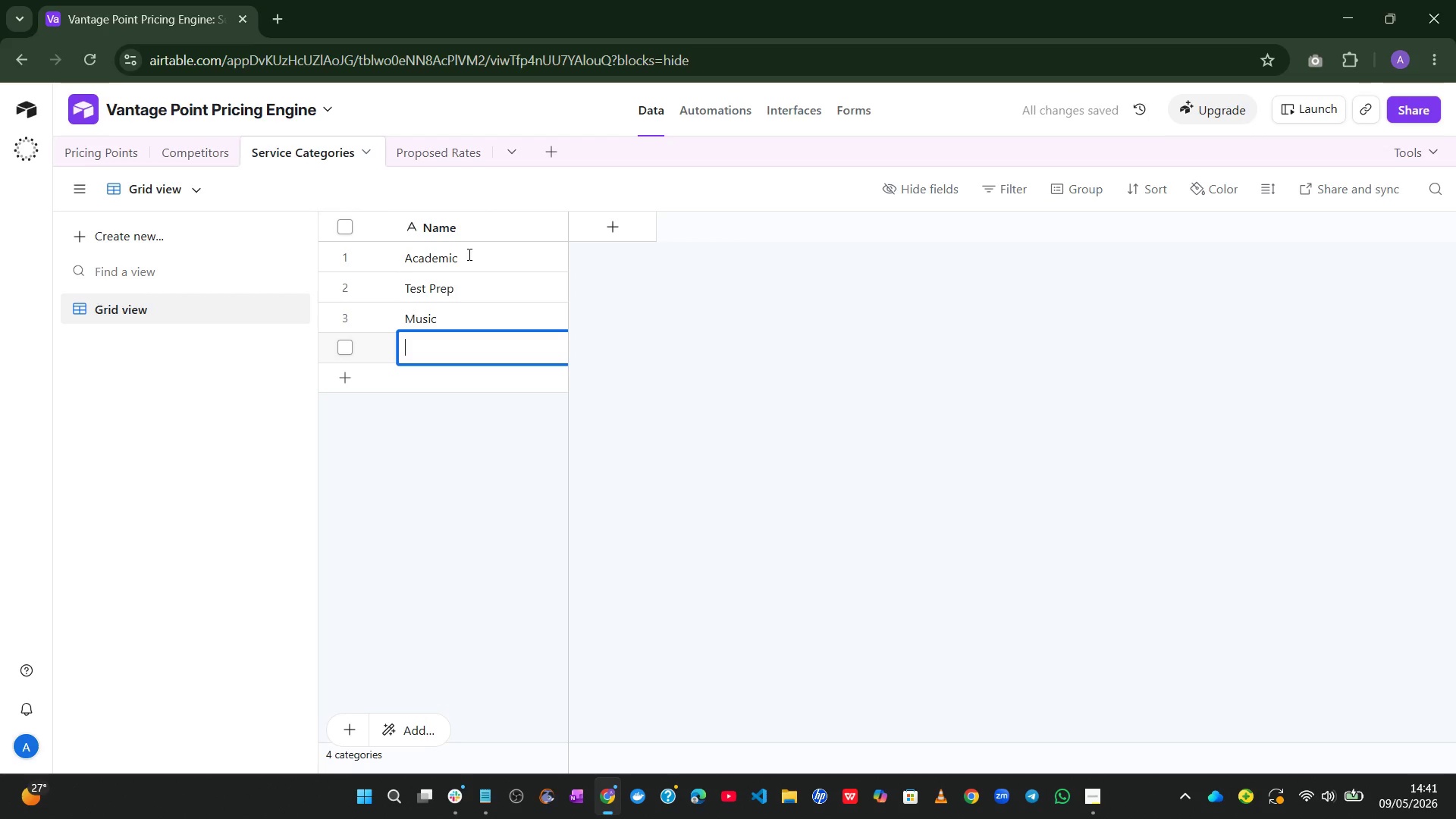 
type(Langau)
 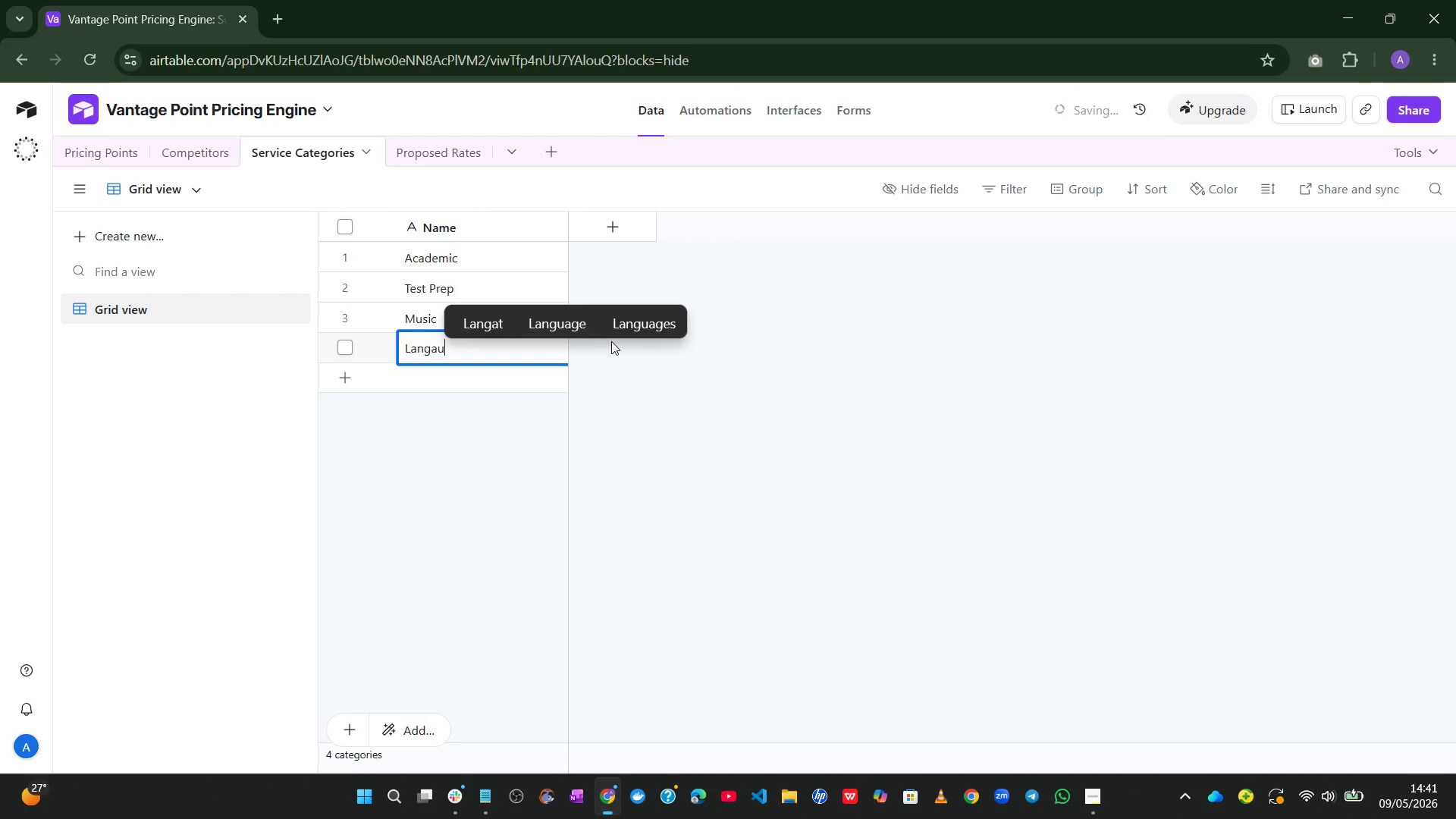 
left_click([554, 322])
 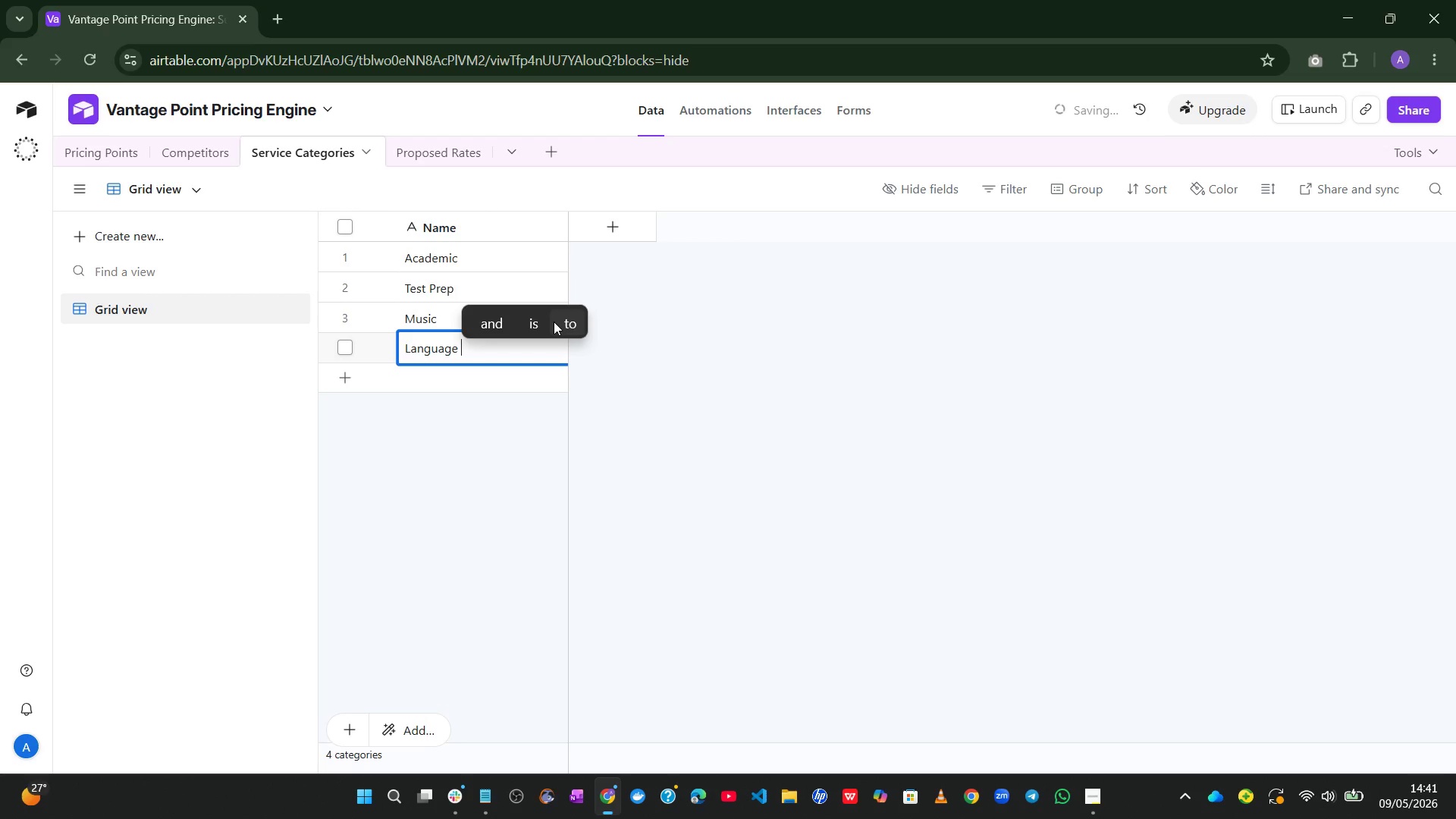 
key(Backspace)
 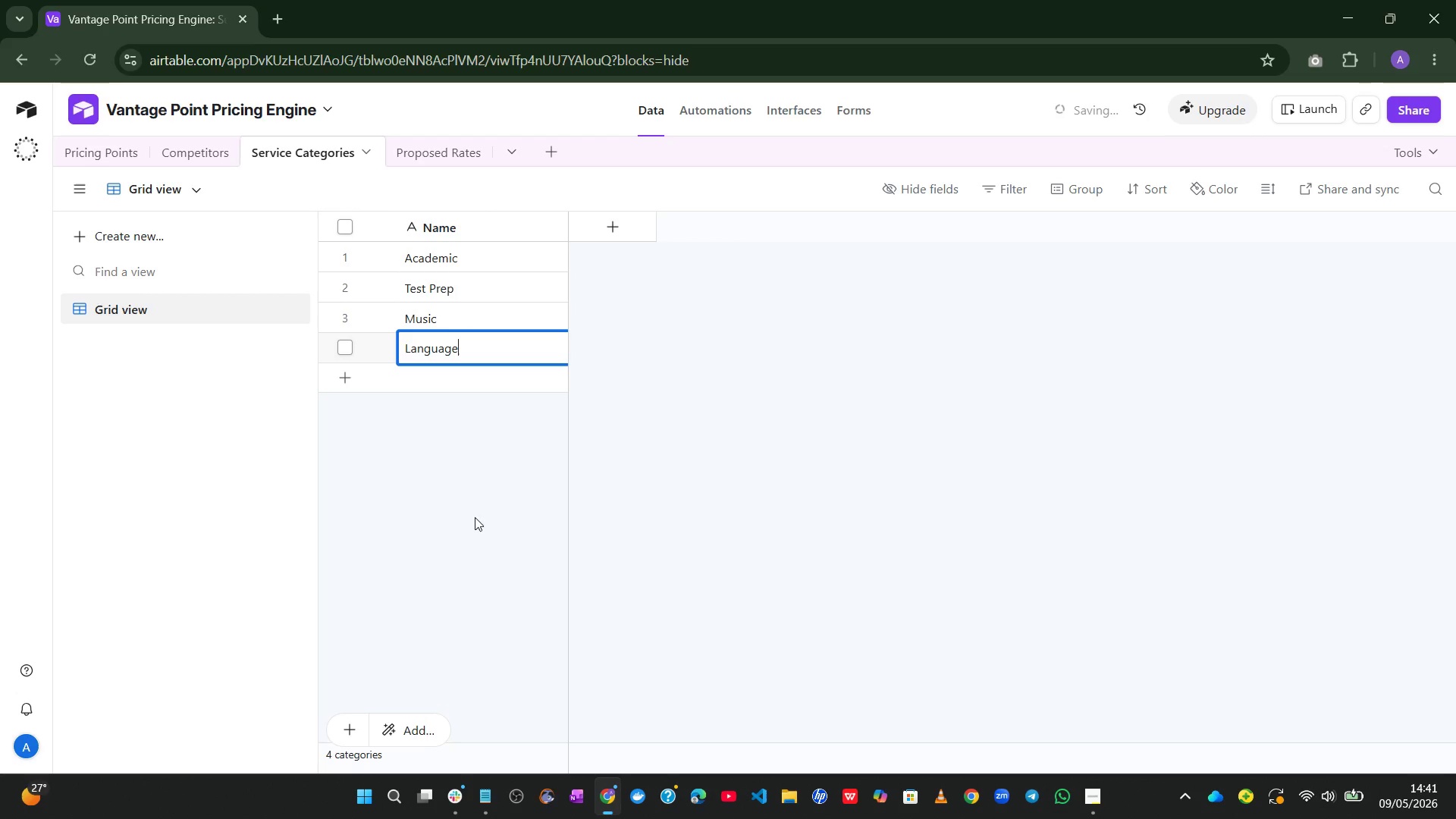 
left_click([463, 595])
 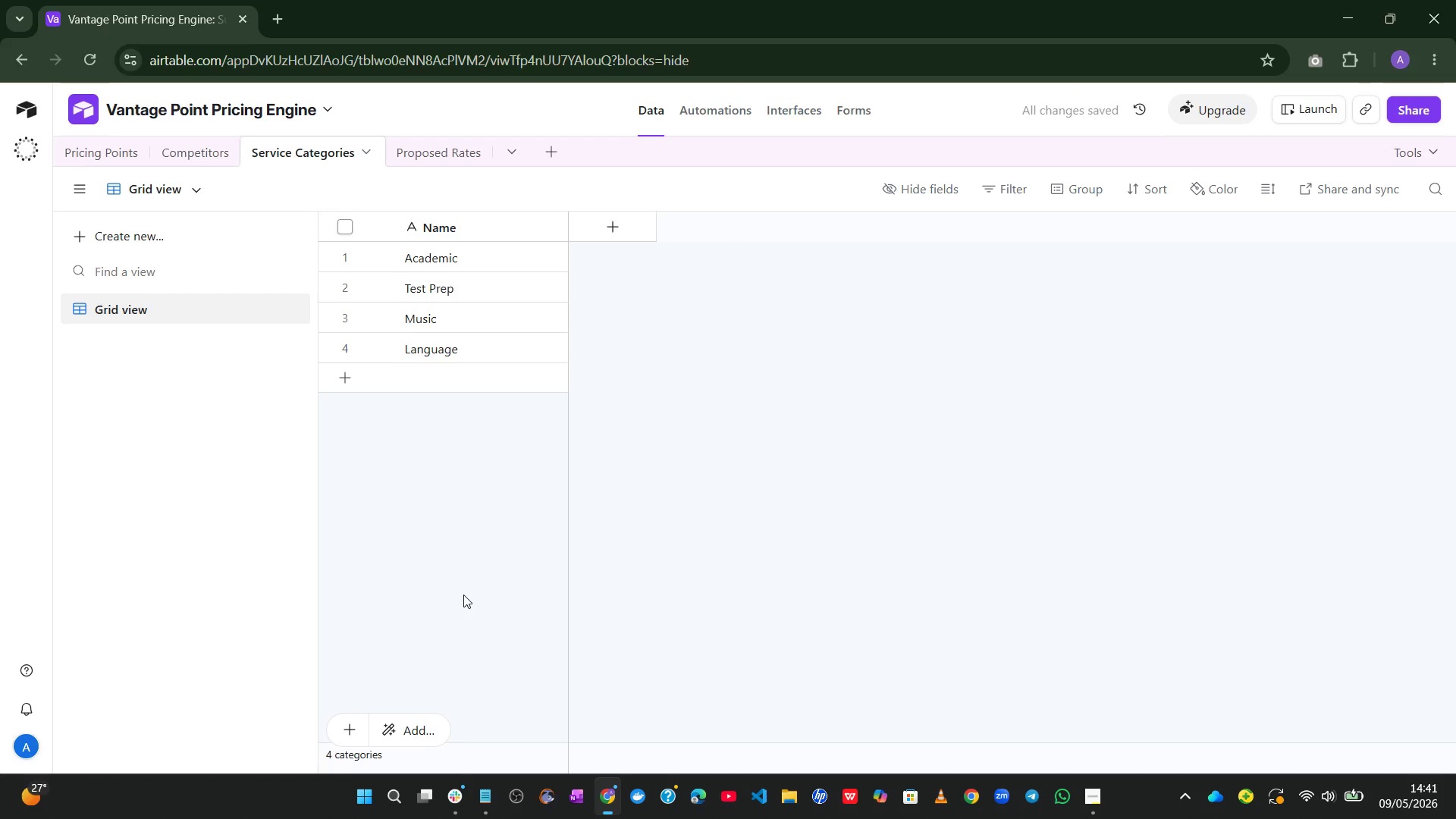 
wait(7.62)
 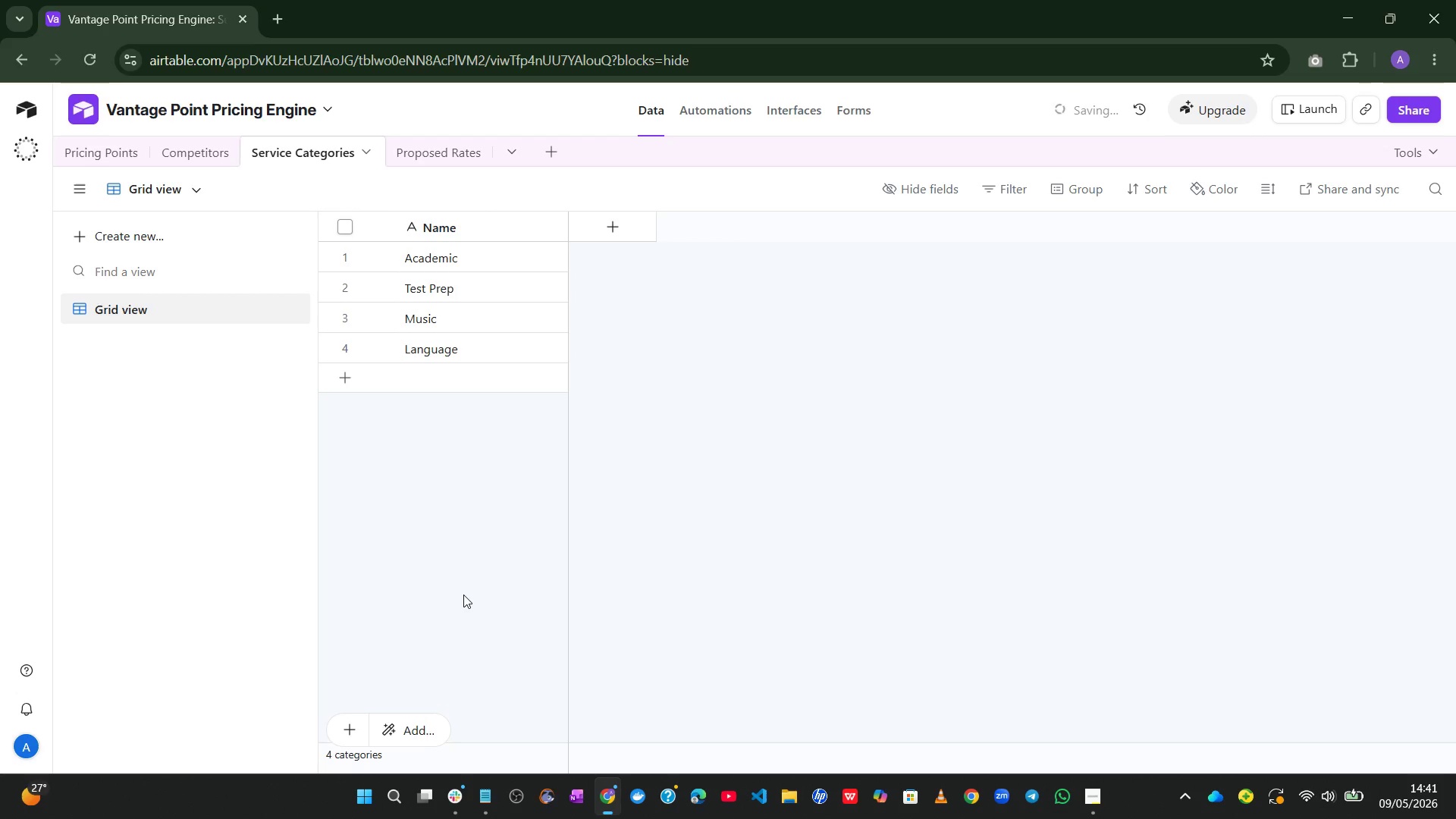 
left_click([617, 228])
 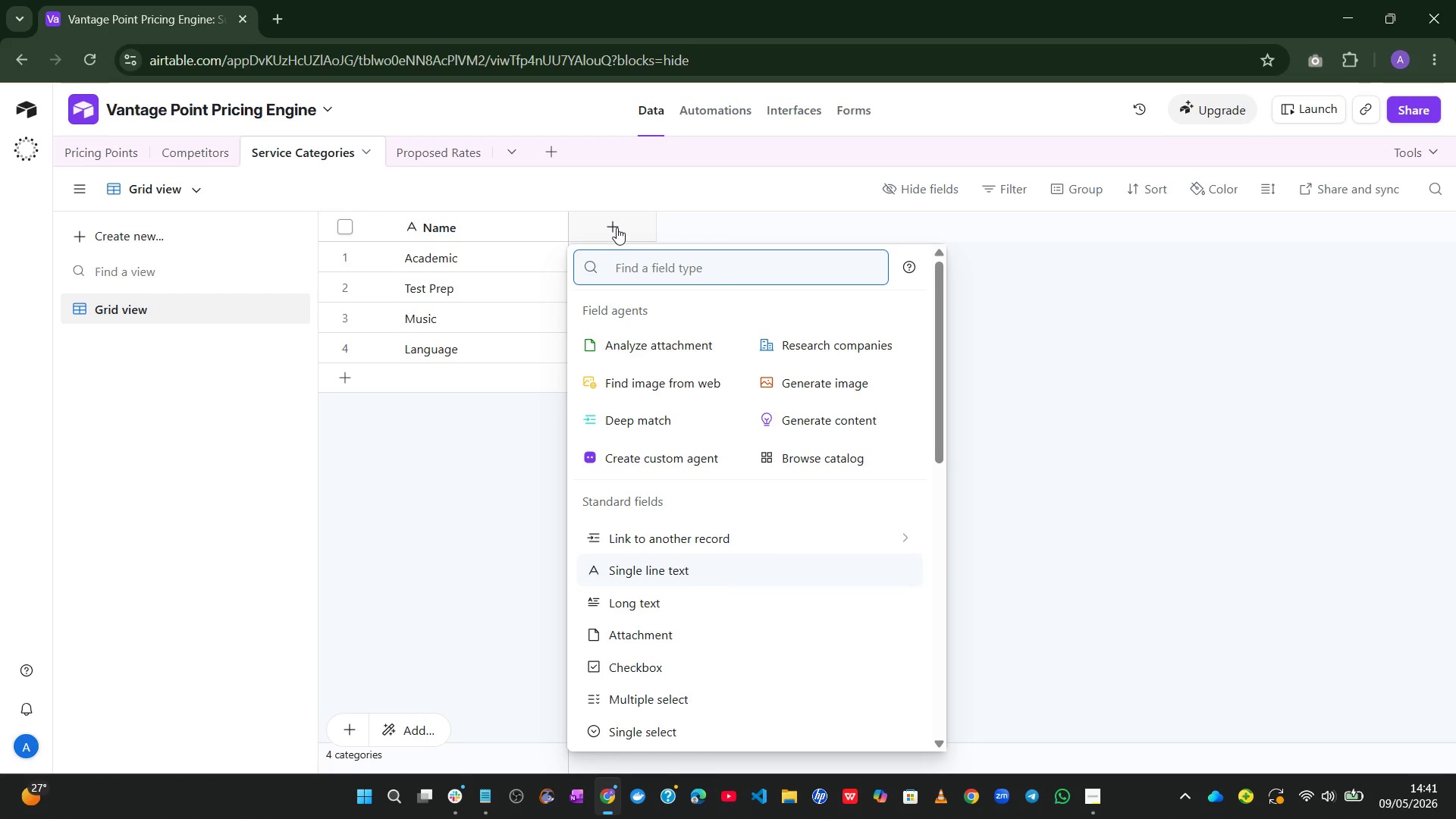 
wait(10.0)
 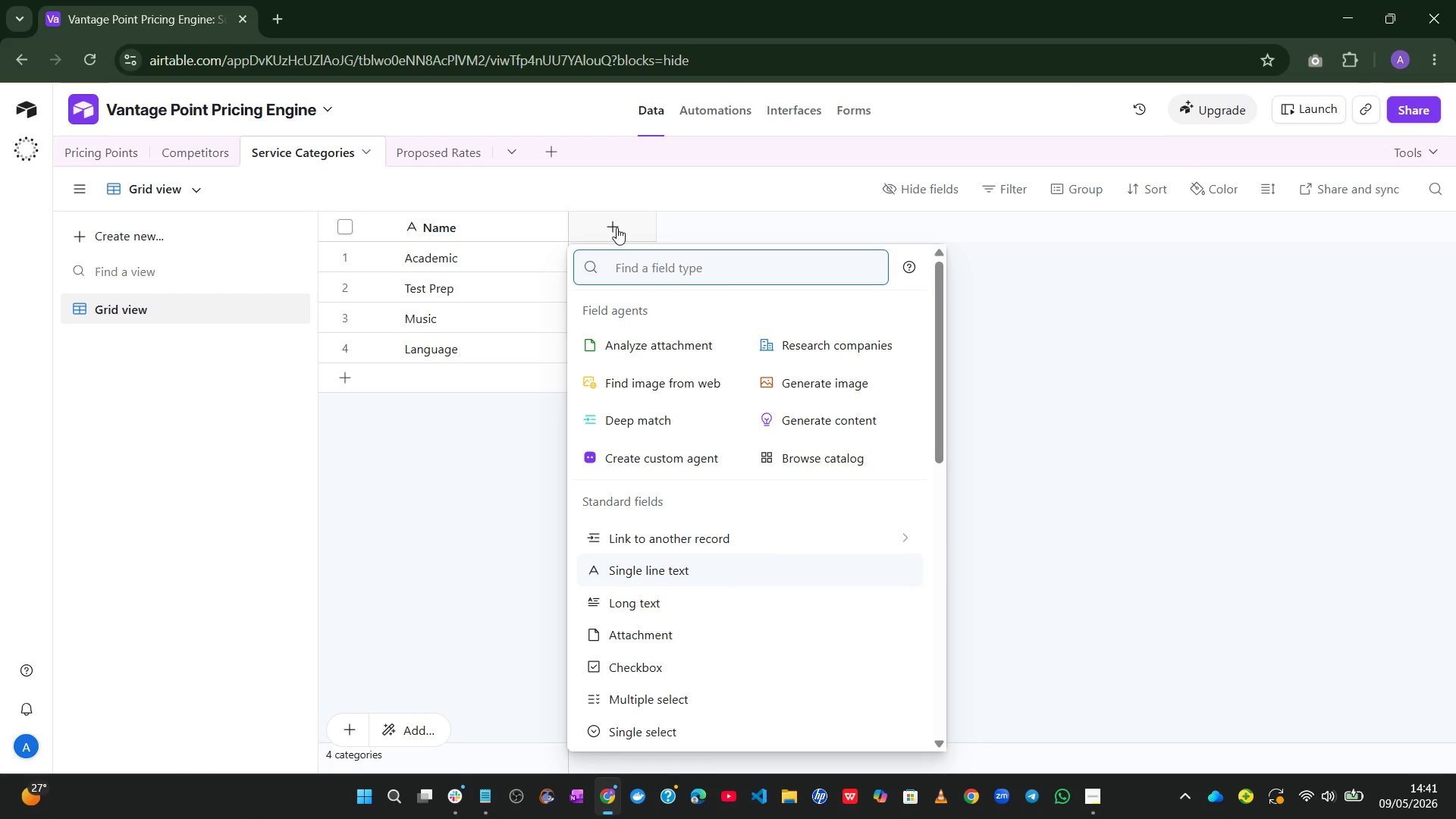 
type(sins)
key(Backspace)
 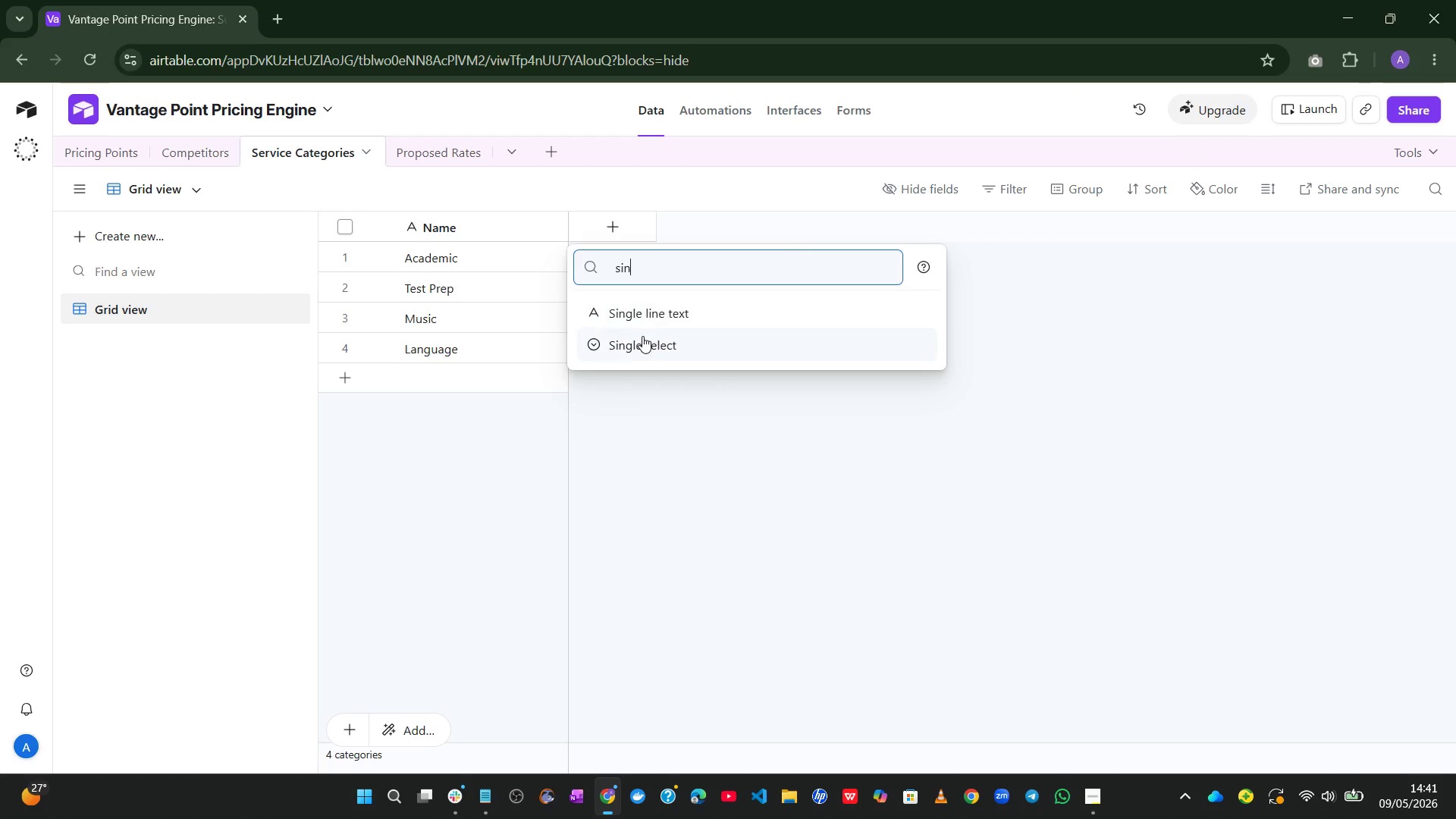 
left_click([642, 336])
 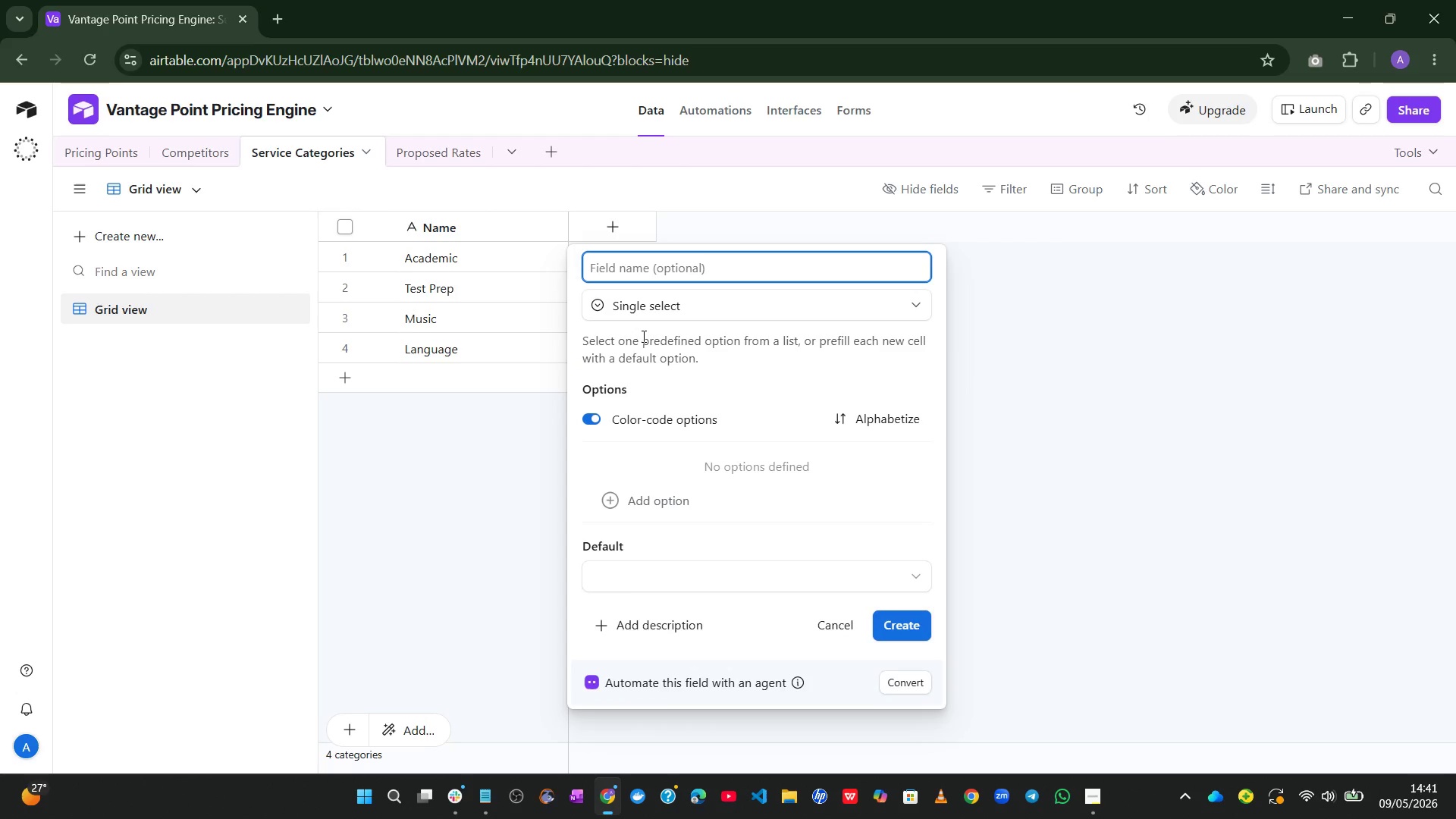 
type(Type)
 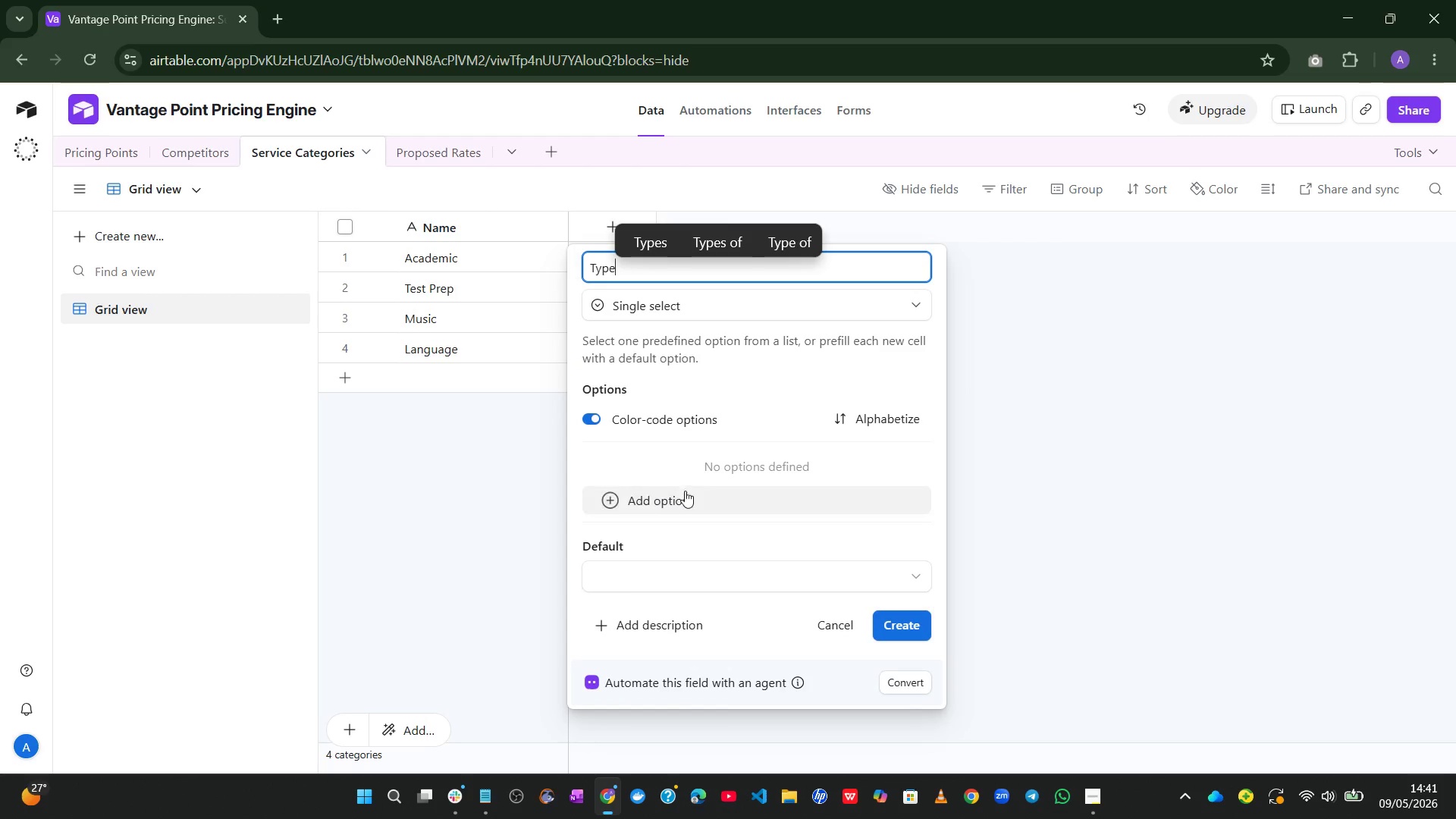 
double_click([685, 491])
 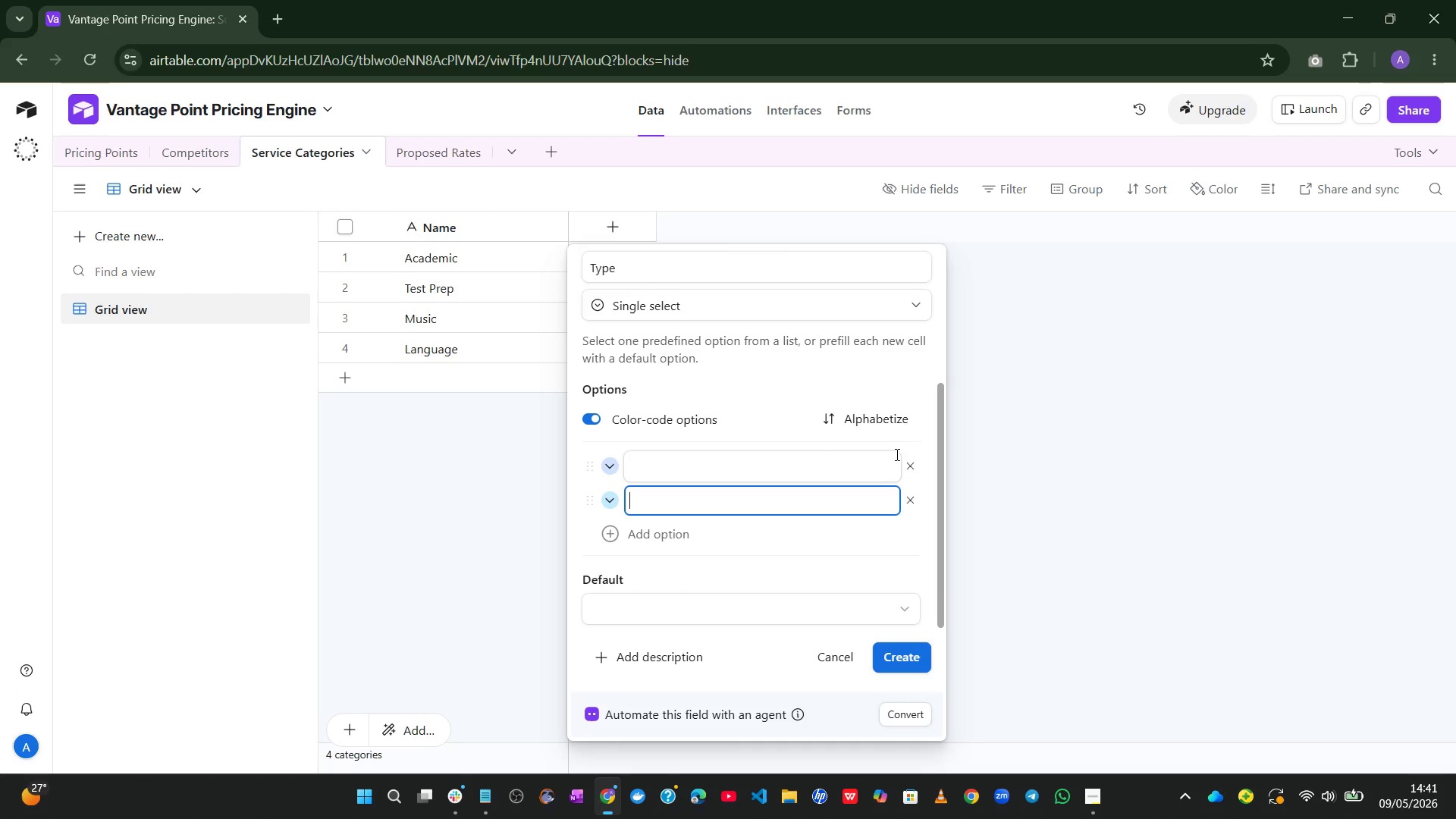 
left_click([912, 472])
 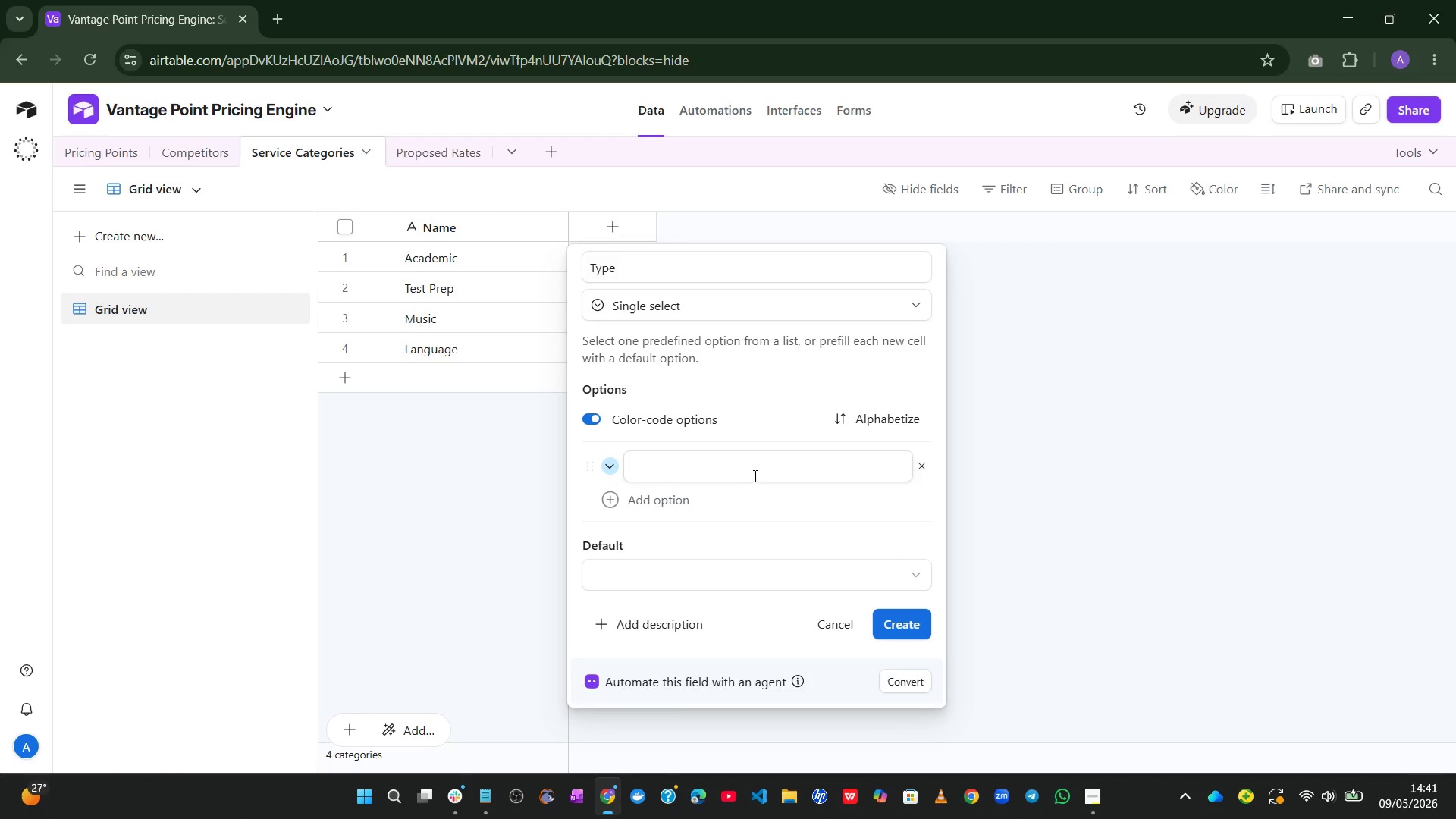 
left_click([747, 474])
 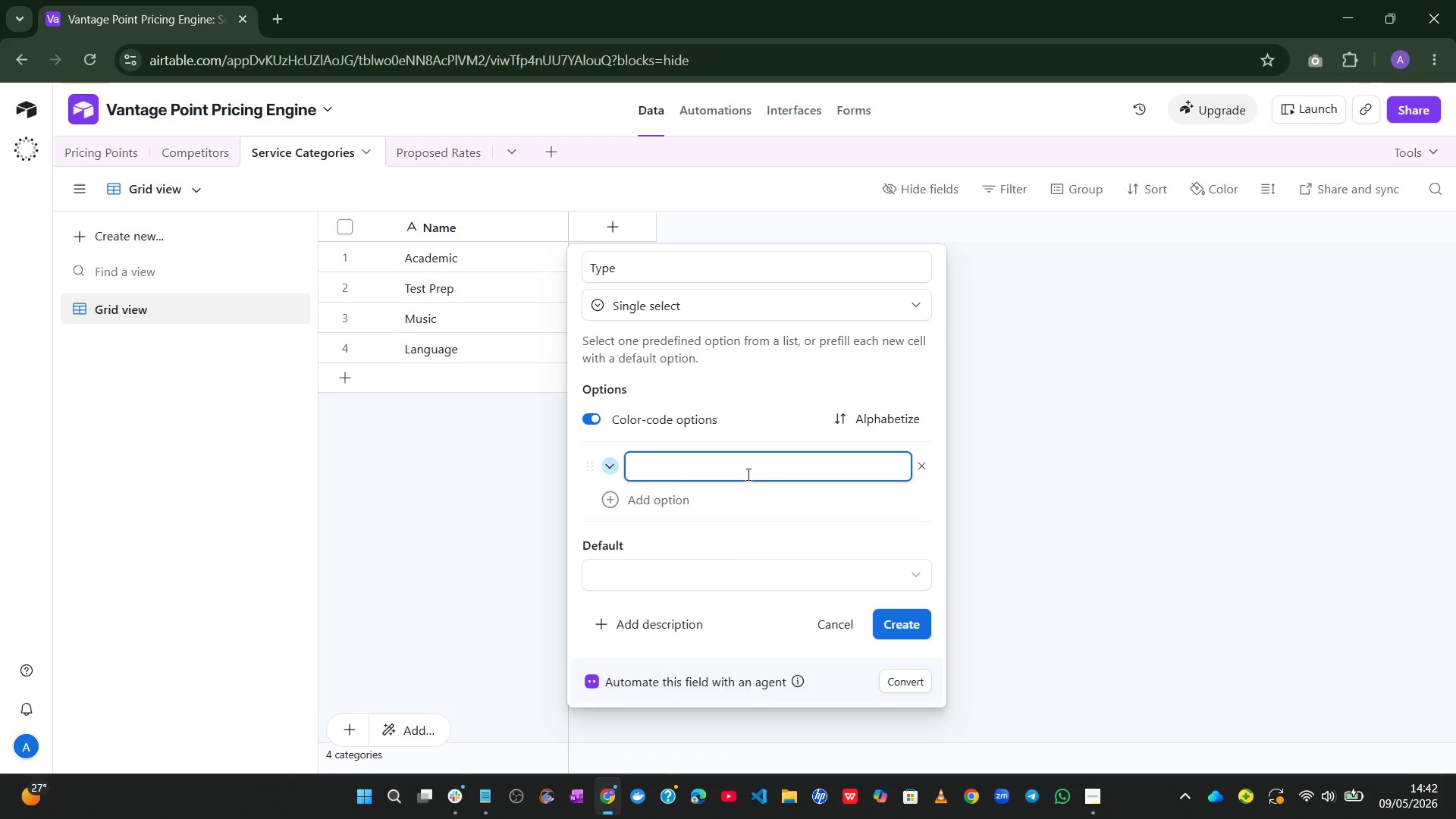 
wait(37.28)
 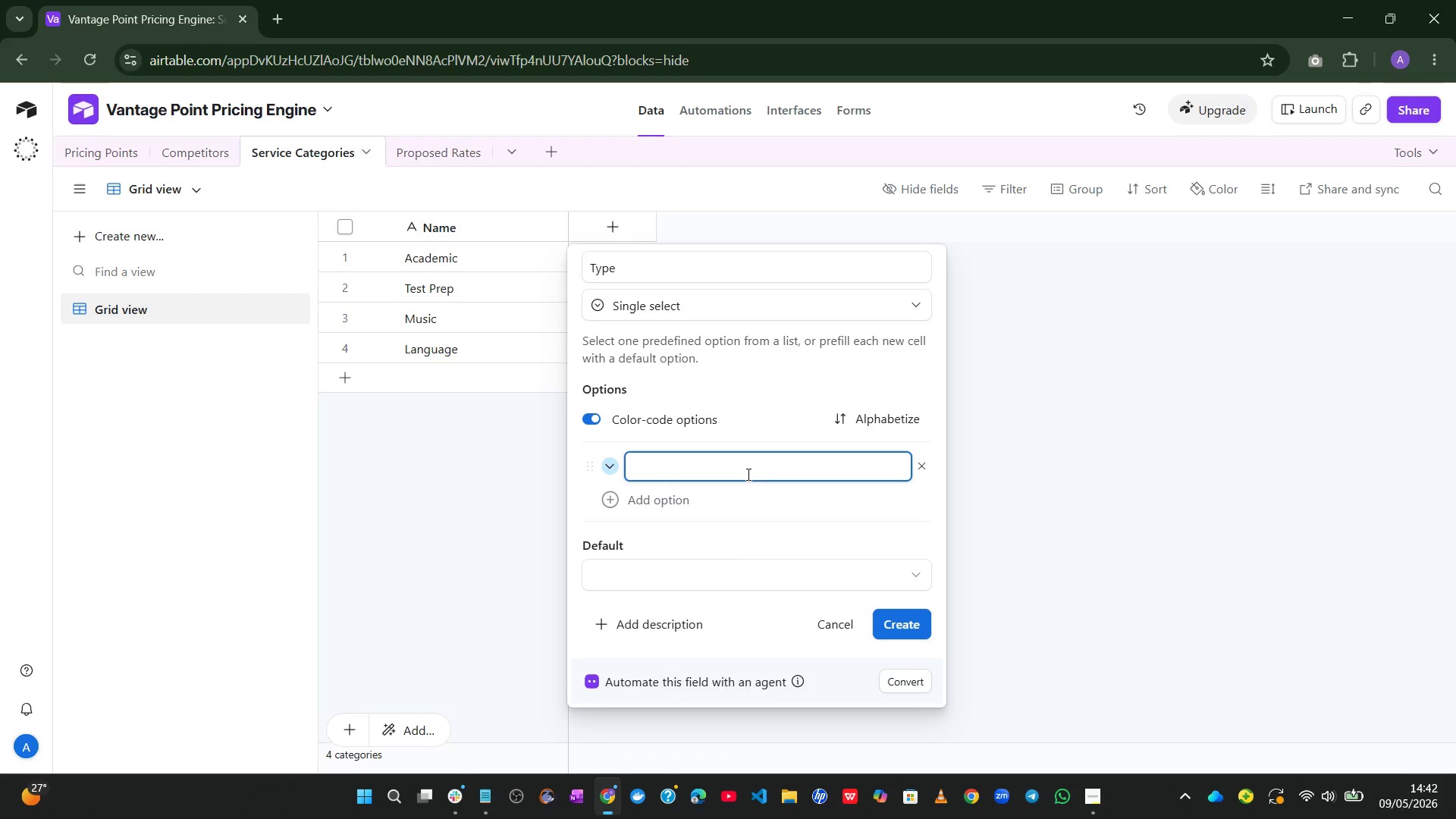 
type(Acade)
 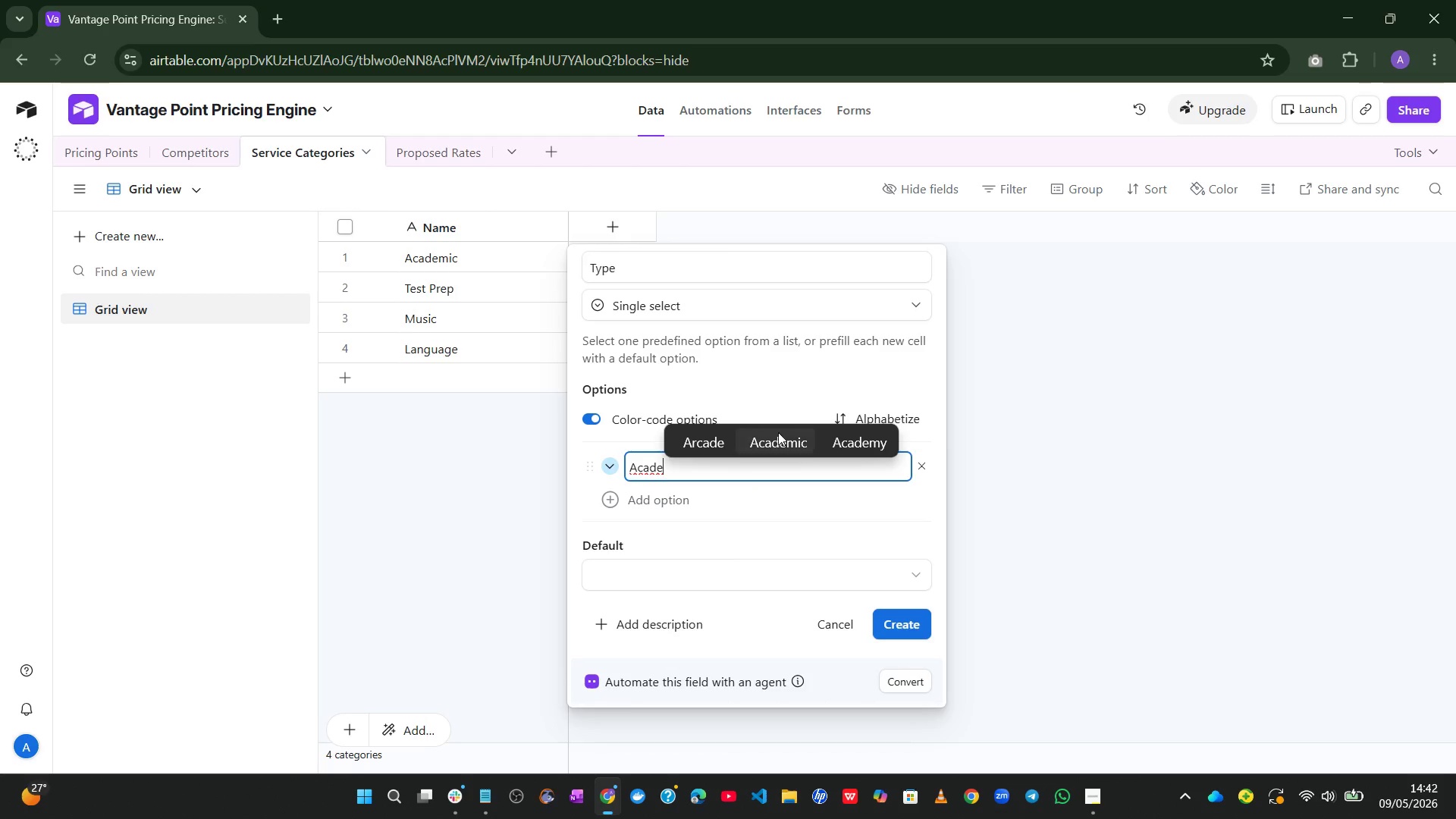 
left_click([778, 431])
 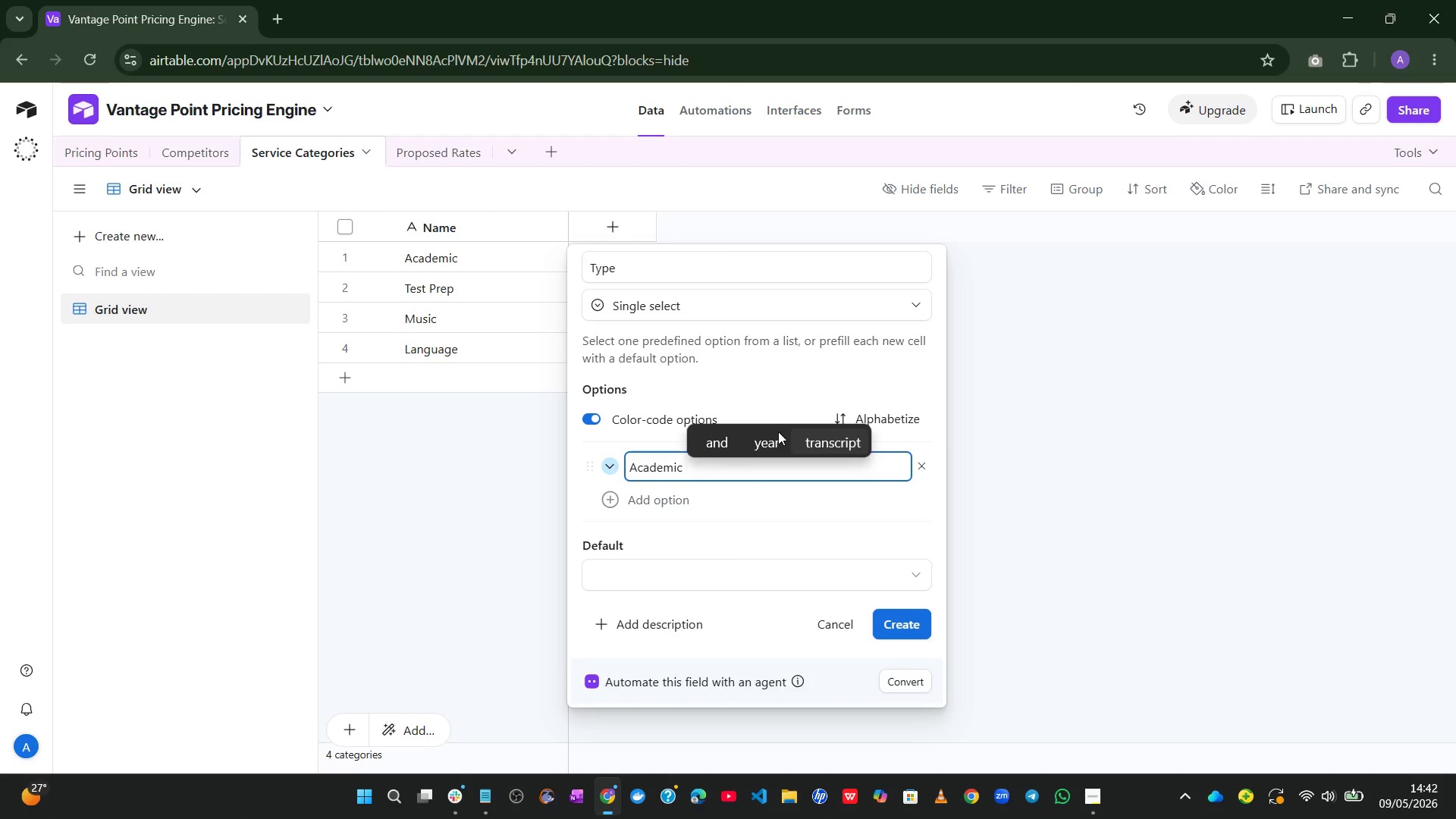 
key(Backspace)
 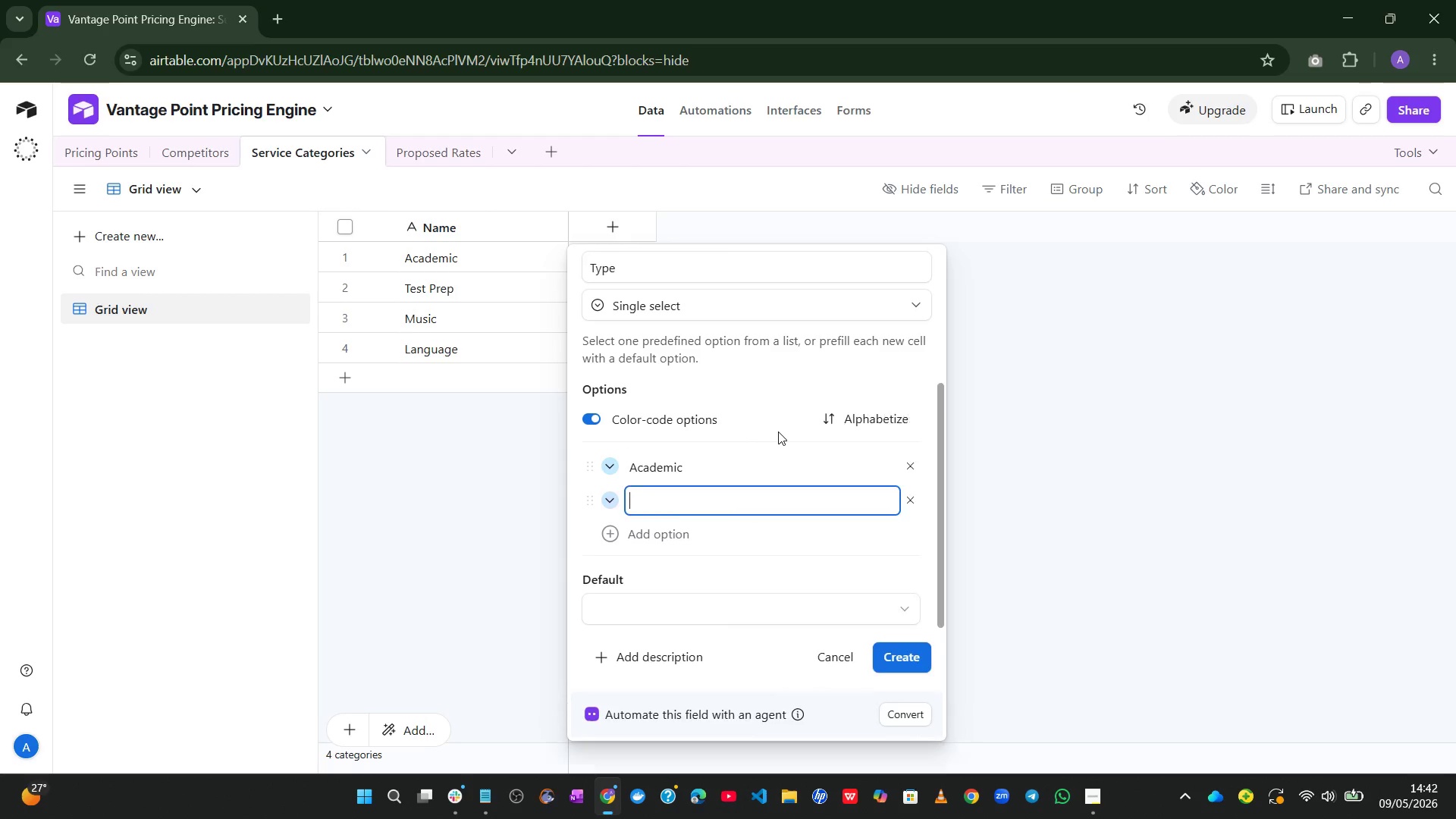 
key(Enter)
 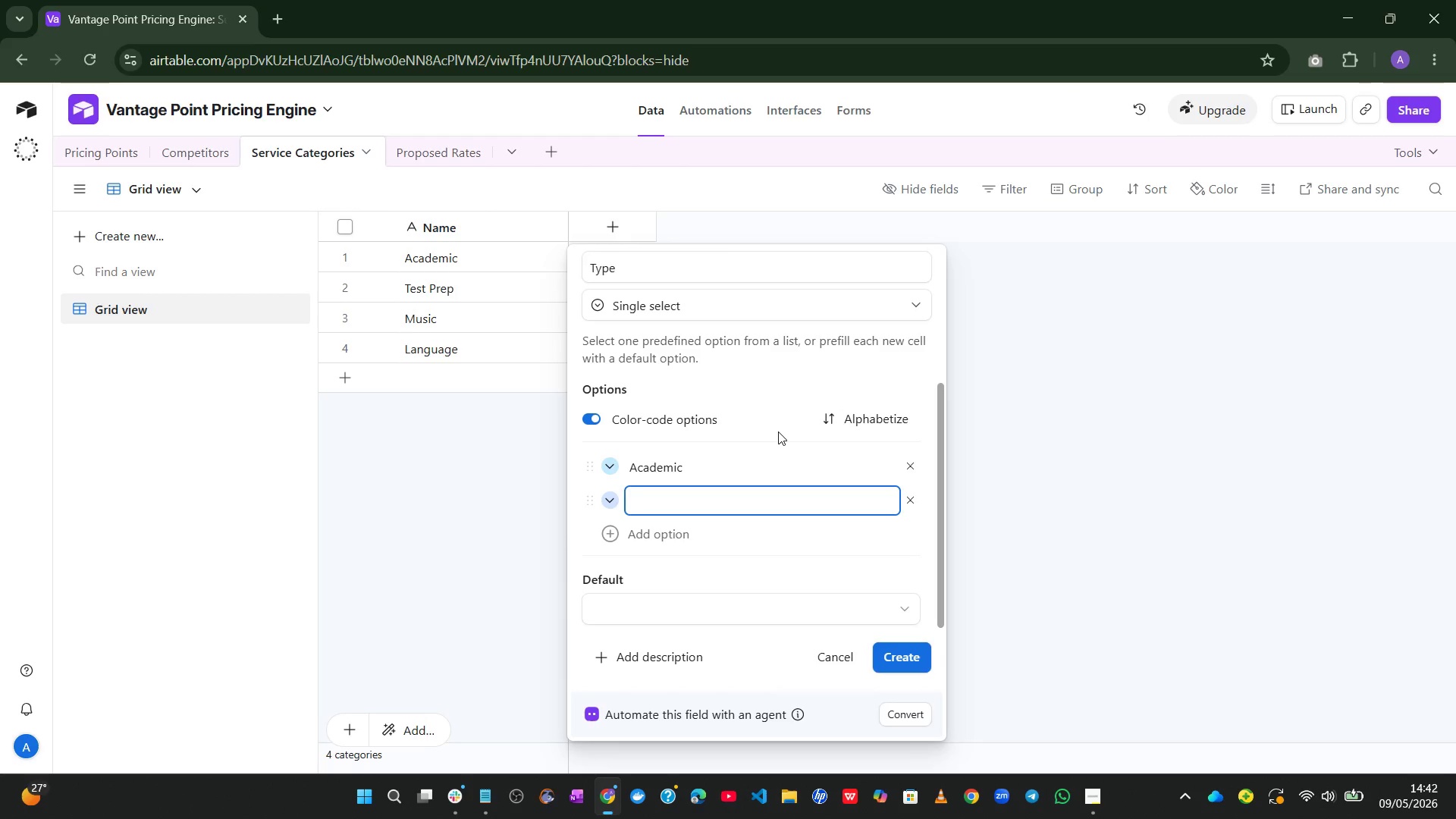 
type(Arts)
 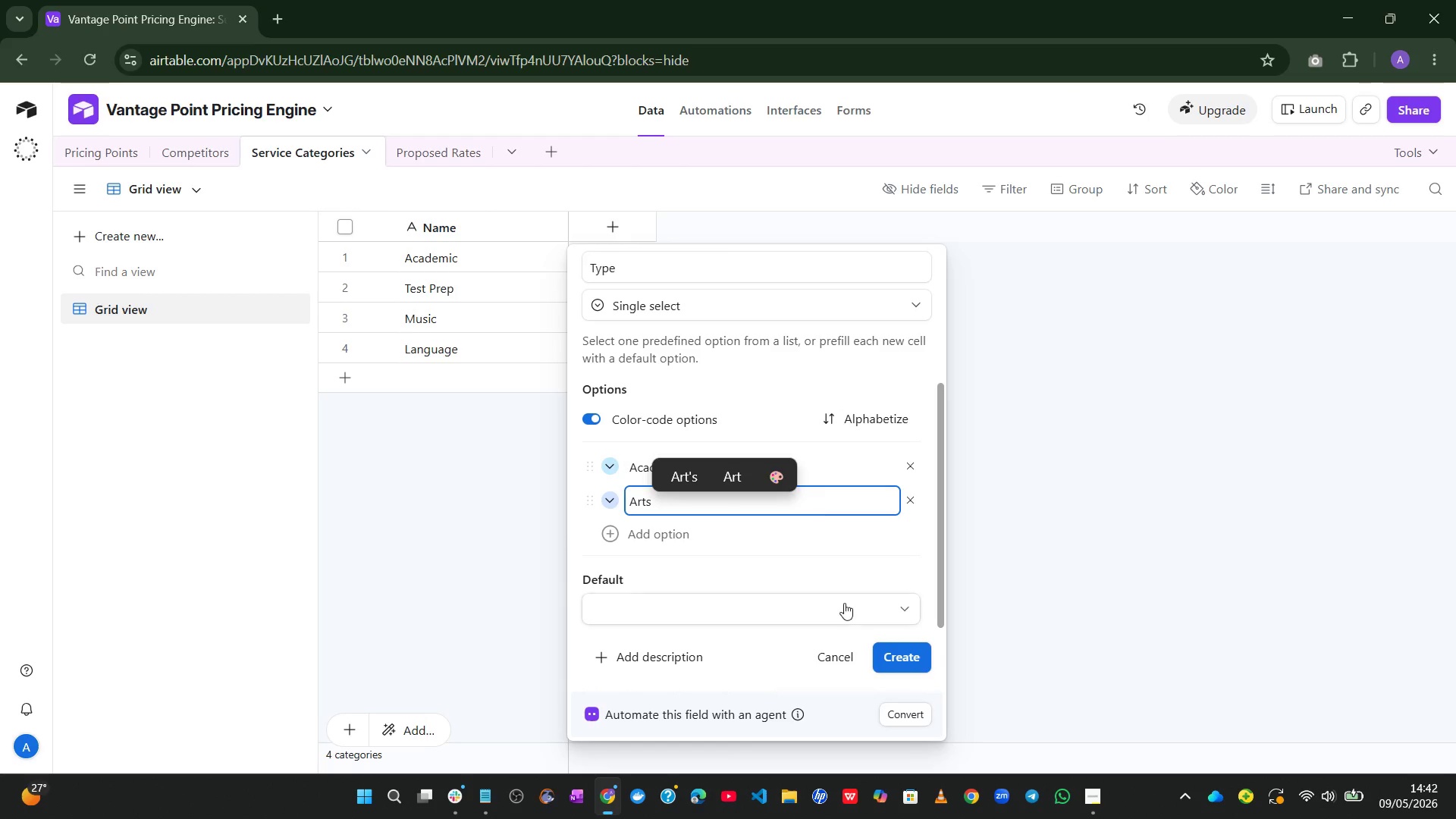 
left_click([897, 660])
 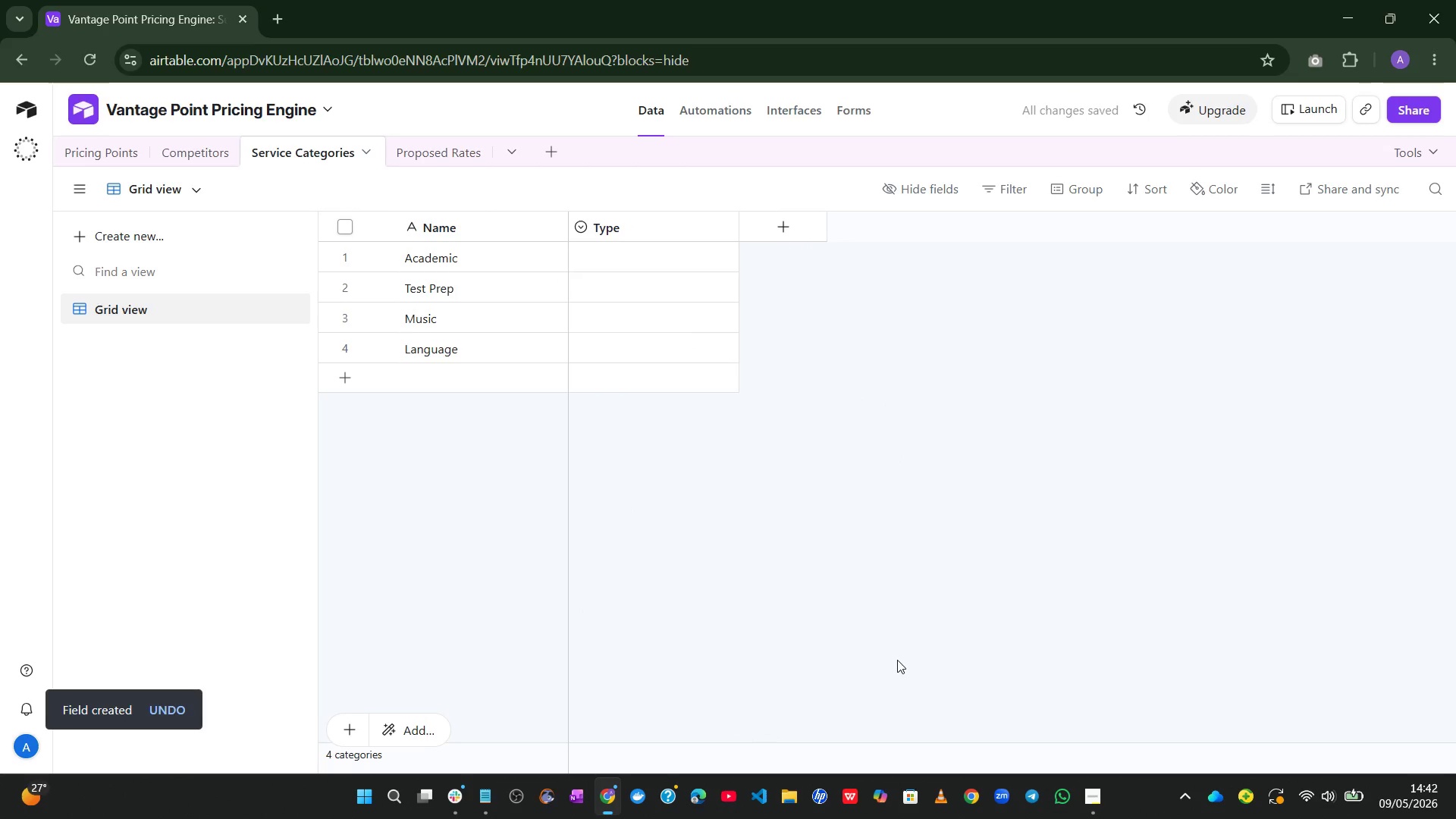 
wait(6.72)
 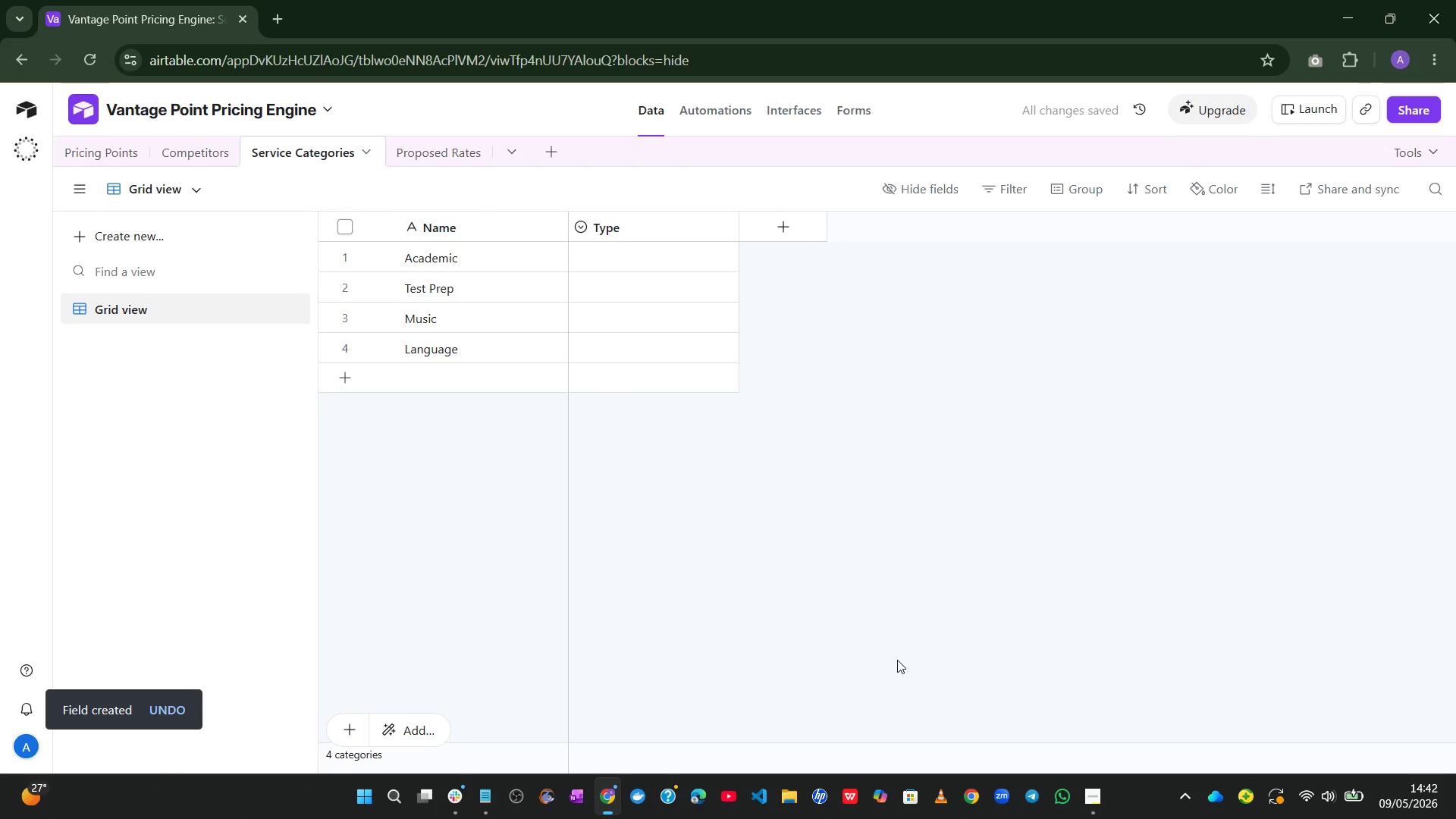 
left_click([663, 263])
 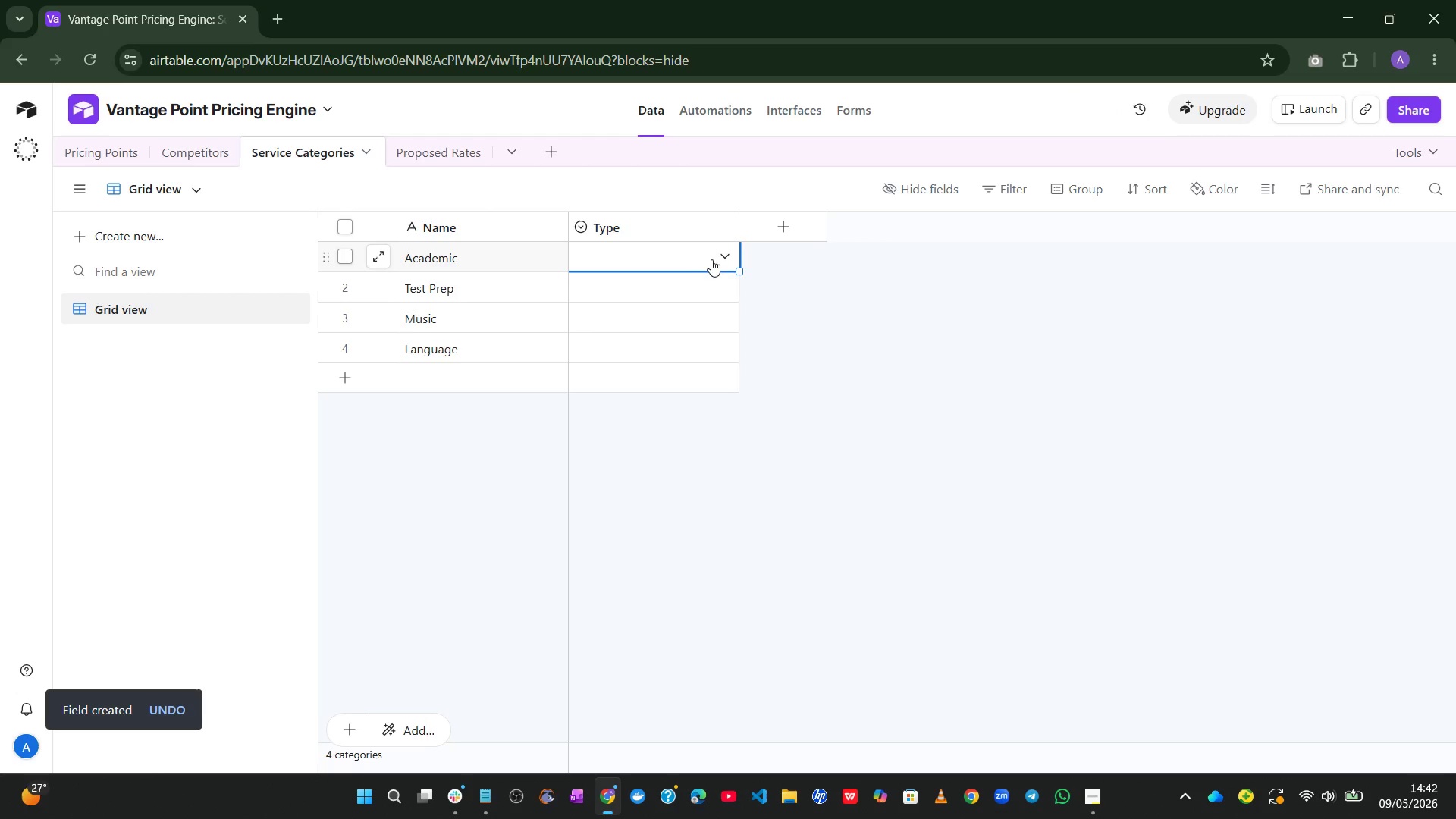 
left_click([718, 257])
 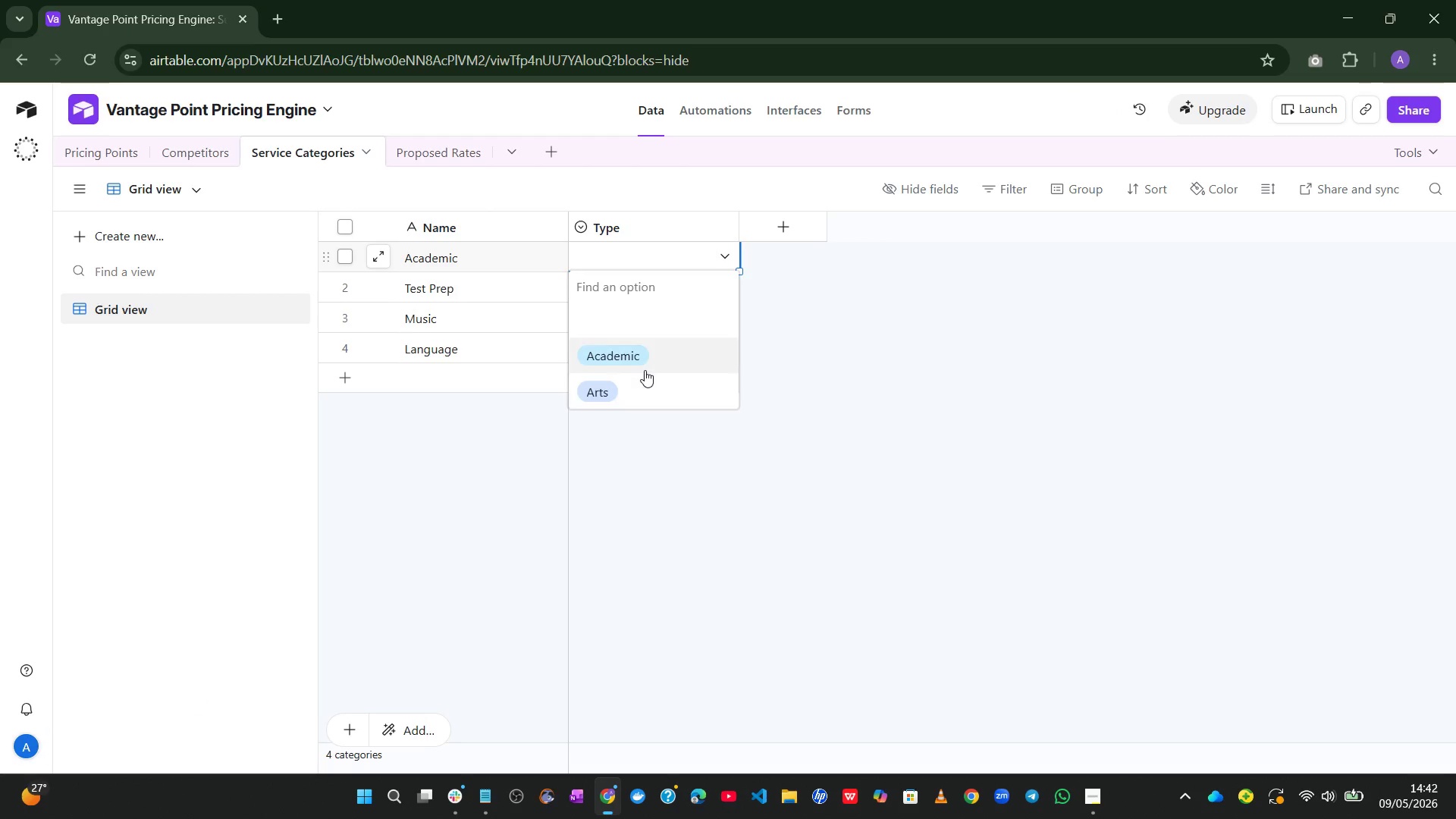 
left_click([645, 367])
 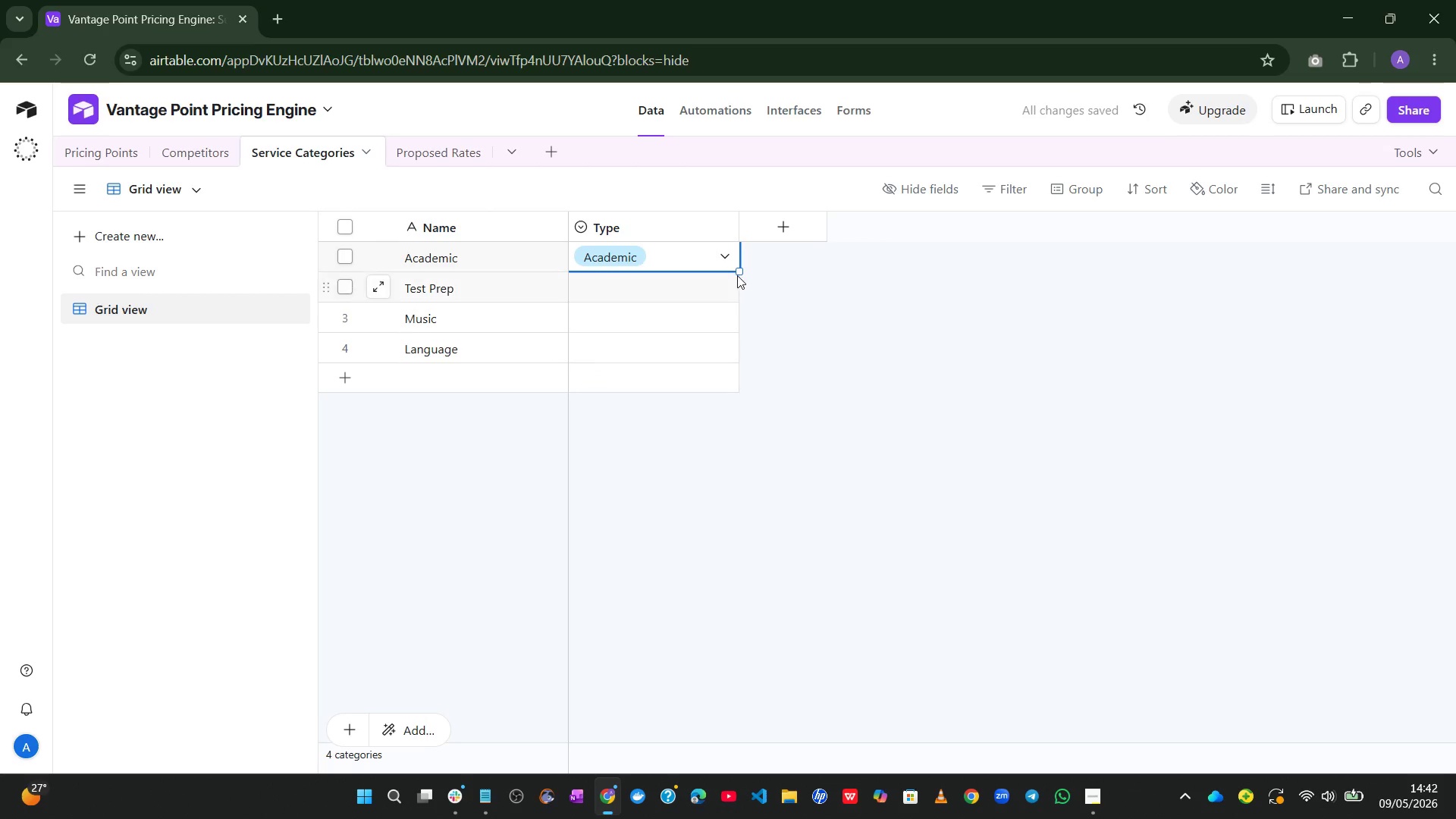 
left_click_drag(start_coordinate=[739, 273], to_coordinate=[732, 400])
 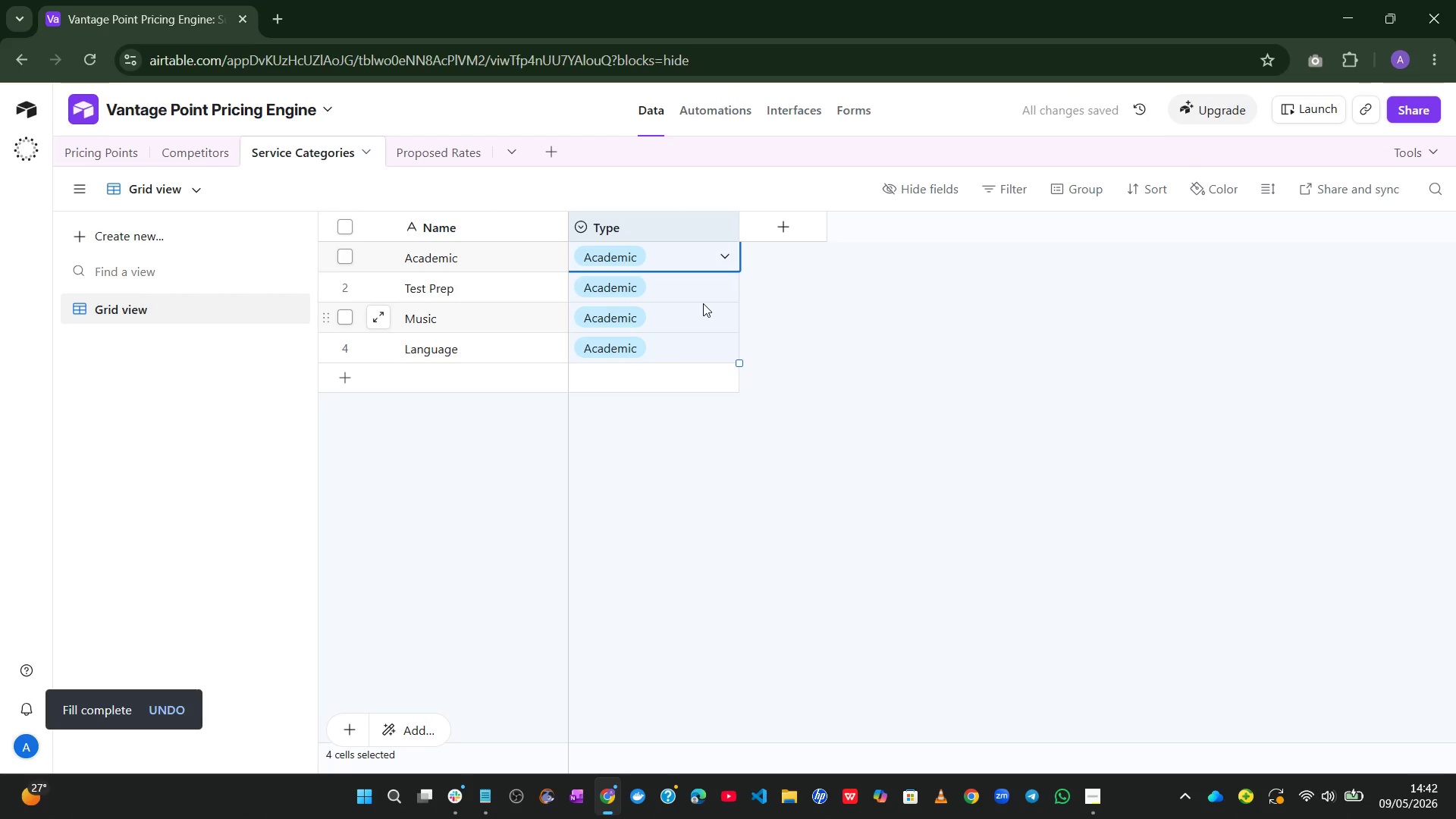 
left_click([692, 311])
 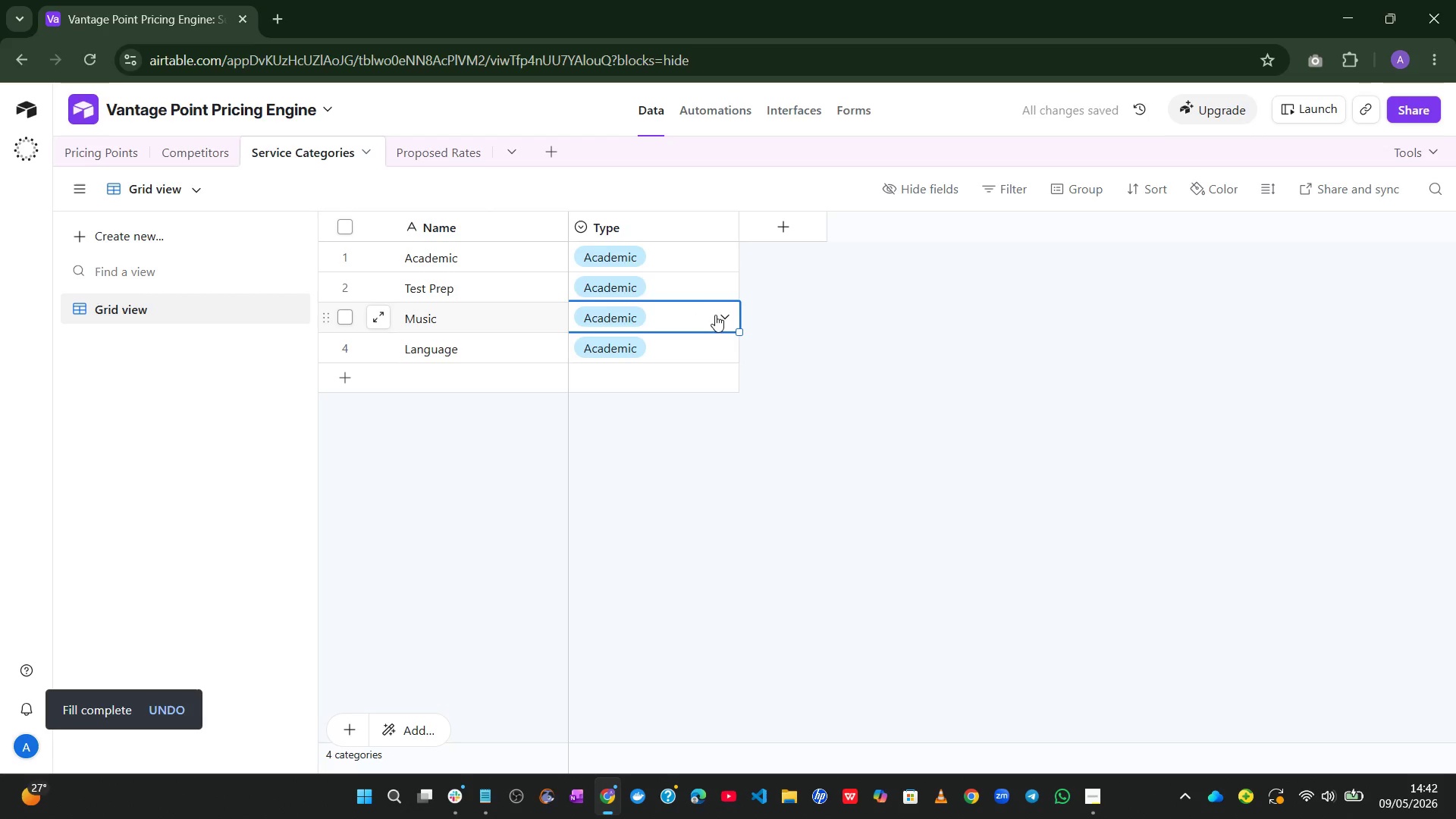 
left_click([722, 311])
 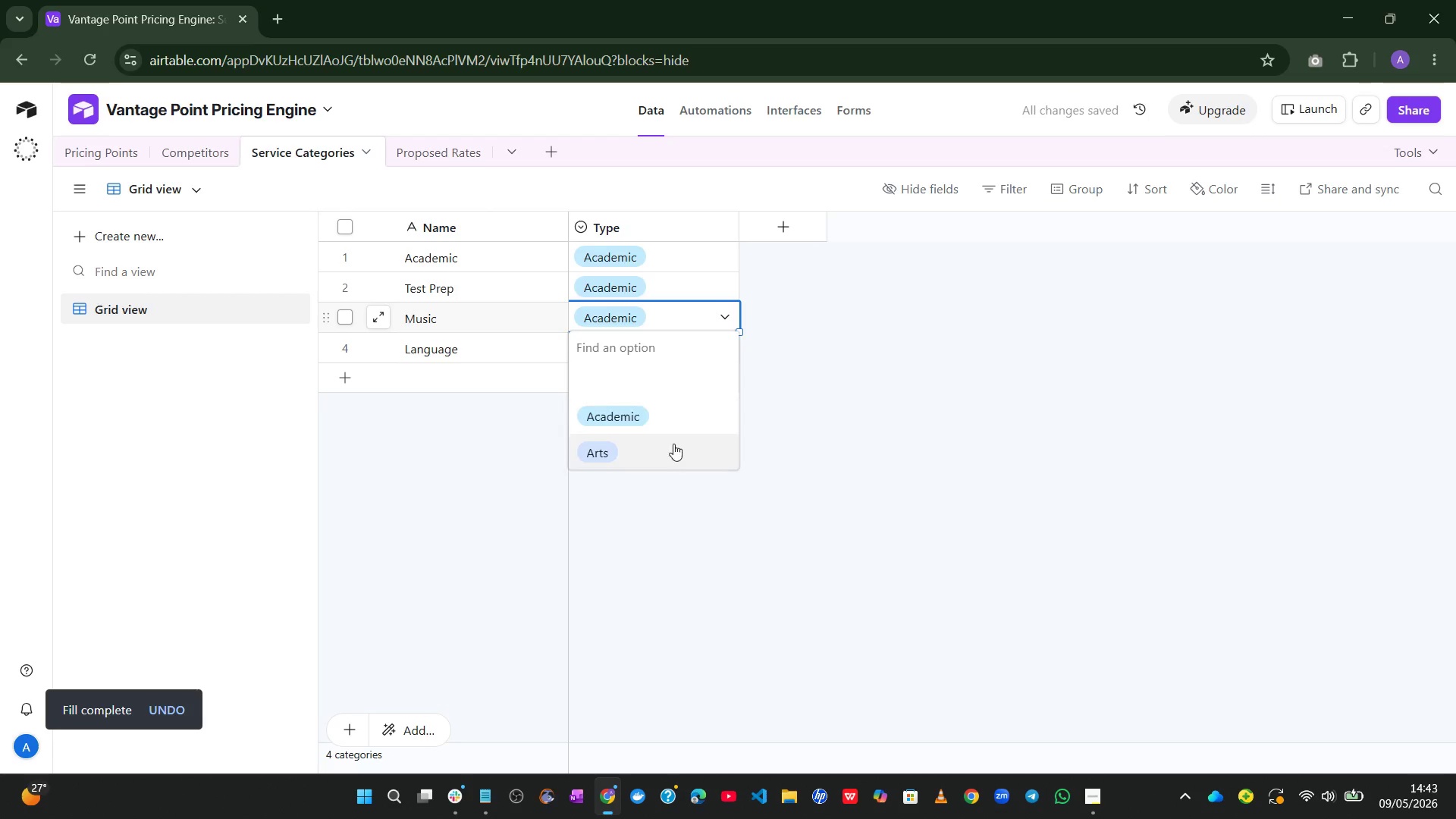 
left_click([671, 445])
 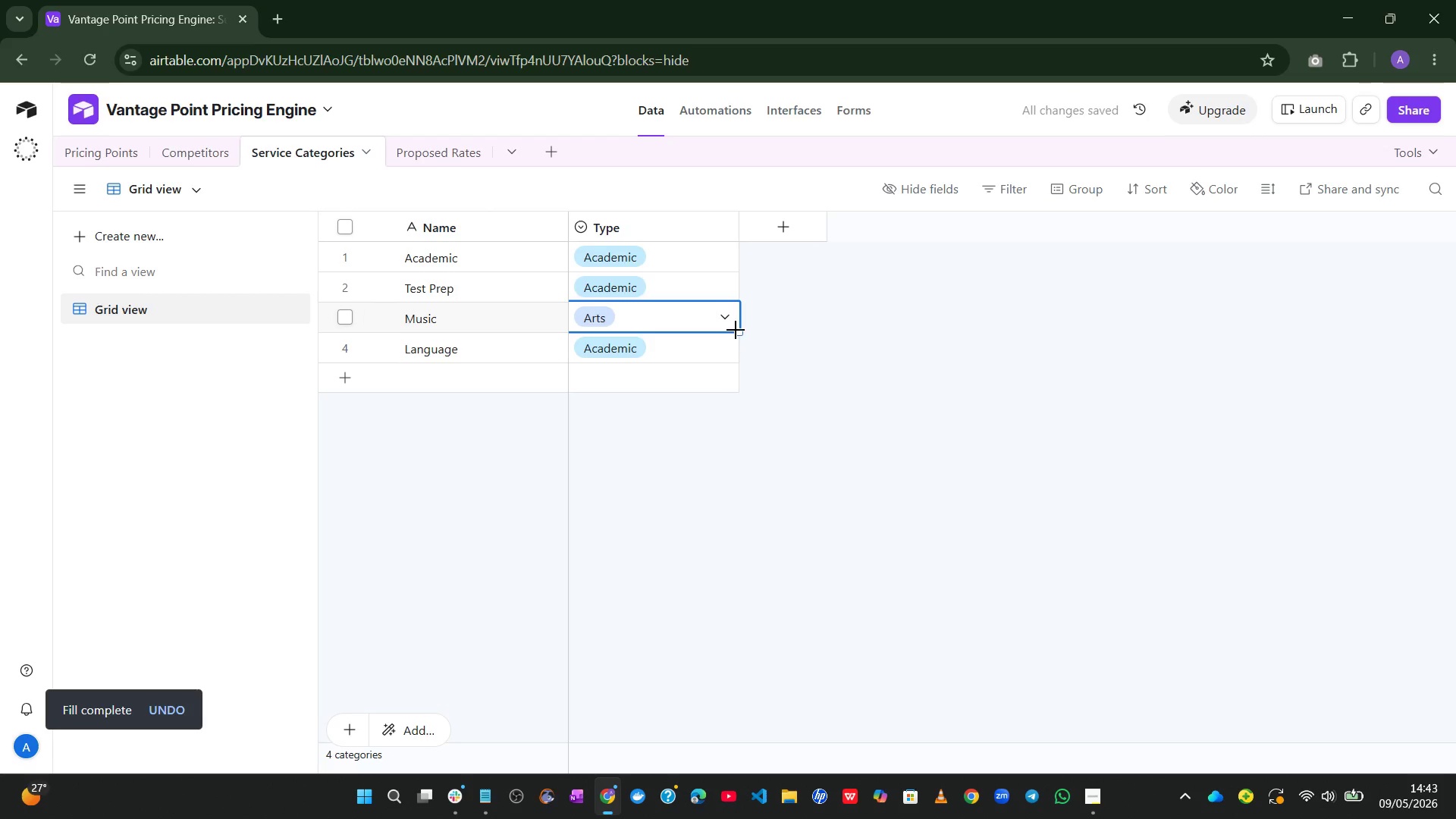 
left_click_drag(start_coordinate=[736, 330], to_coordinate=[736, 355])
 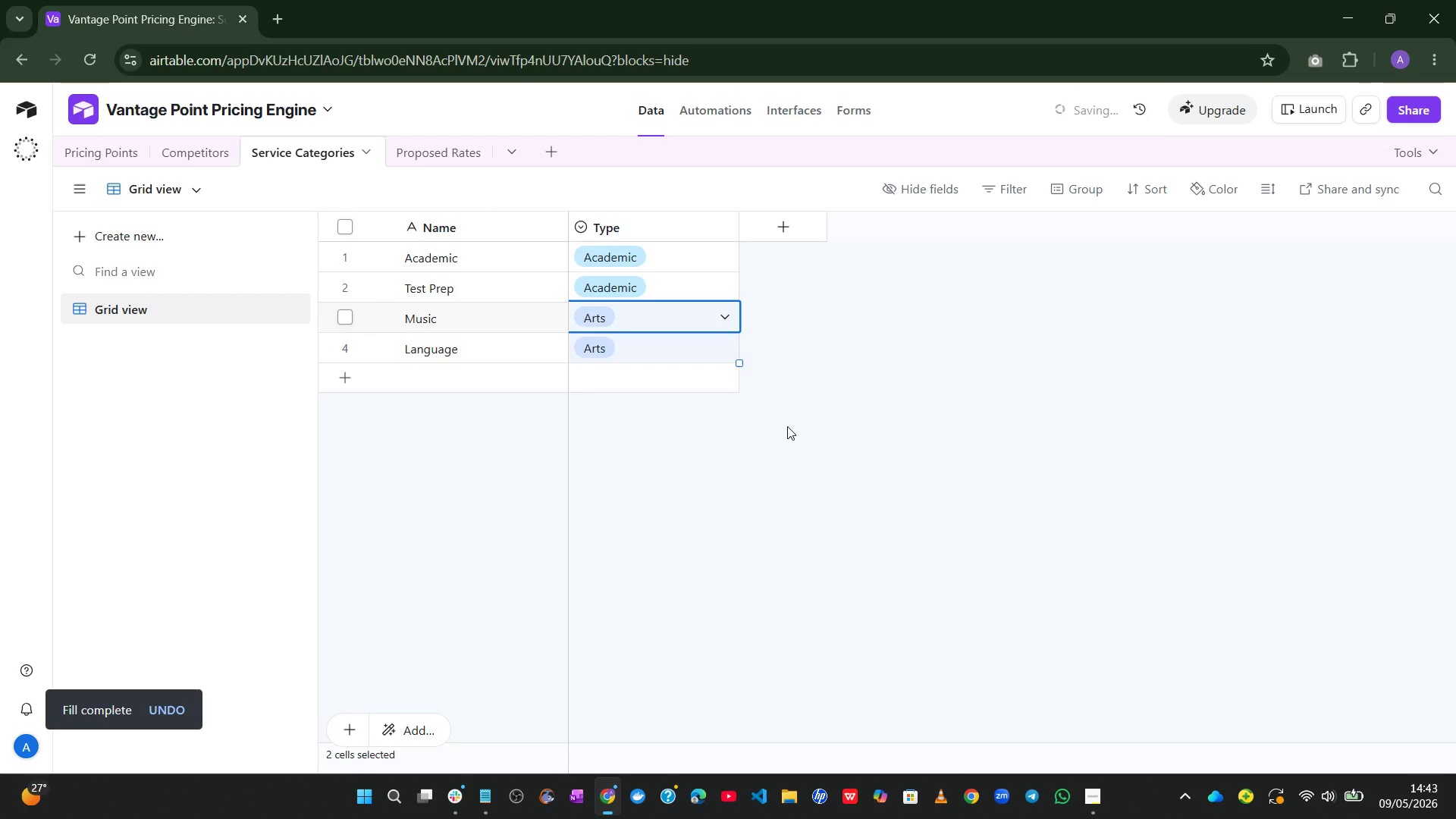 
left_click([787, 426])
 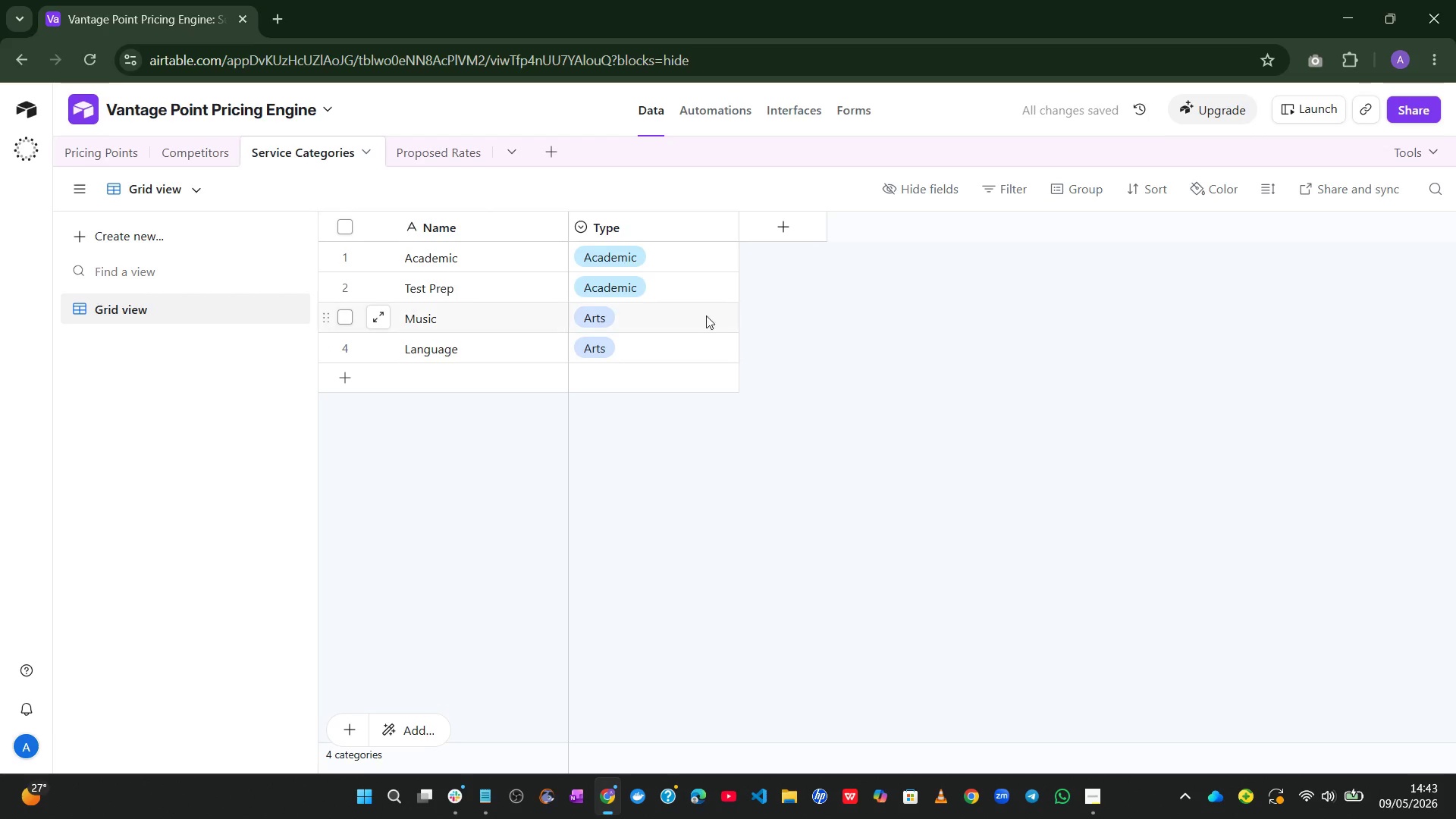 
double_click([629, 231])
 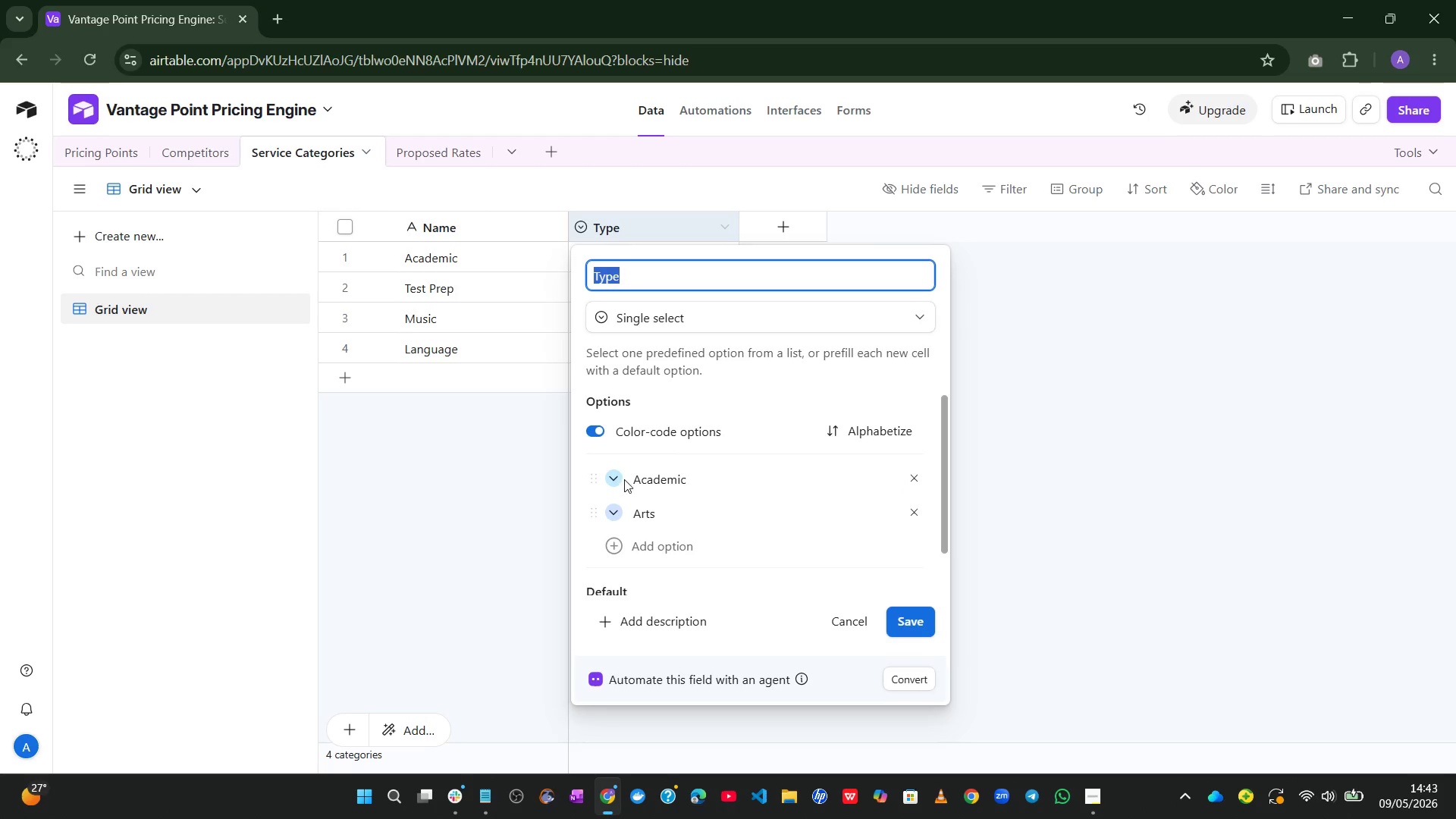 
left_click([615, 481])
 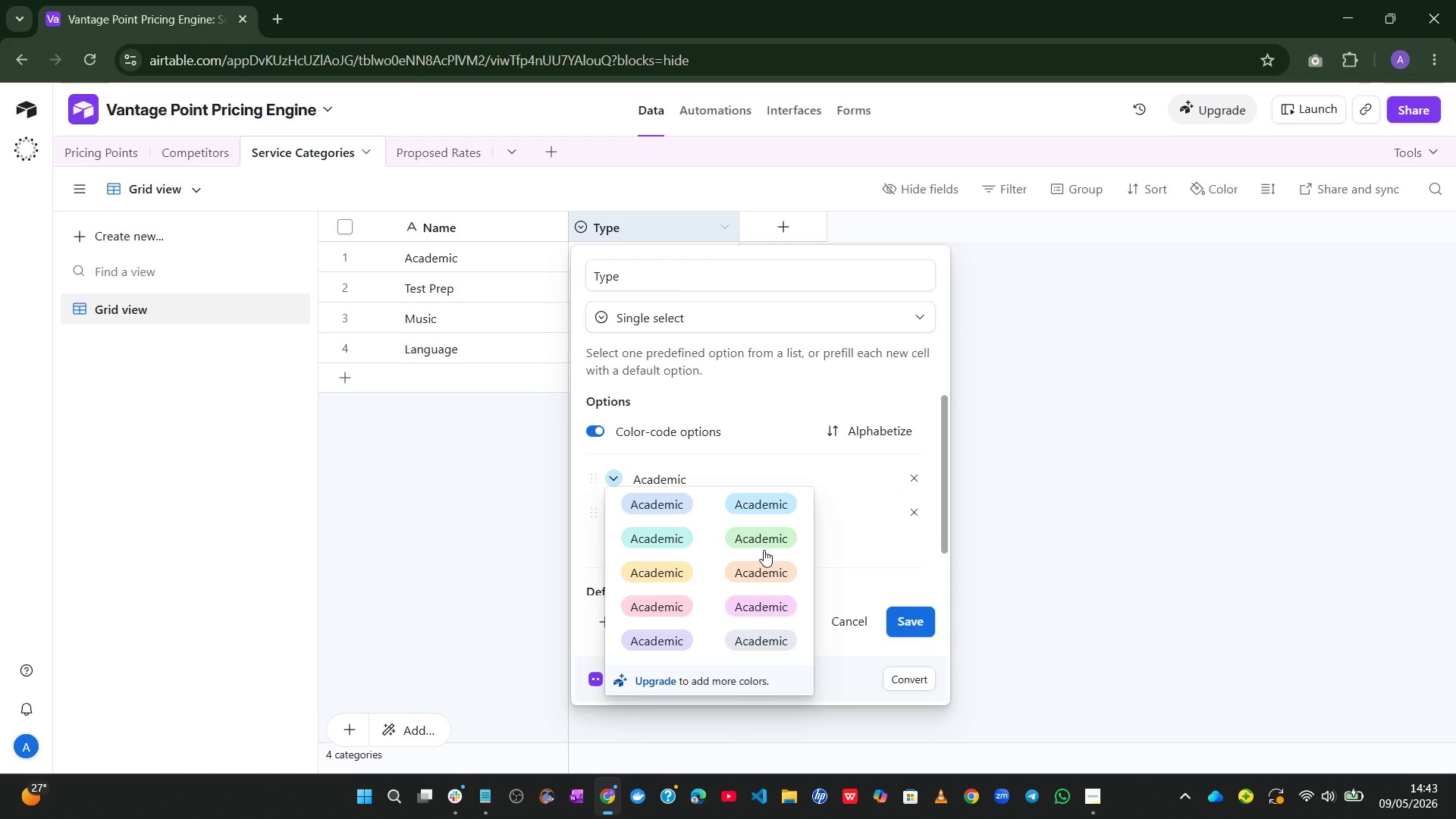 
left_click([751, 573])
 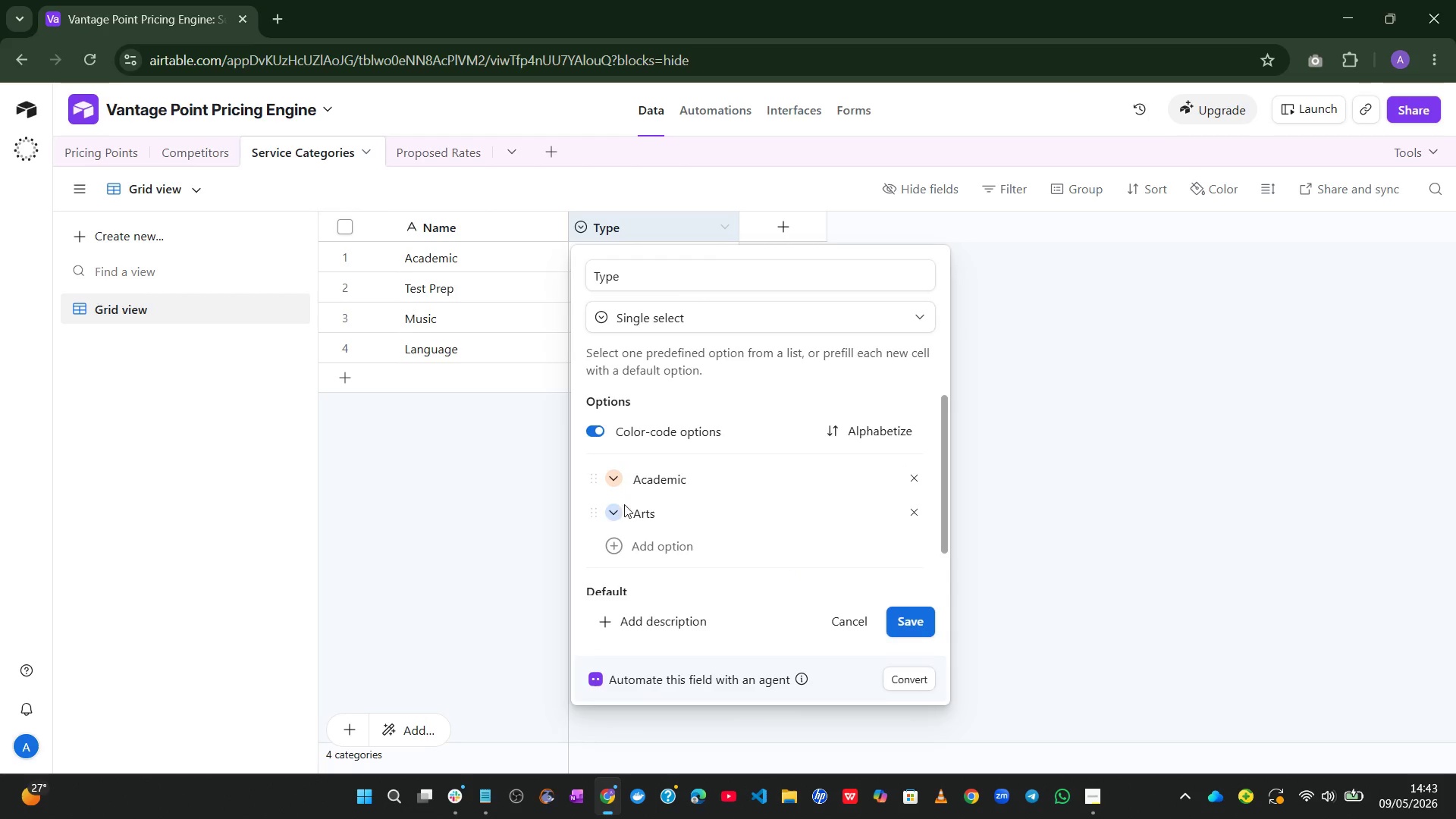 
left_click([604, 513])
 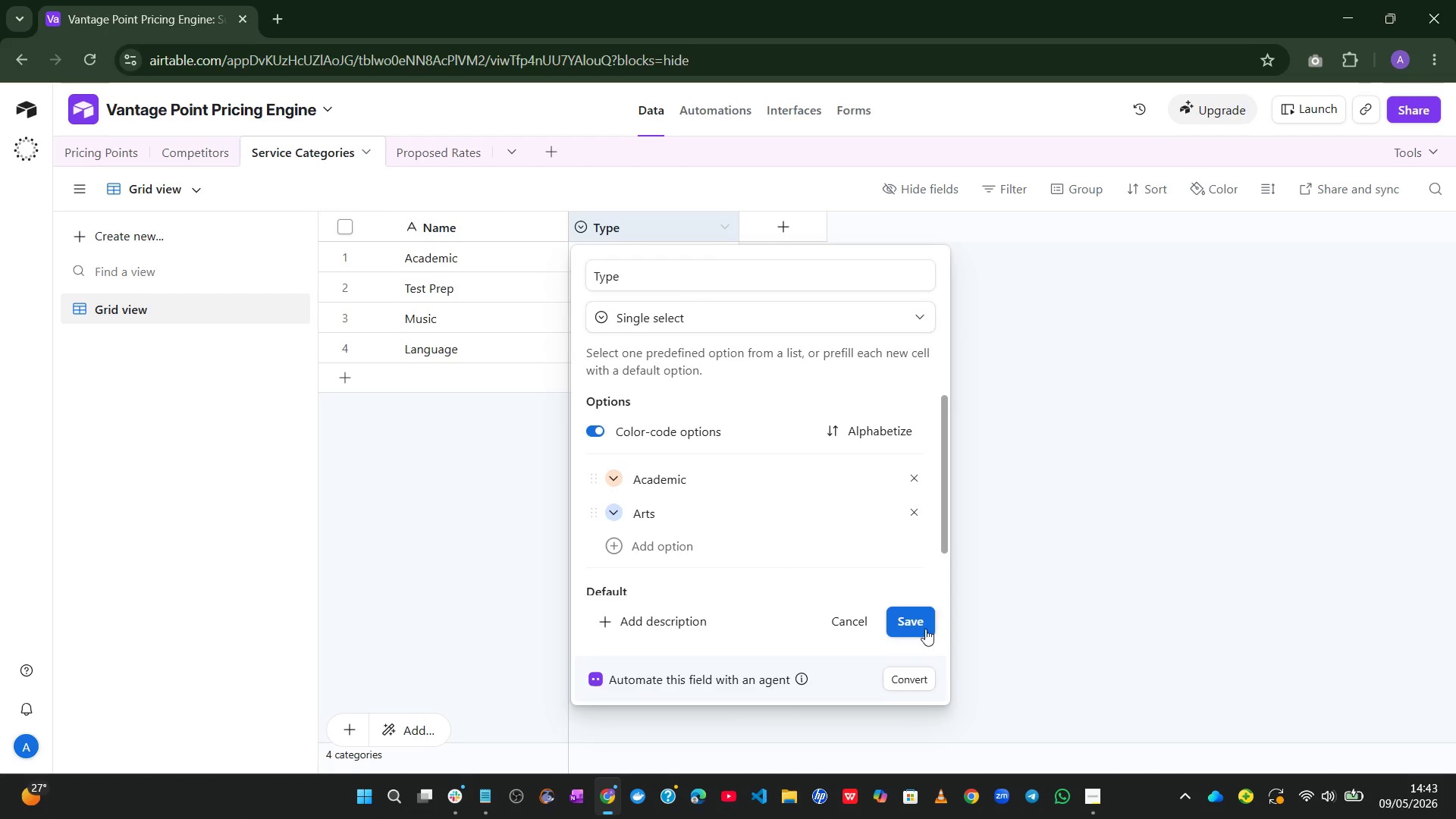 
left_click([895, 627])
 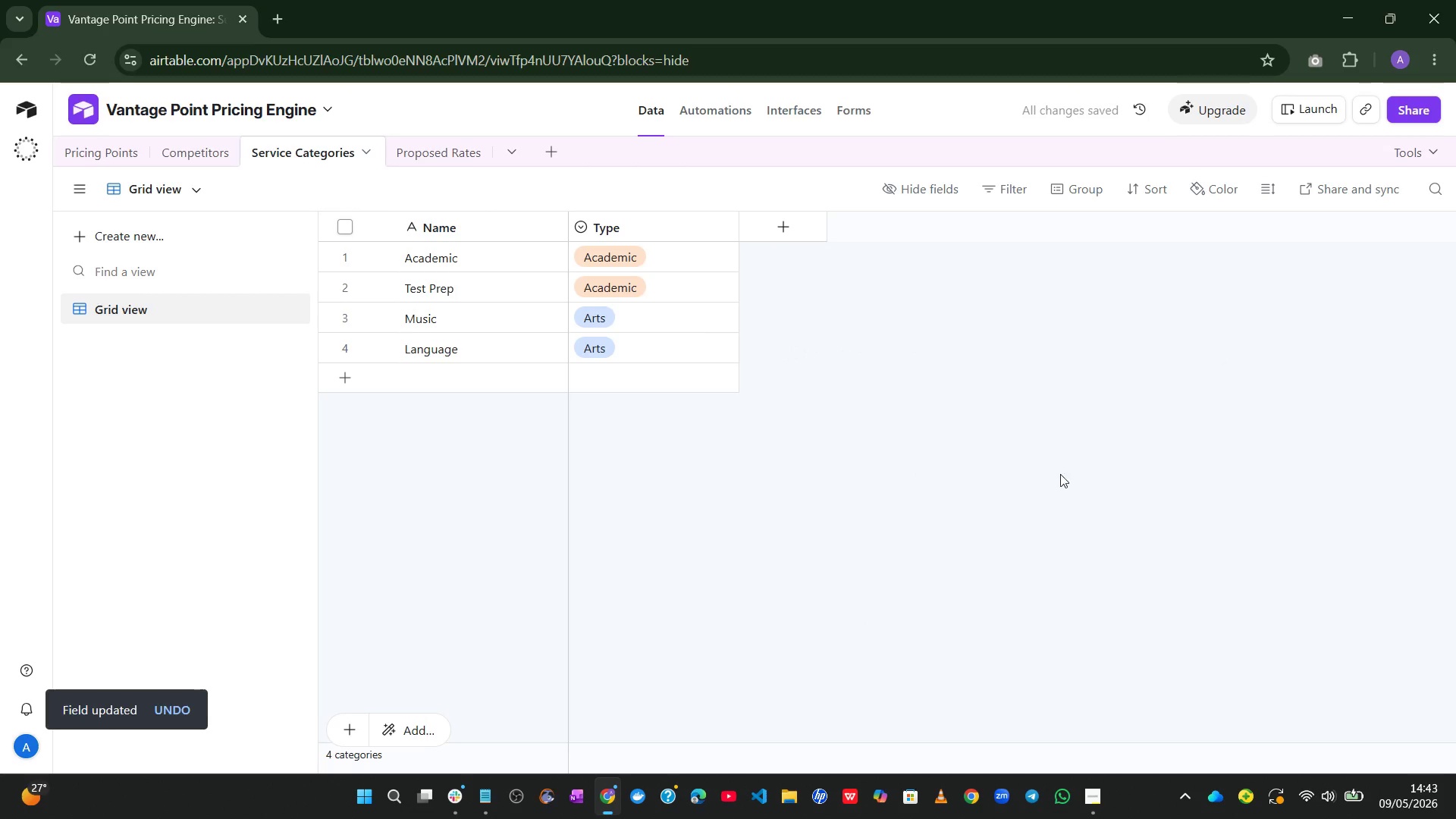 
left_click([931, 586])
 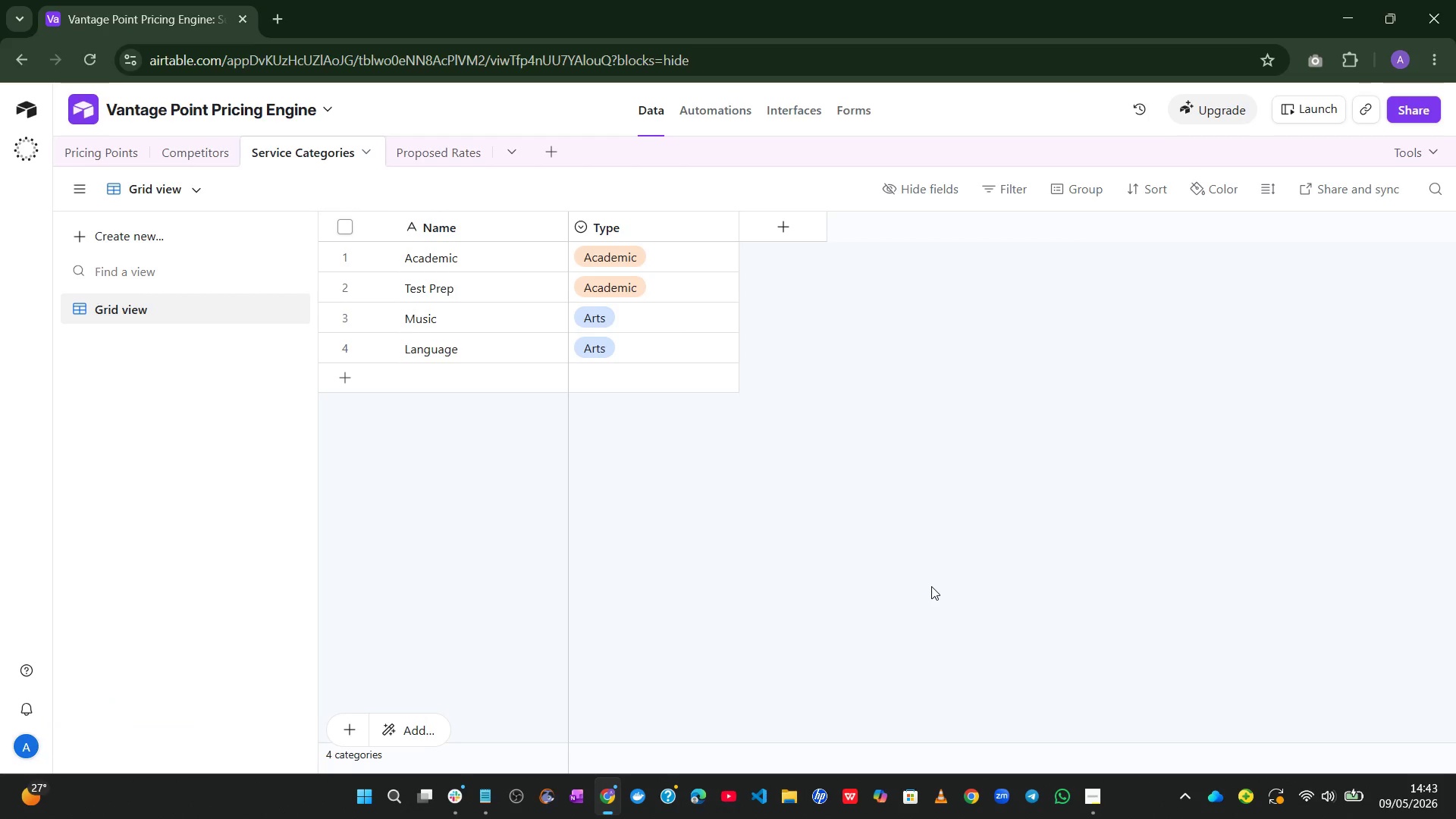 
wait(12.02)
 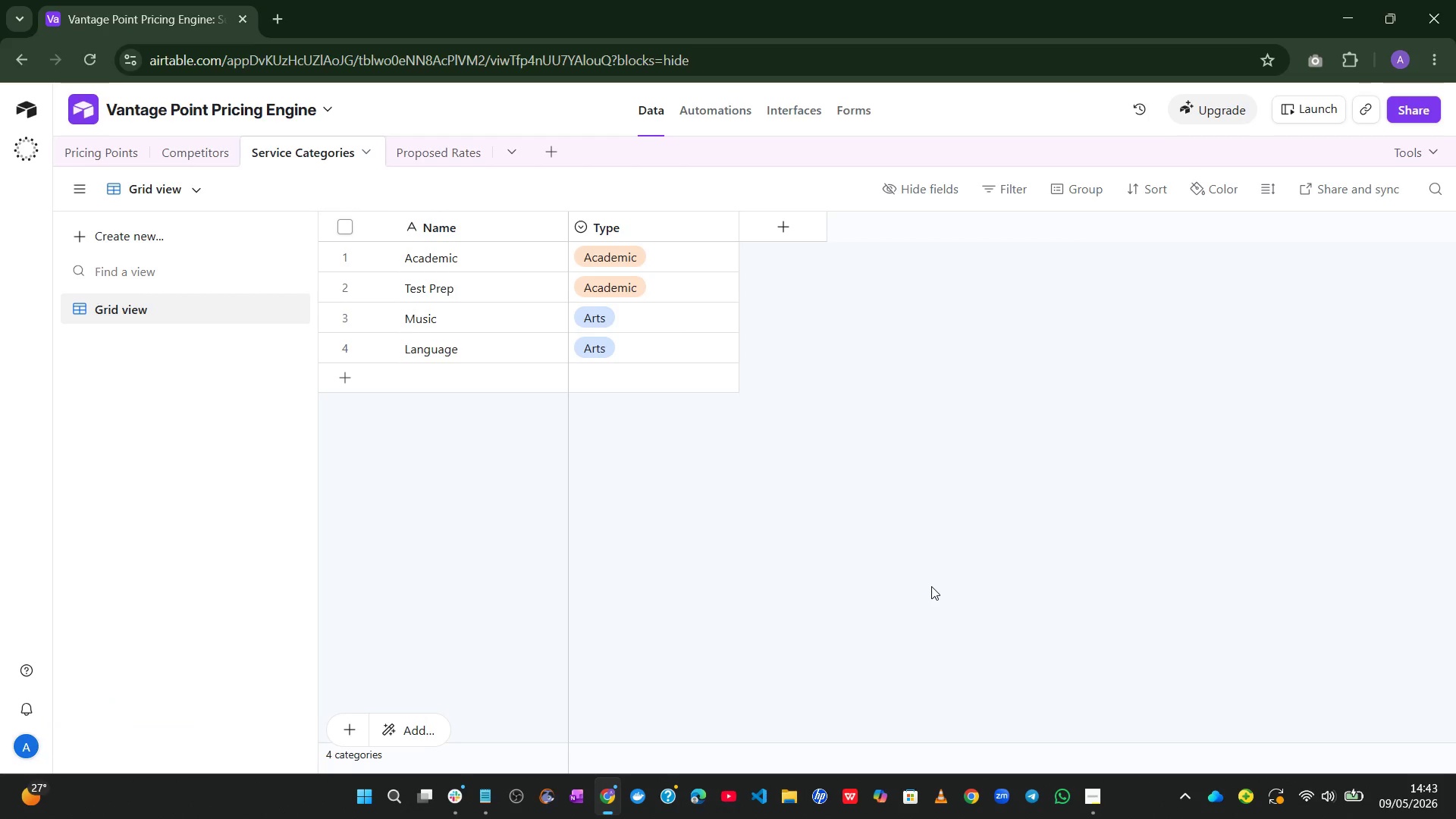 
double_click([57, 143])
 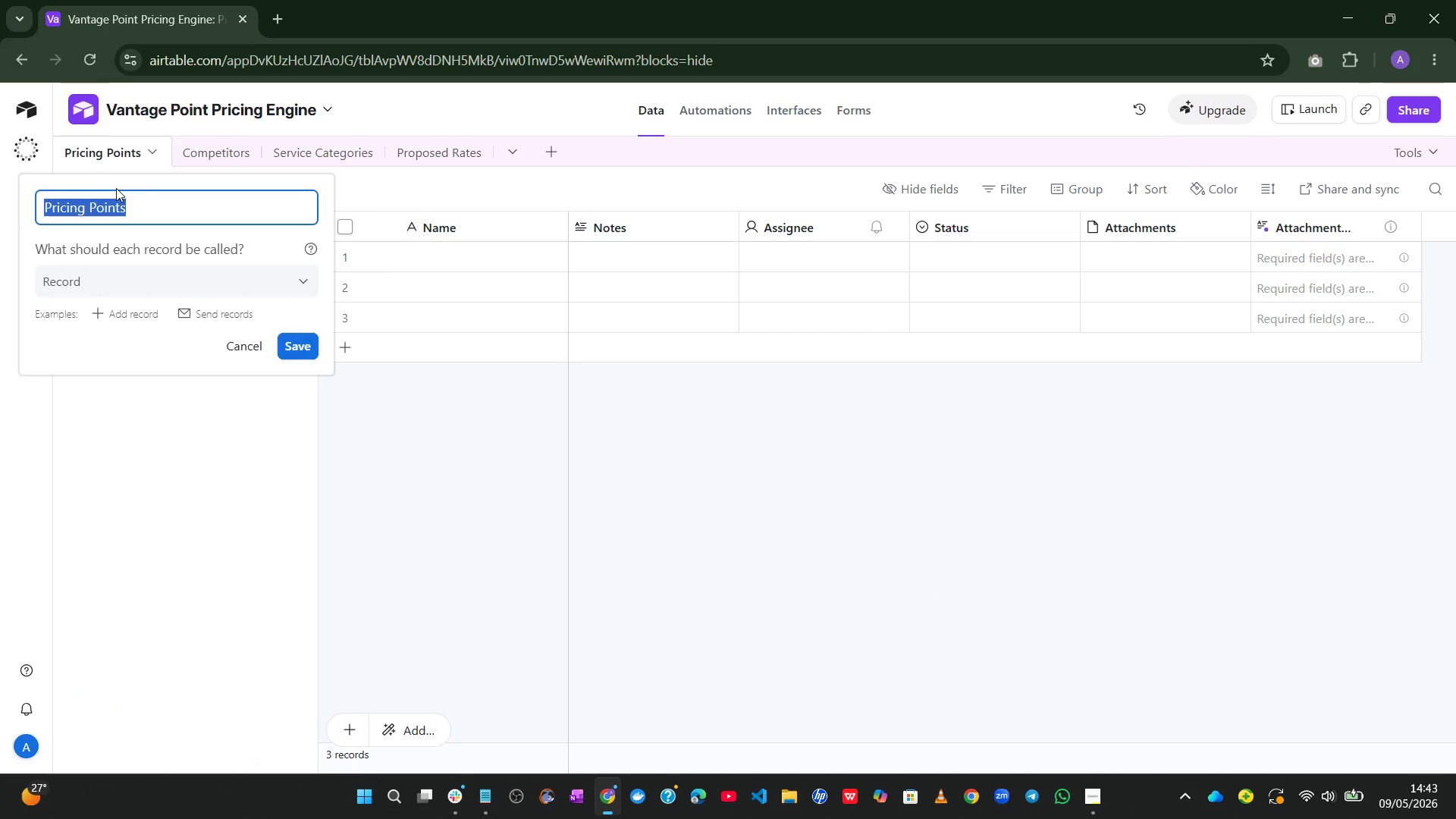 
key(Control+X)
 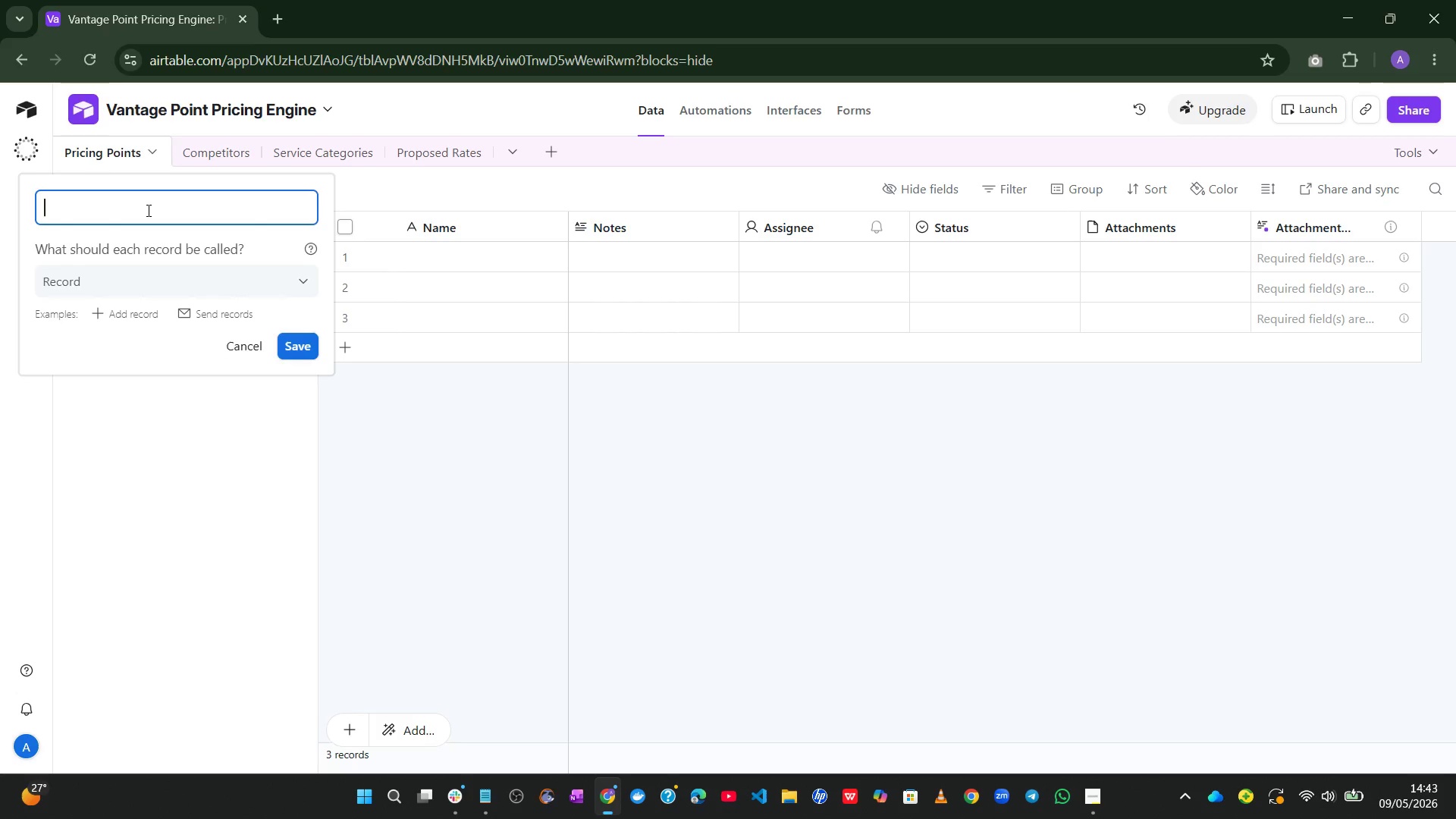 
wait(10.25)
 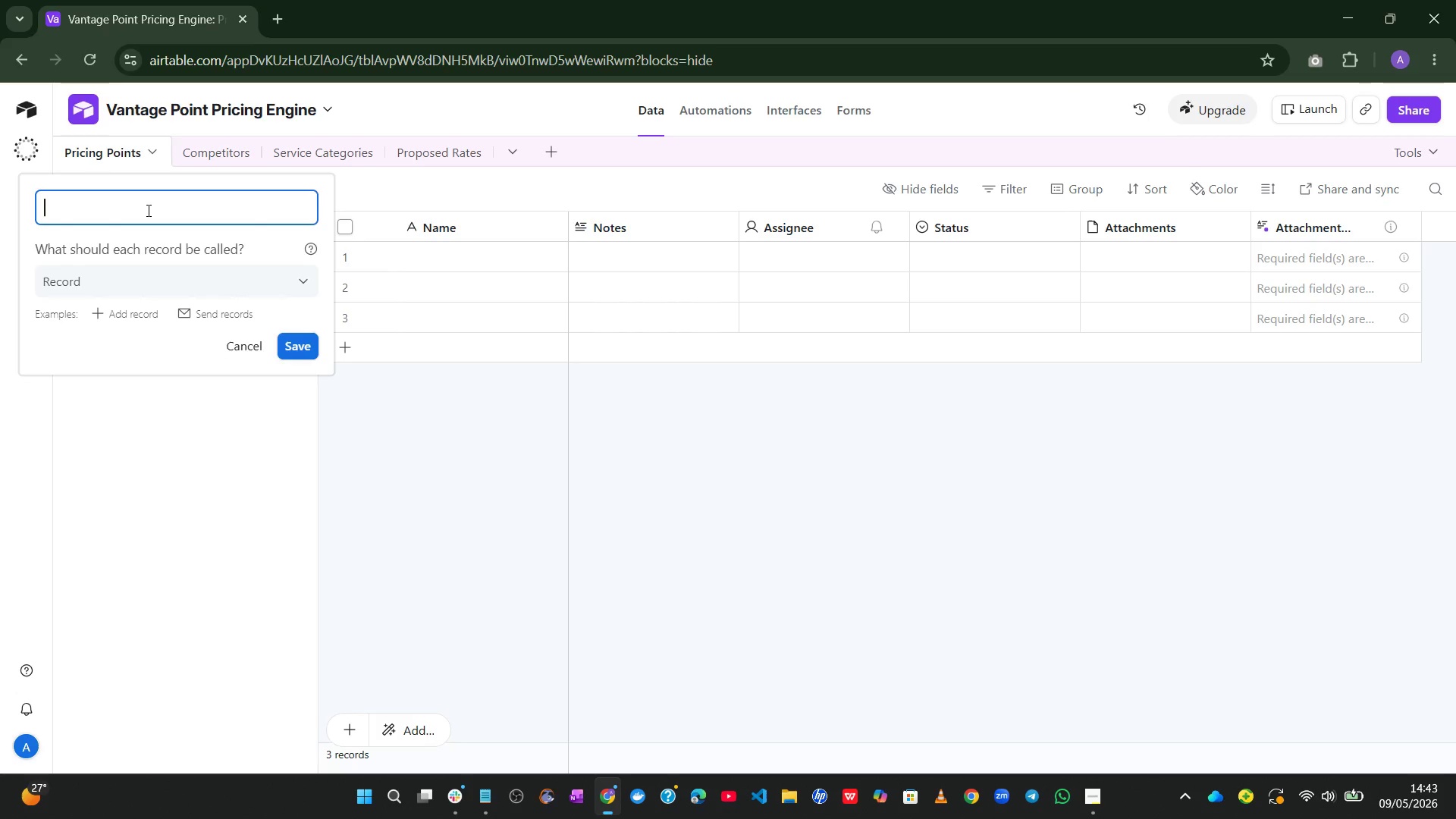 
left_click([238, 345])
 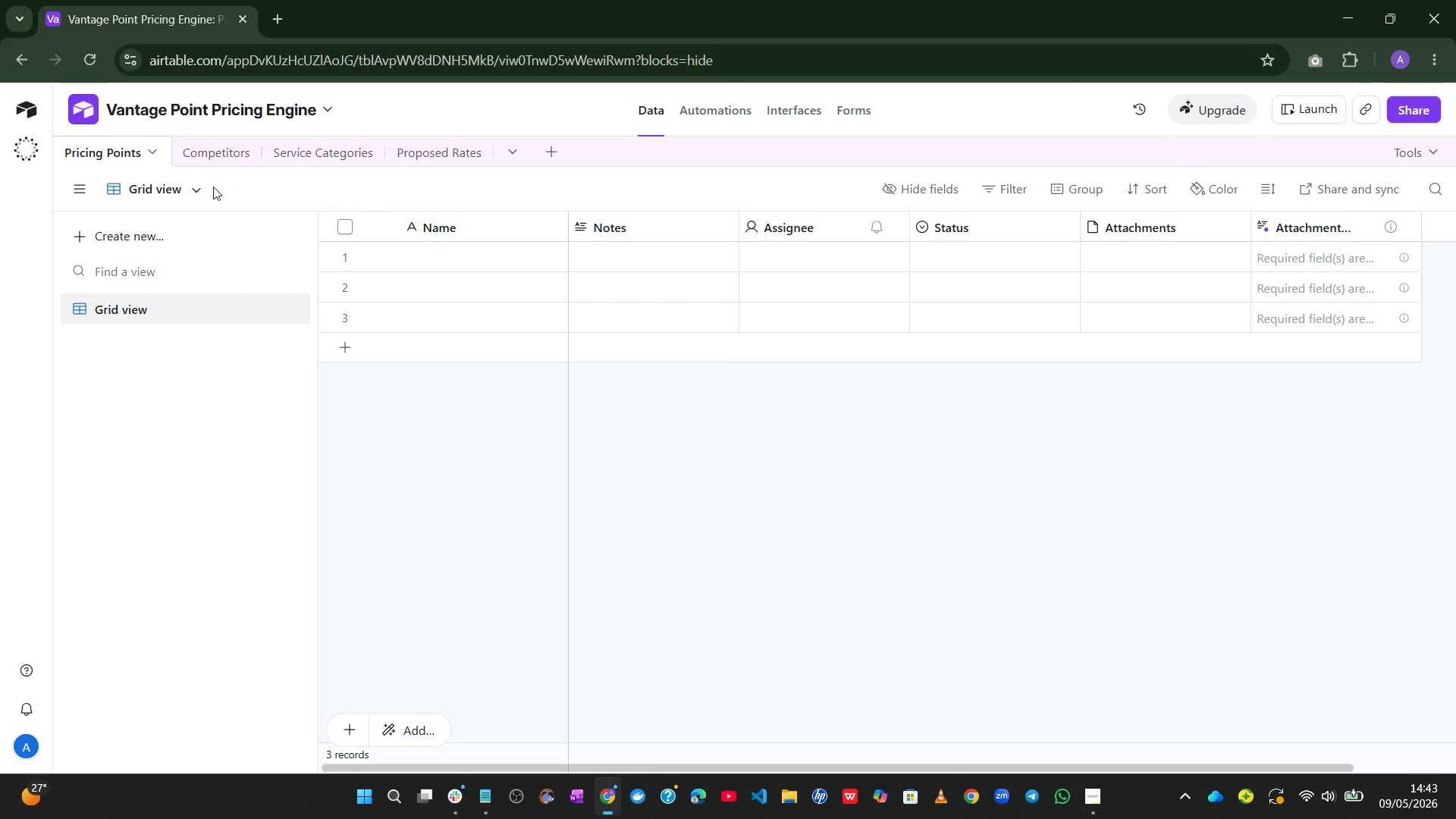 
left_click([202, 189])
 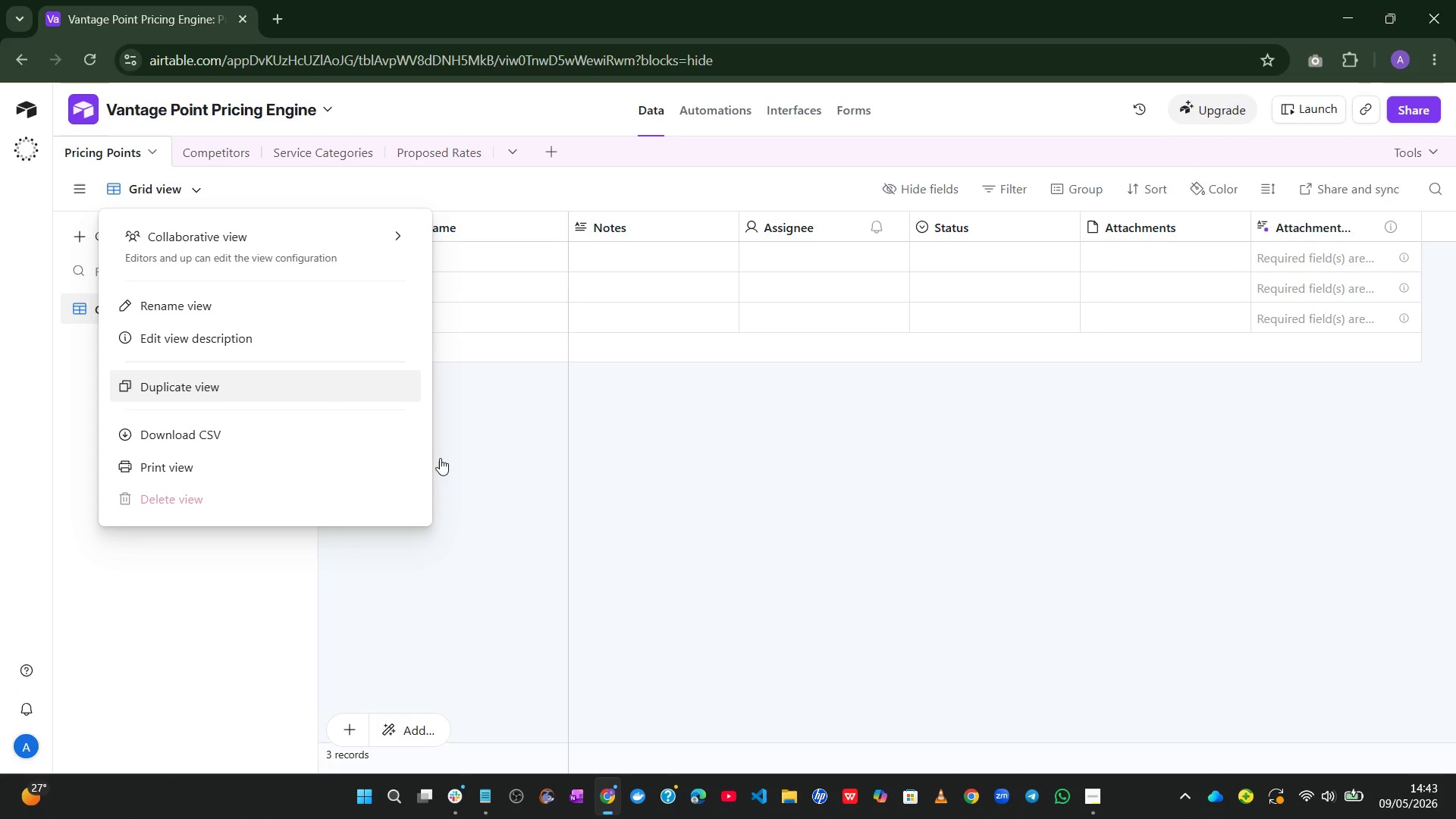 
left_click([520, 511])
 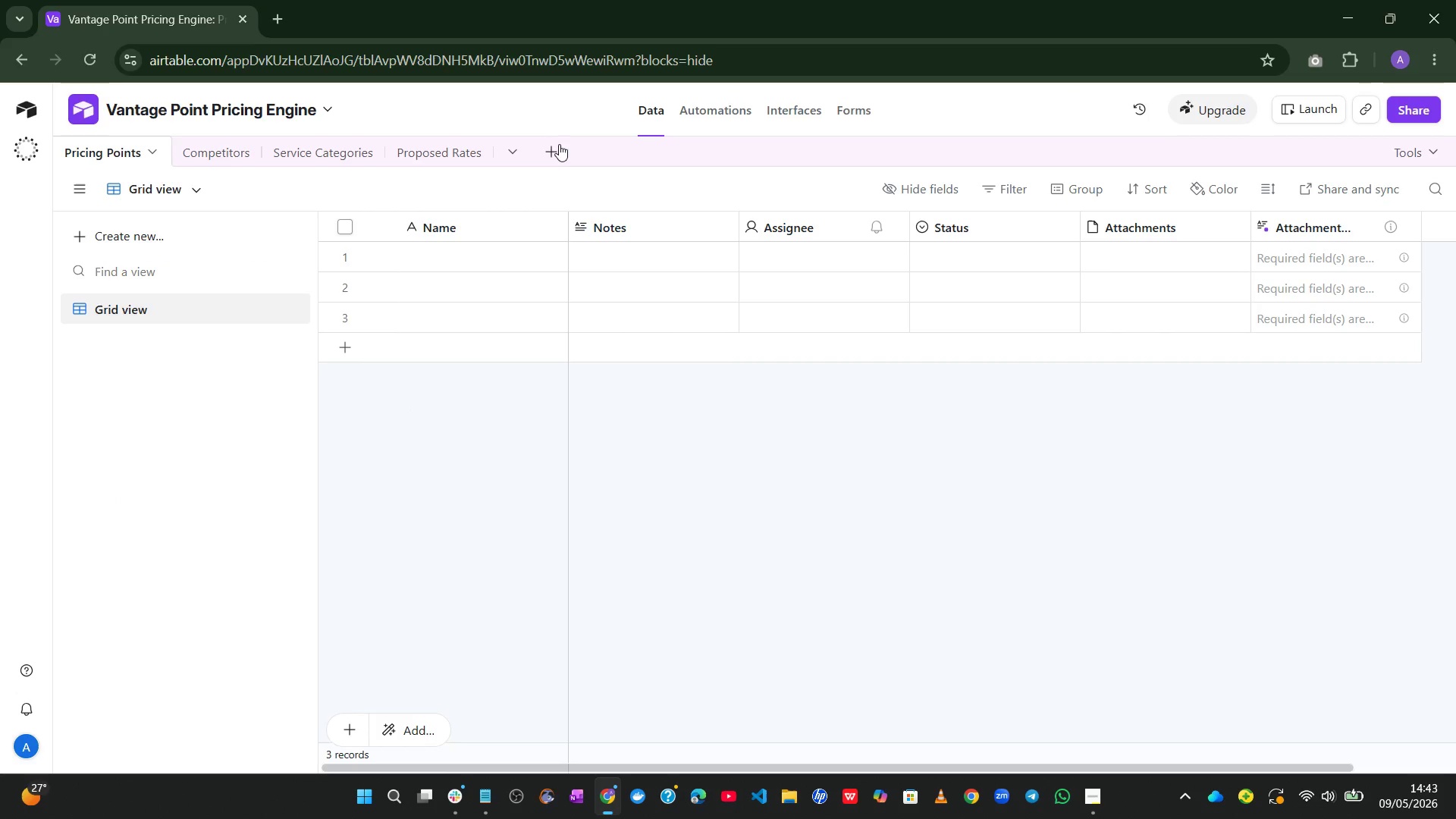 
left_click([556, 141])
 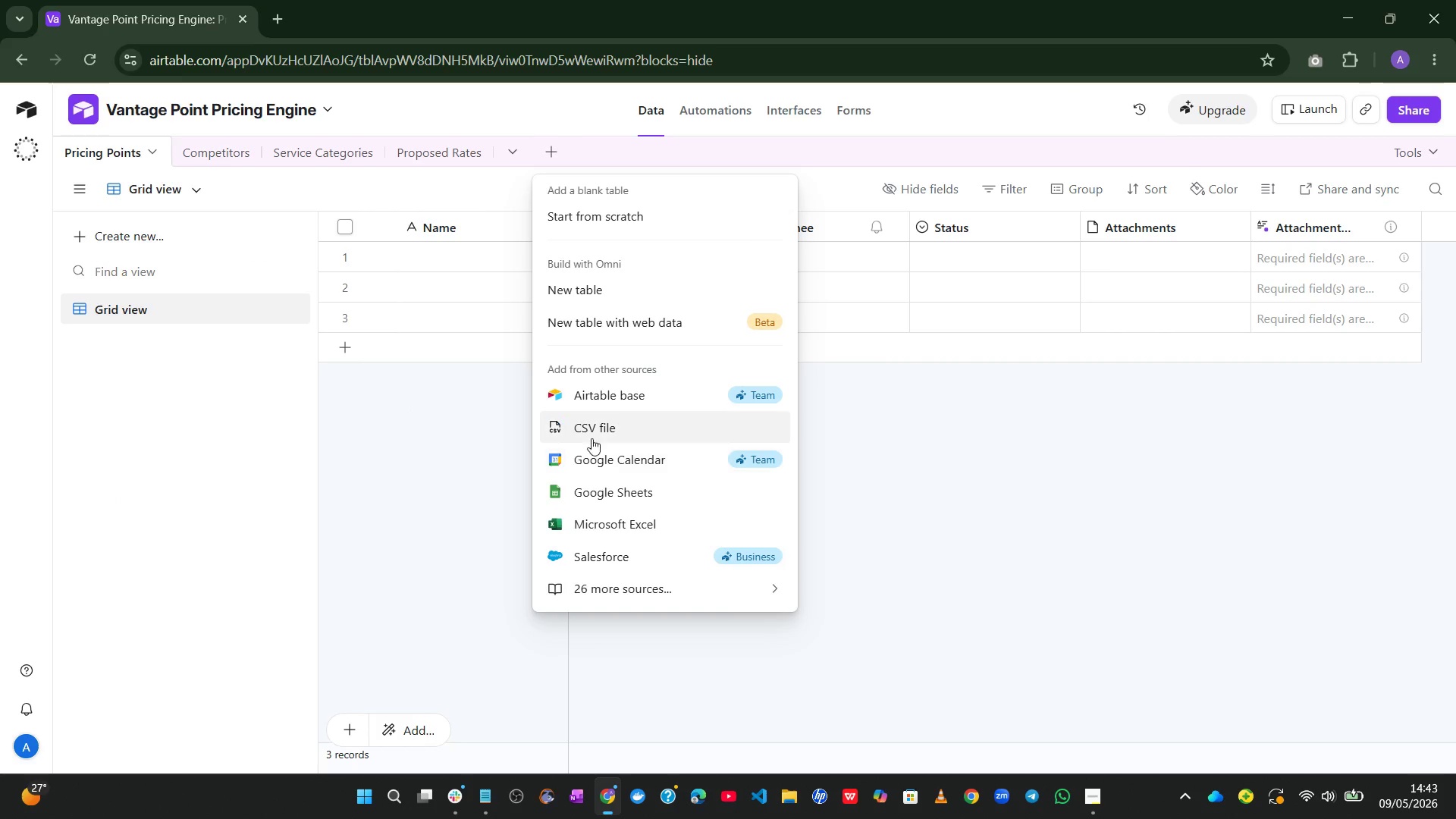 
left_click([595, 431])
 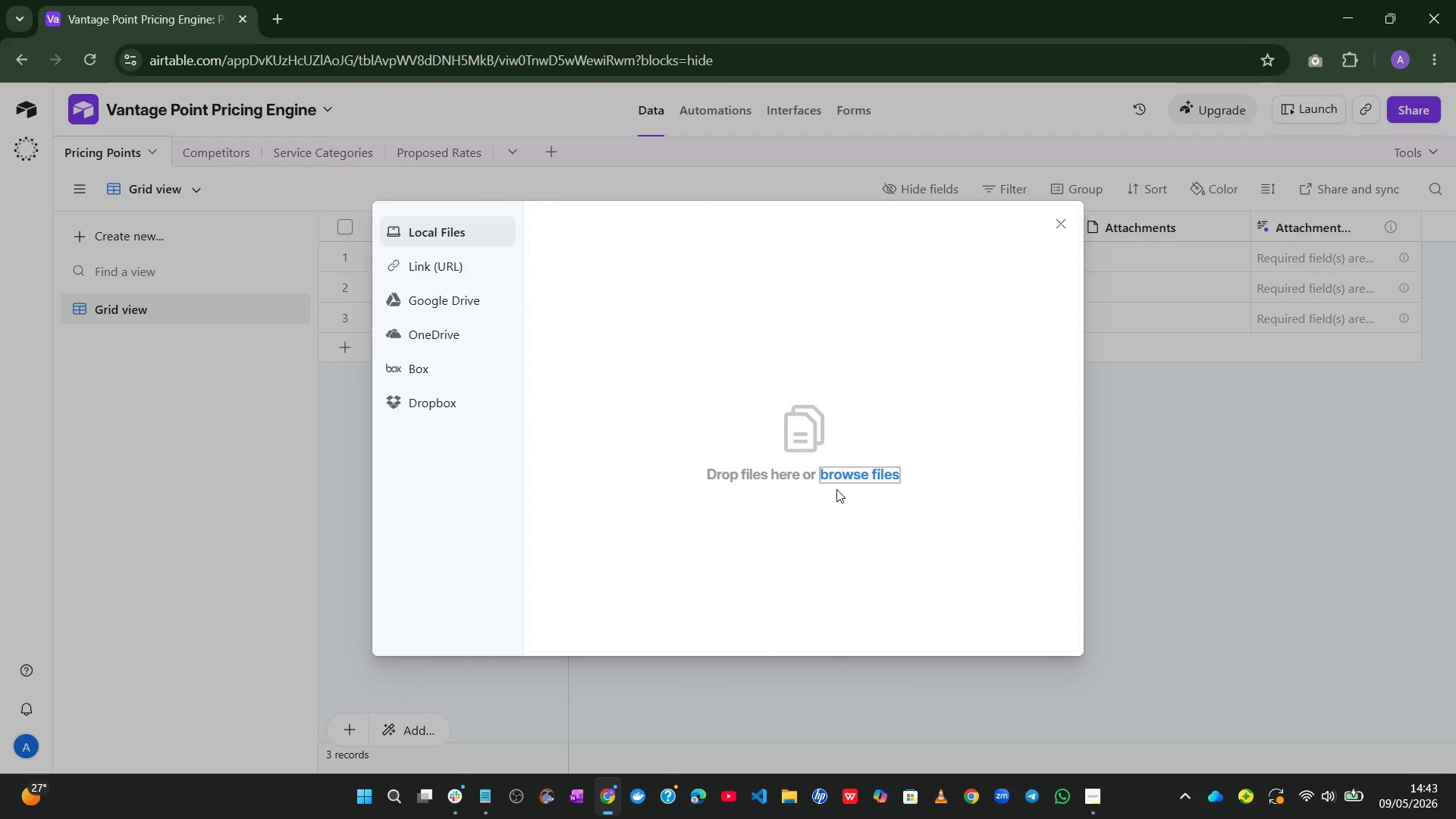 
left_click([849, 480])
 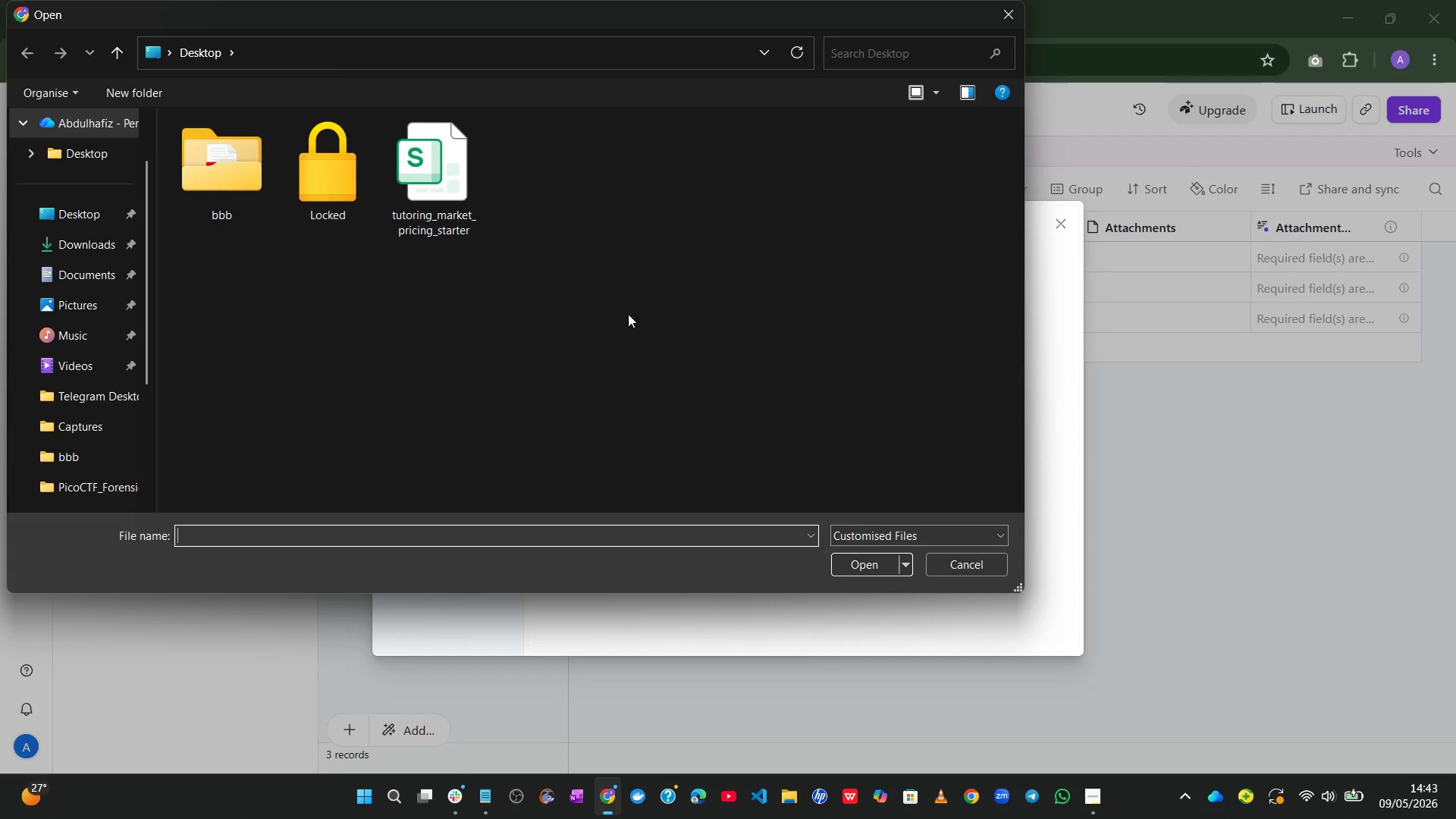 
left_click([453, 199])
 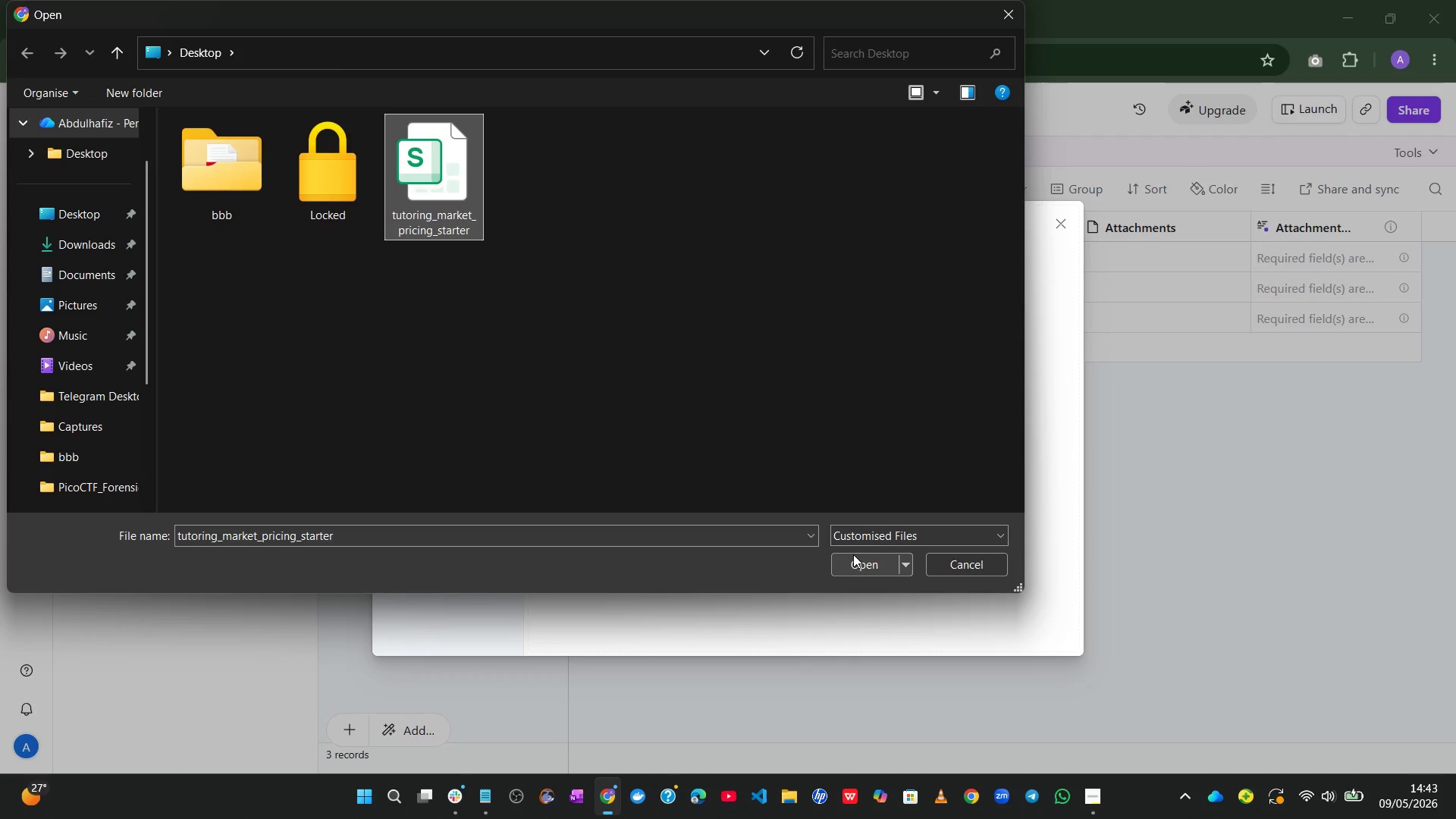 
left_click([849, 565])
 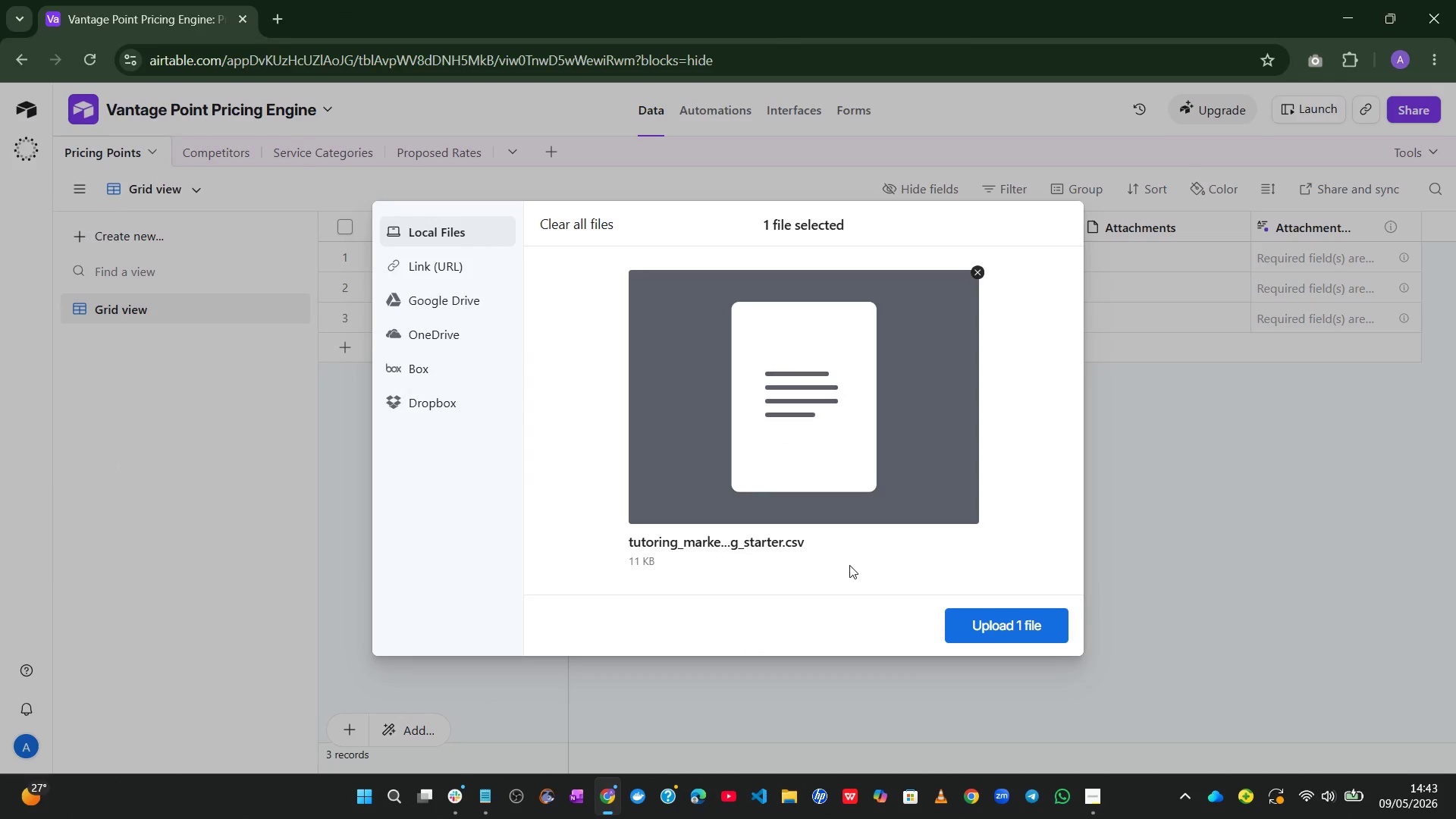 
left_click([1003, 626])
 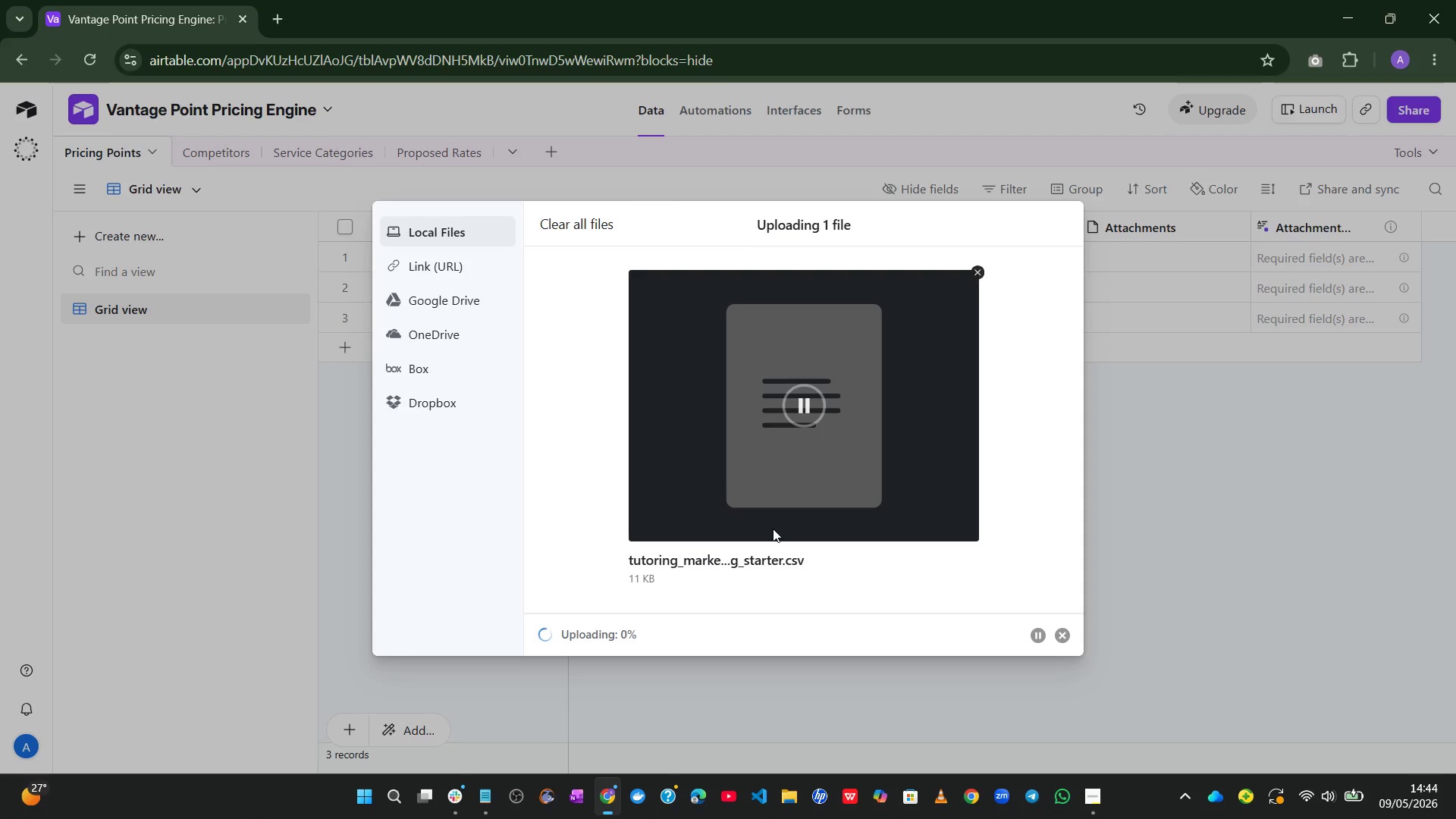 
wait(15.08)
 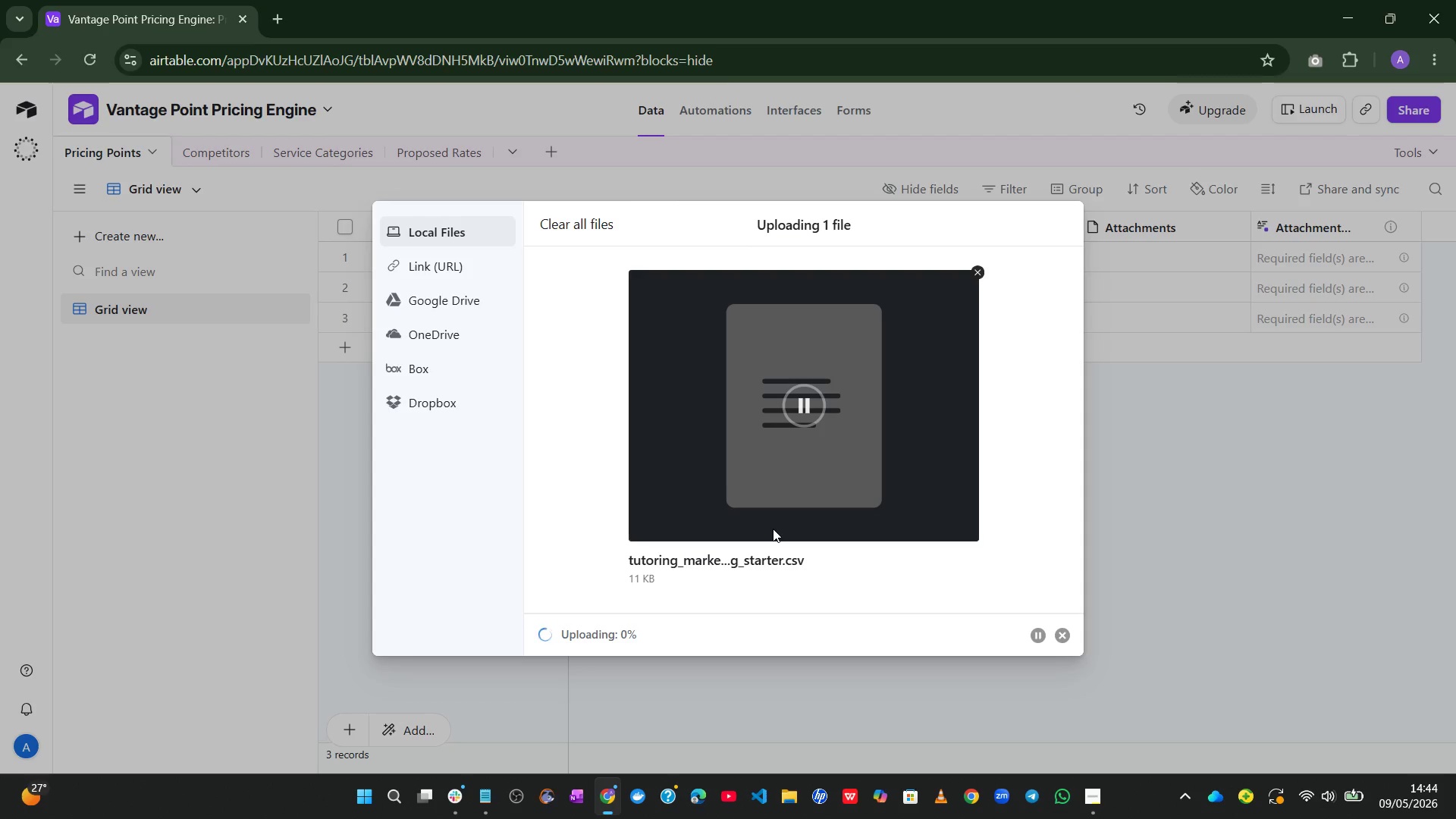 
left_click([871, 432])
 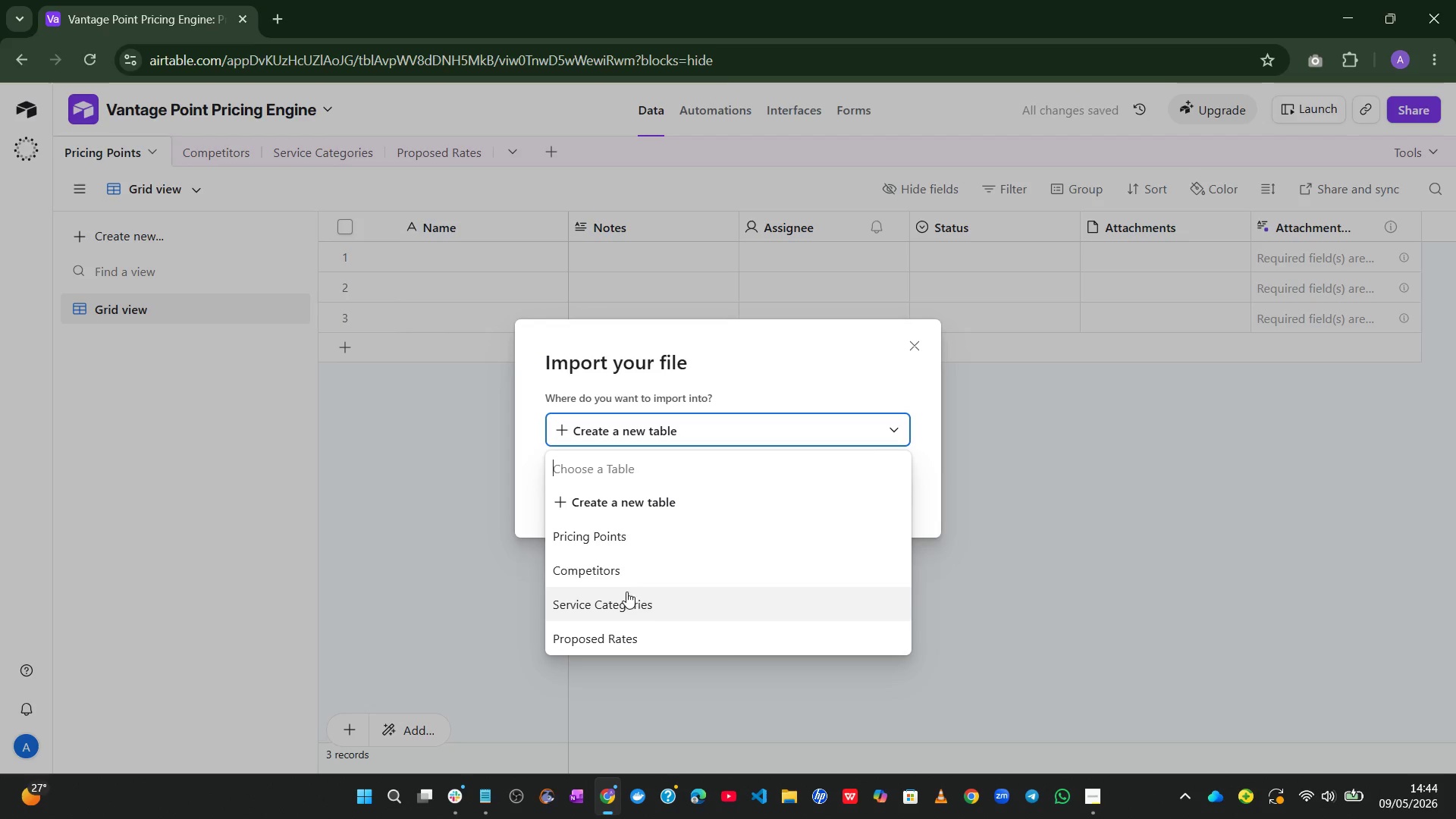 
left_click([606, 541])
 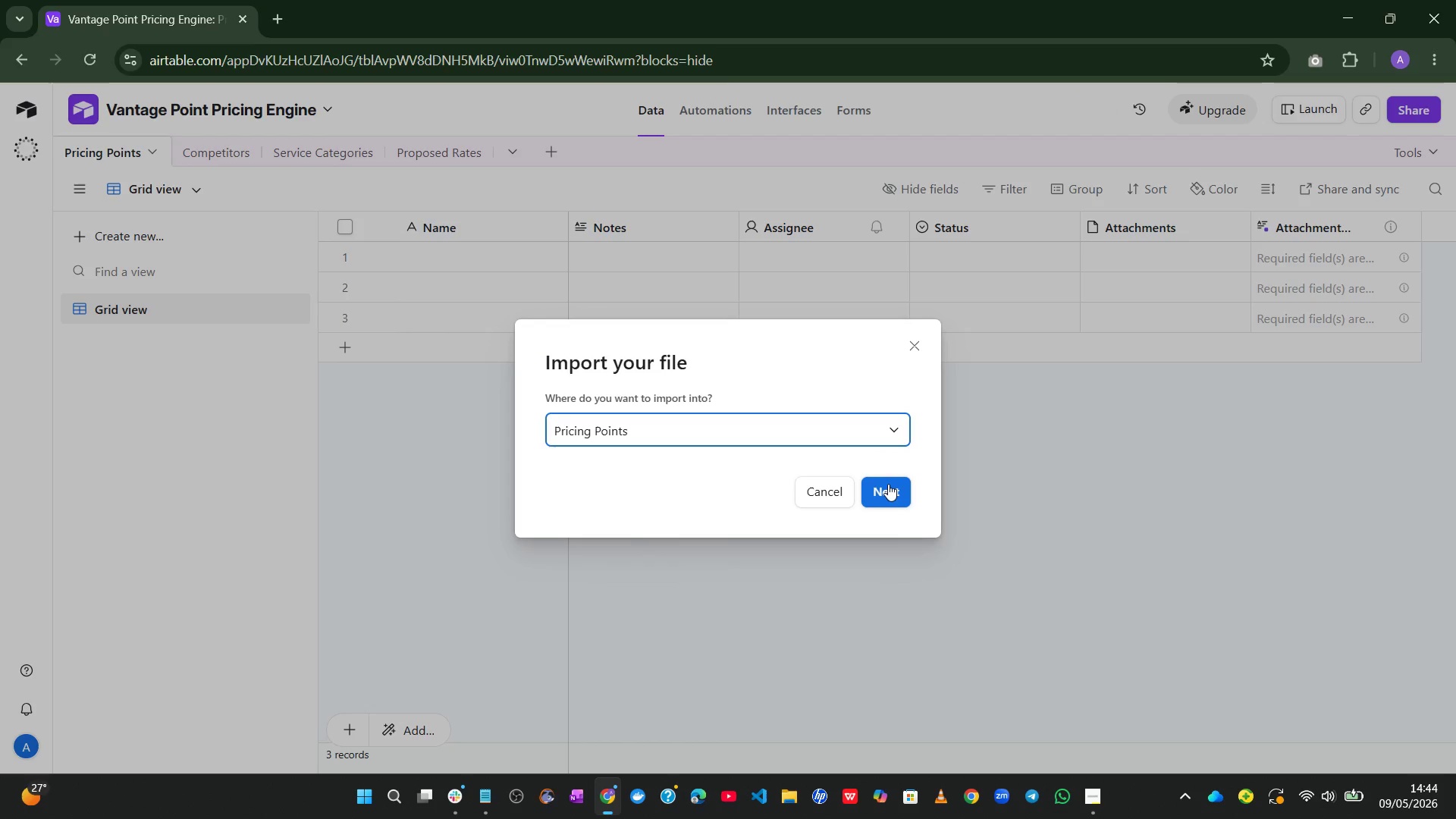 
left_click([890, 485])
 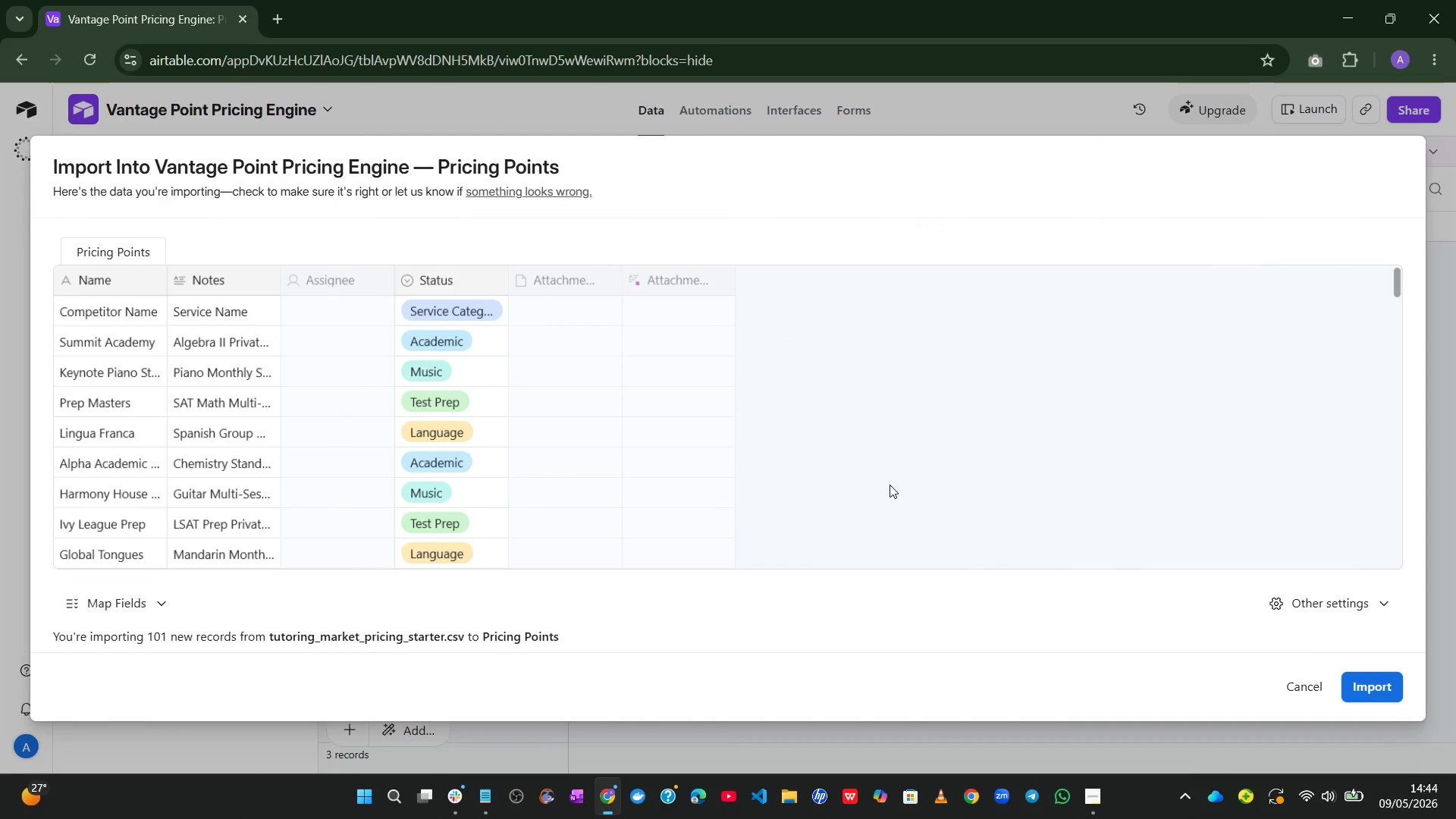 
left_click([1323, 689])
 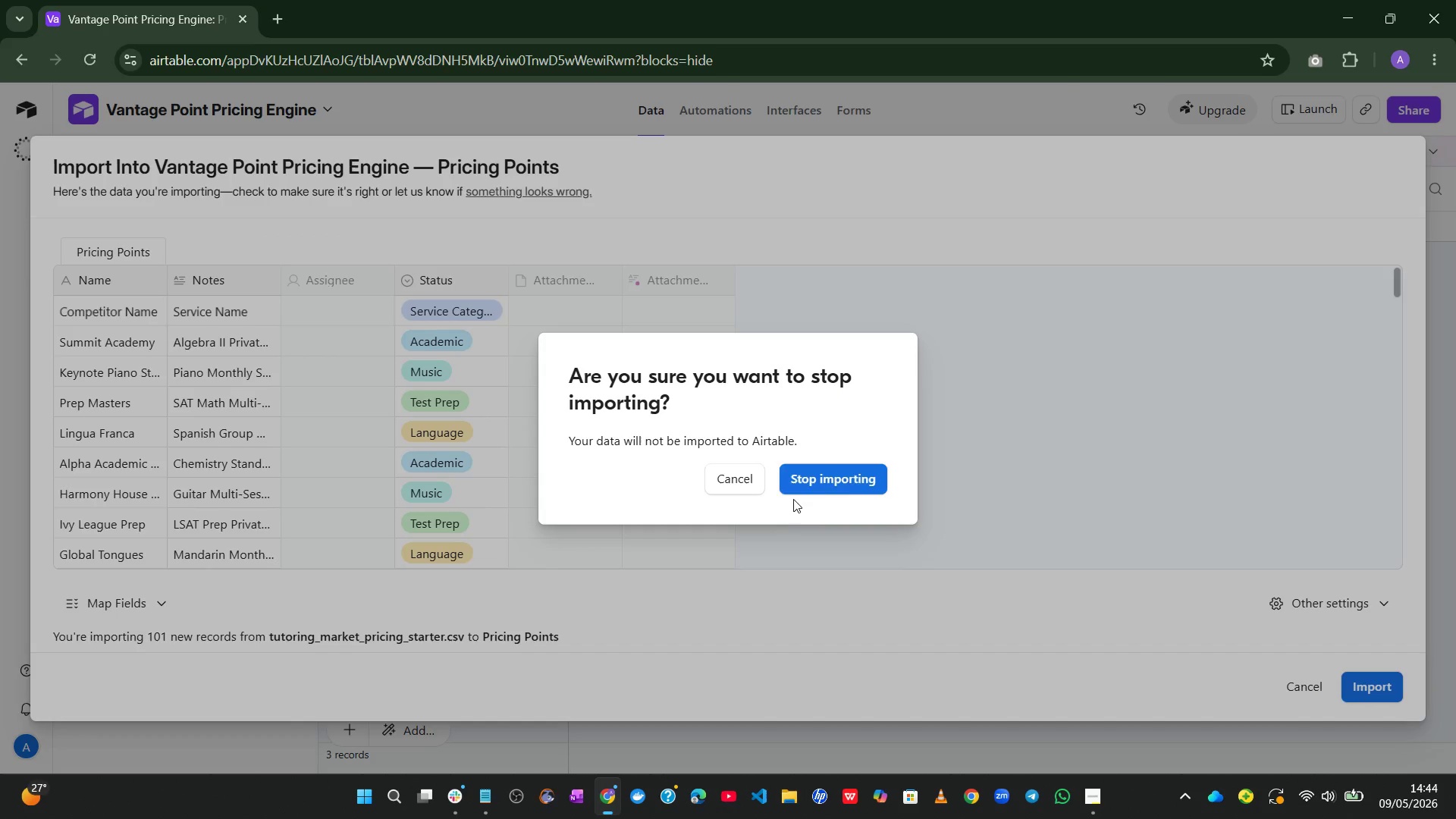 
left_click([852, 485])
 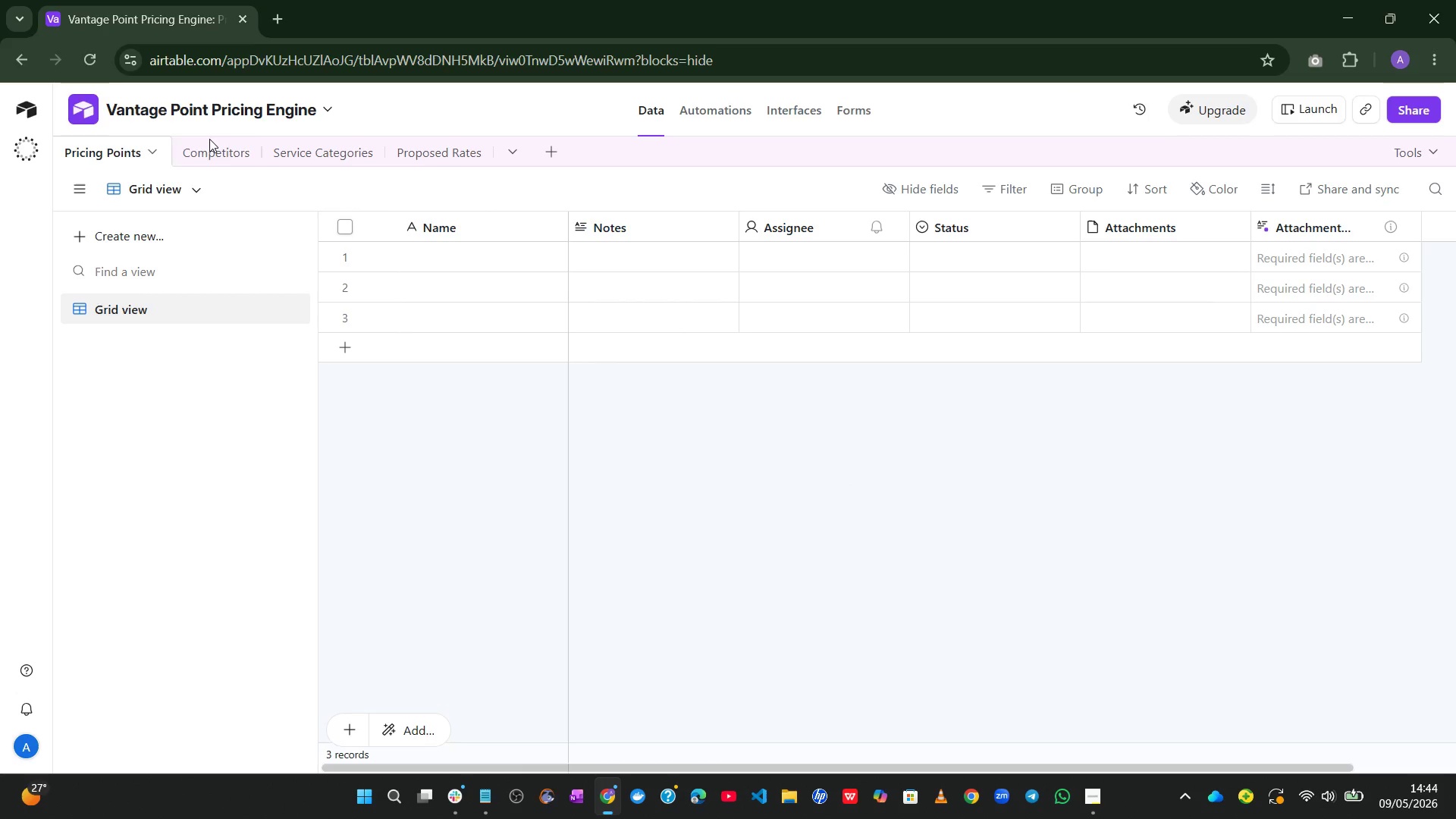 
right_click([135, 150])
 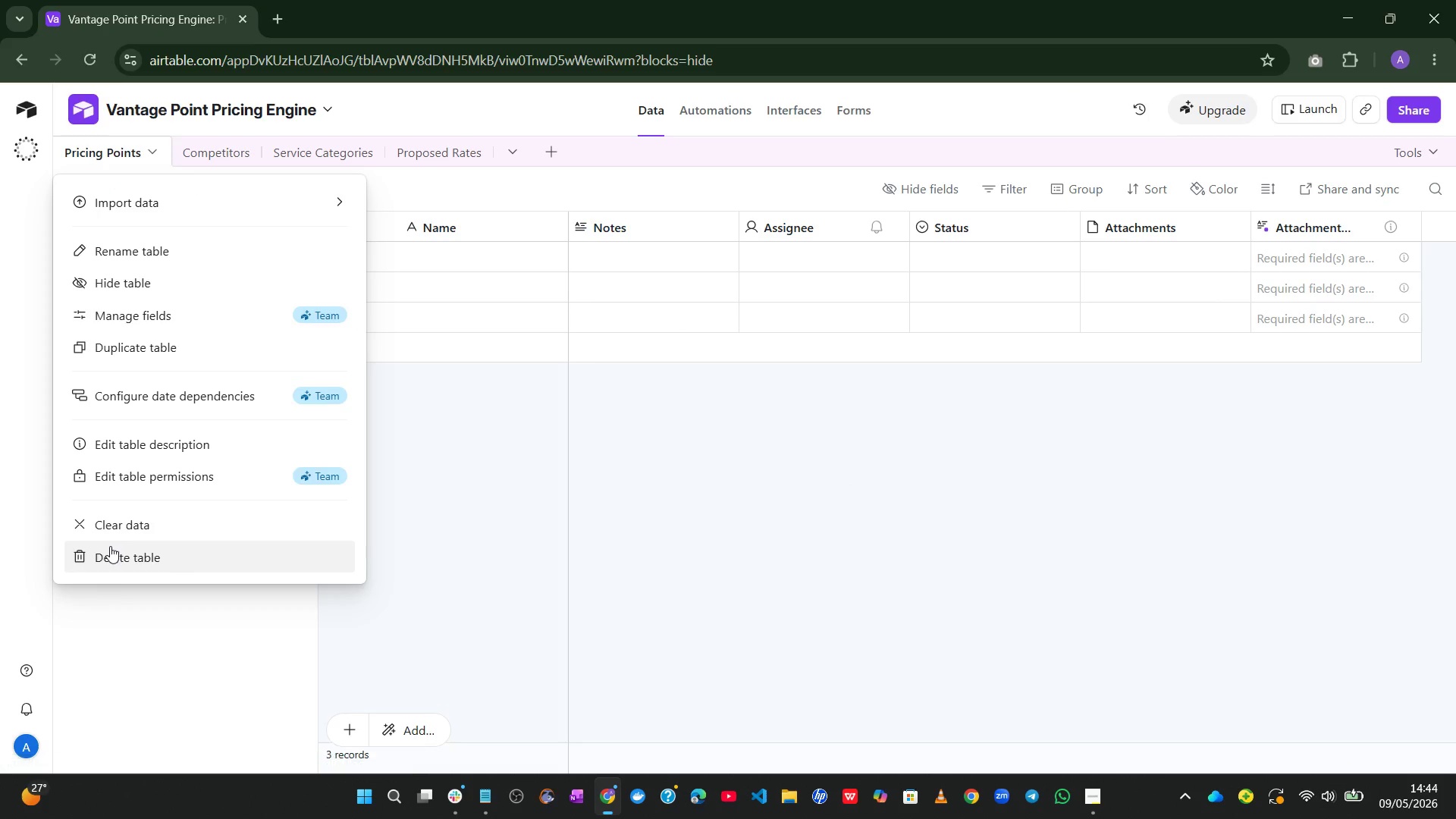 
left_click([110, 552])
 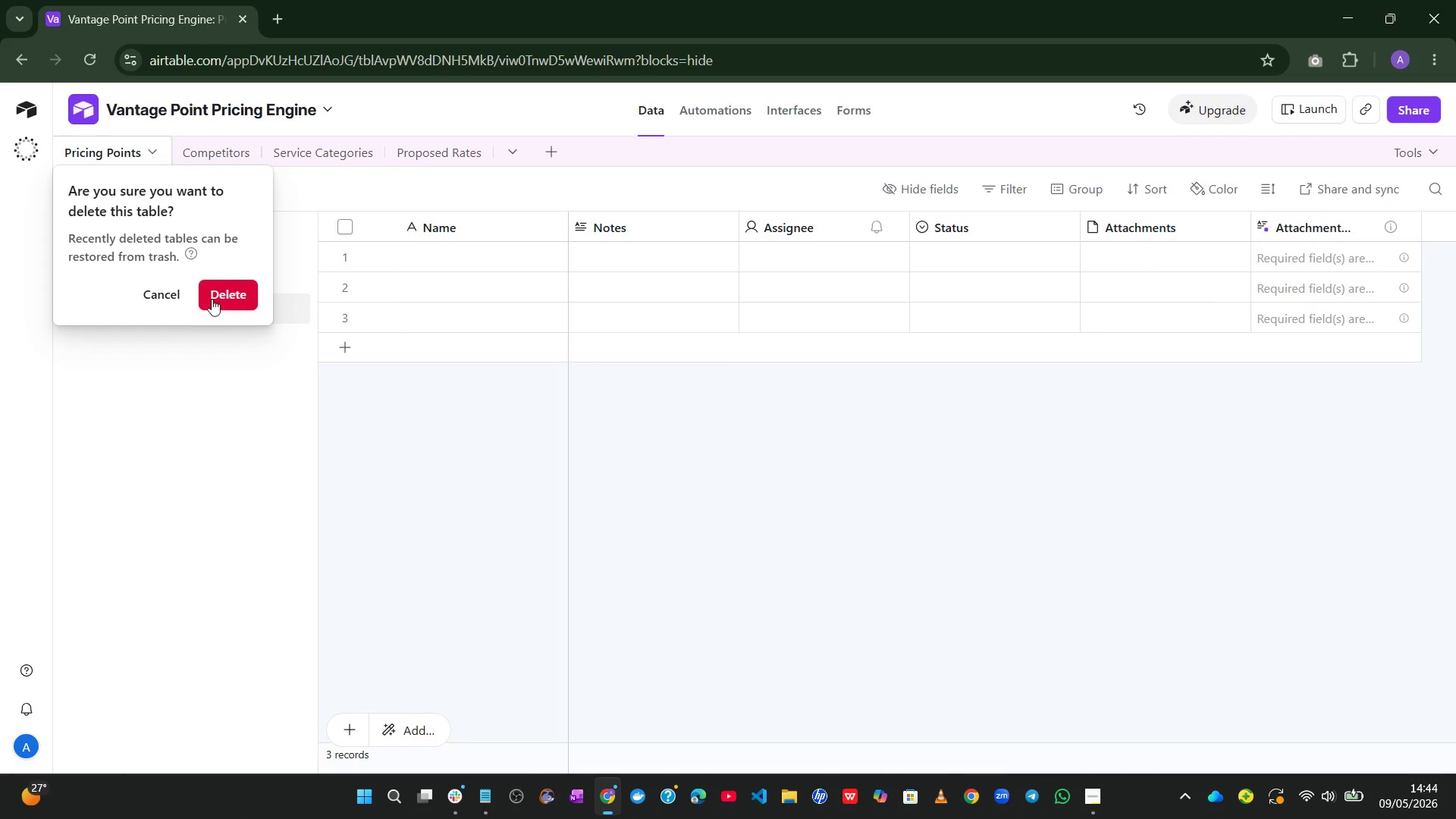 
left_click([206, 303])
 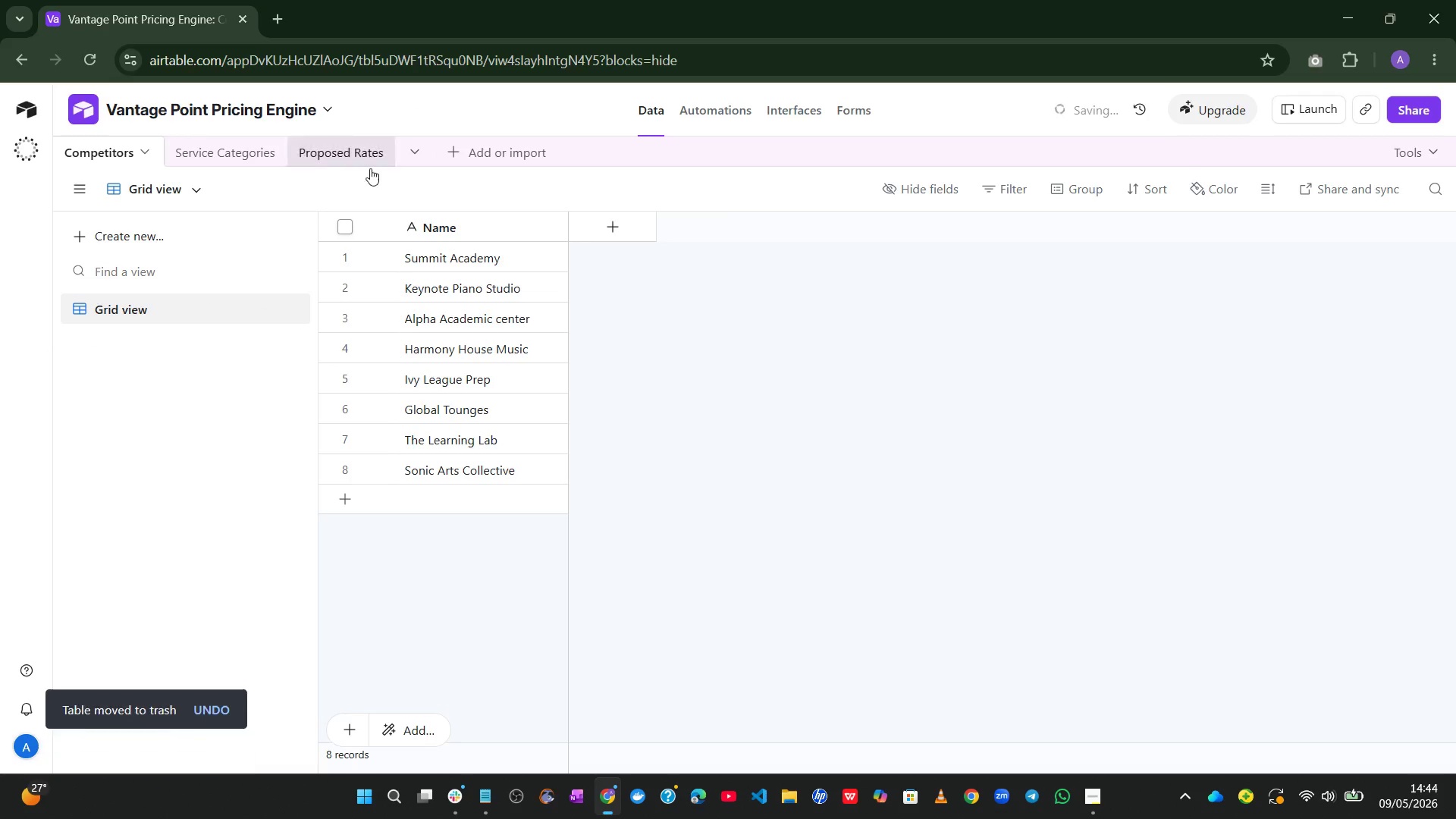 
left_click([494, 158])
 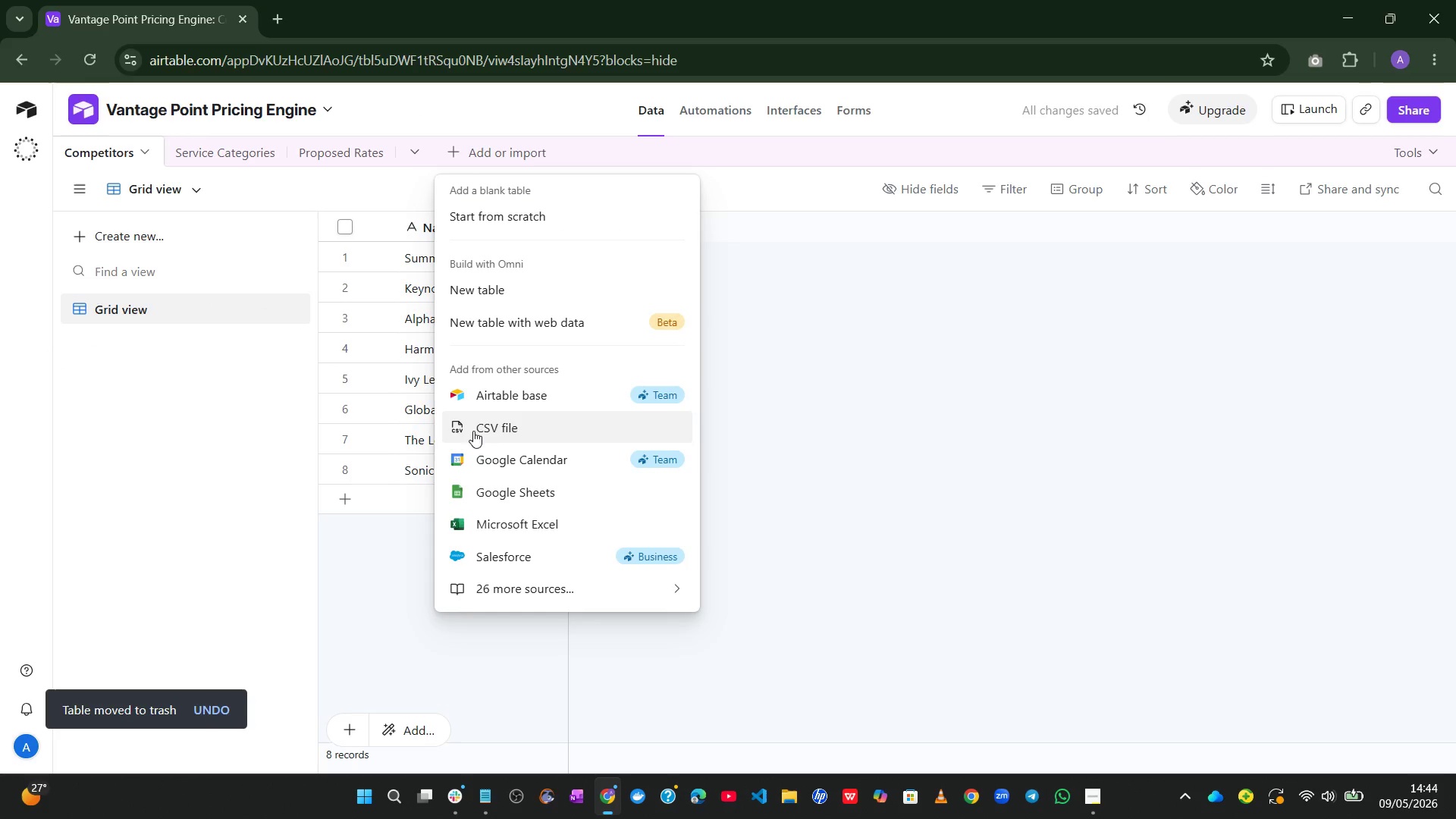 
left_click([477, 431])
 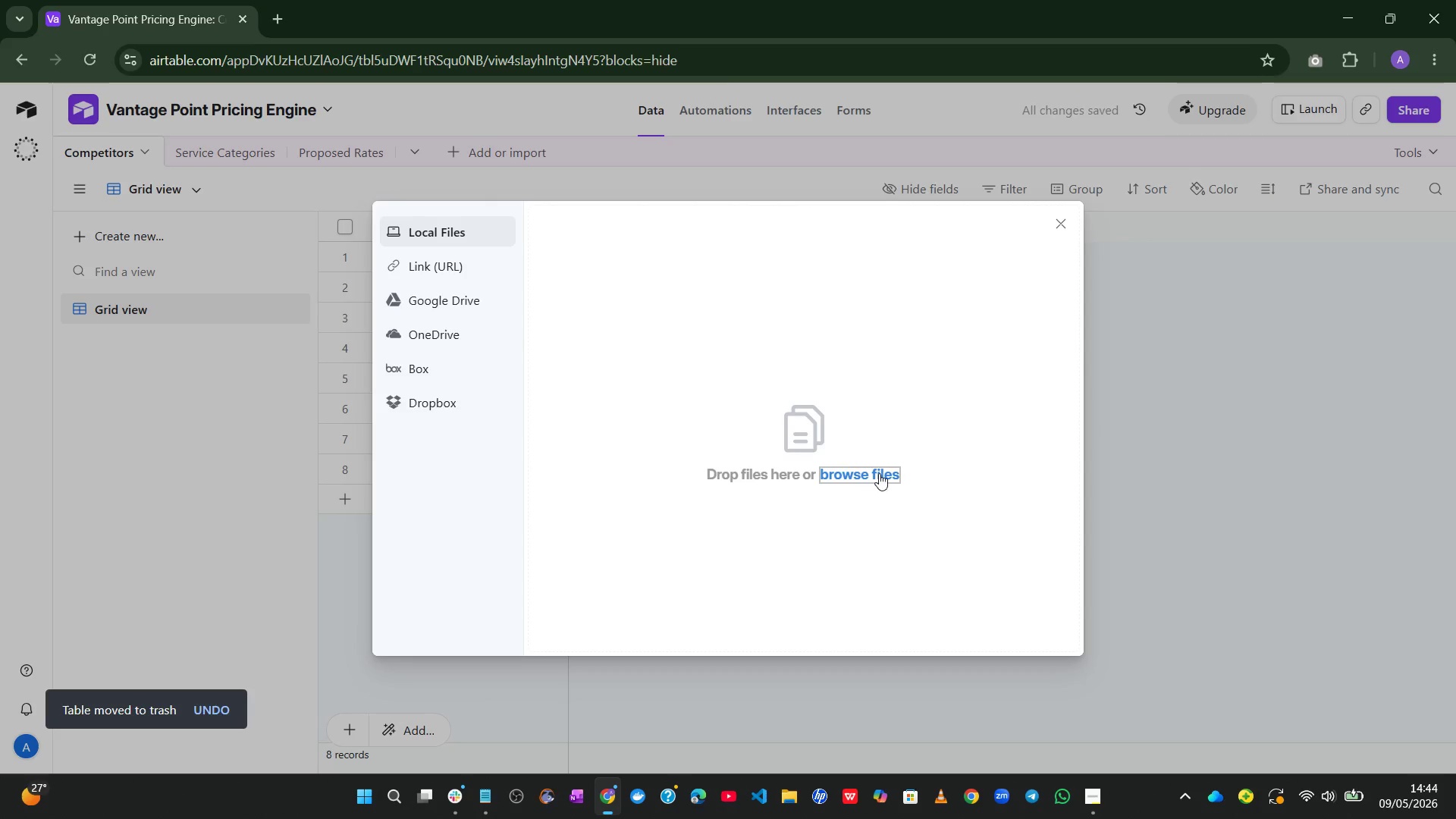 
left_click([871, 475])
 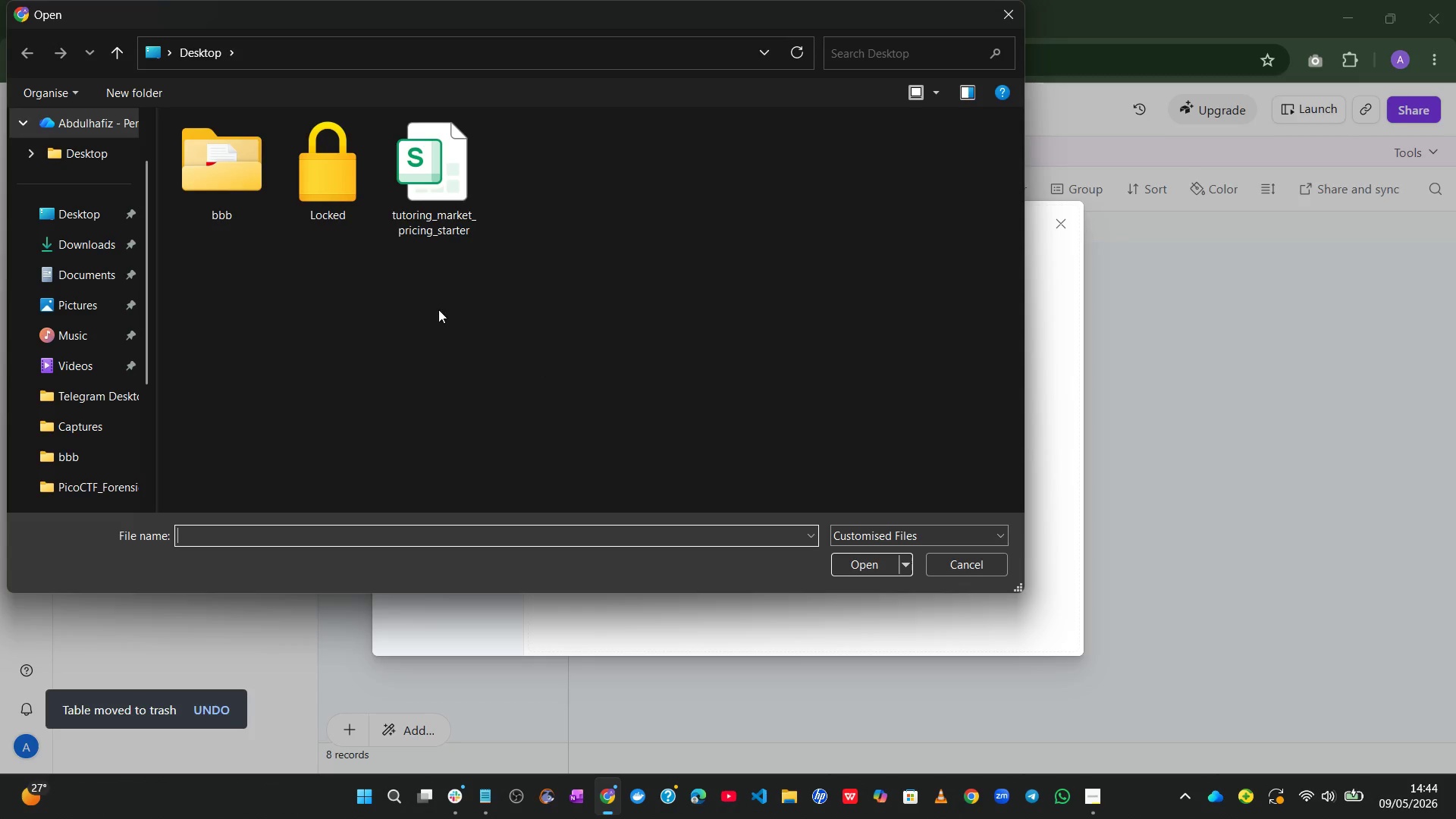 
left_click([459, 213])
 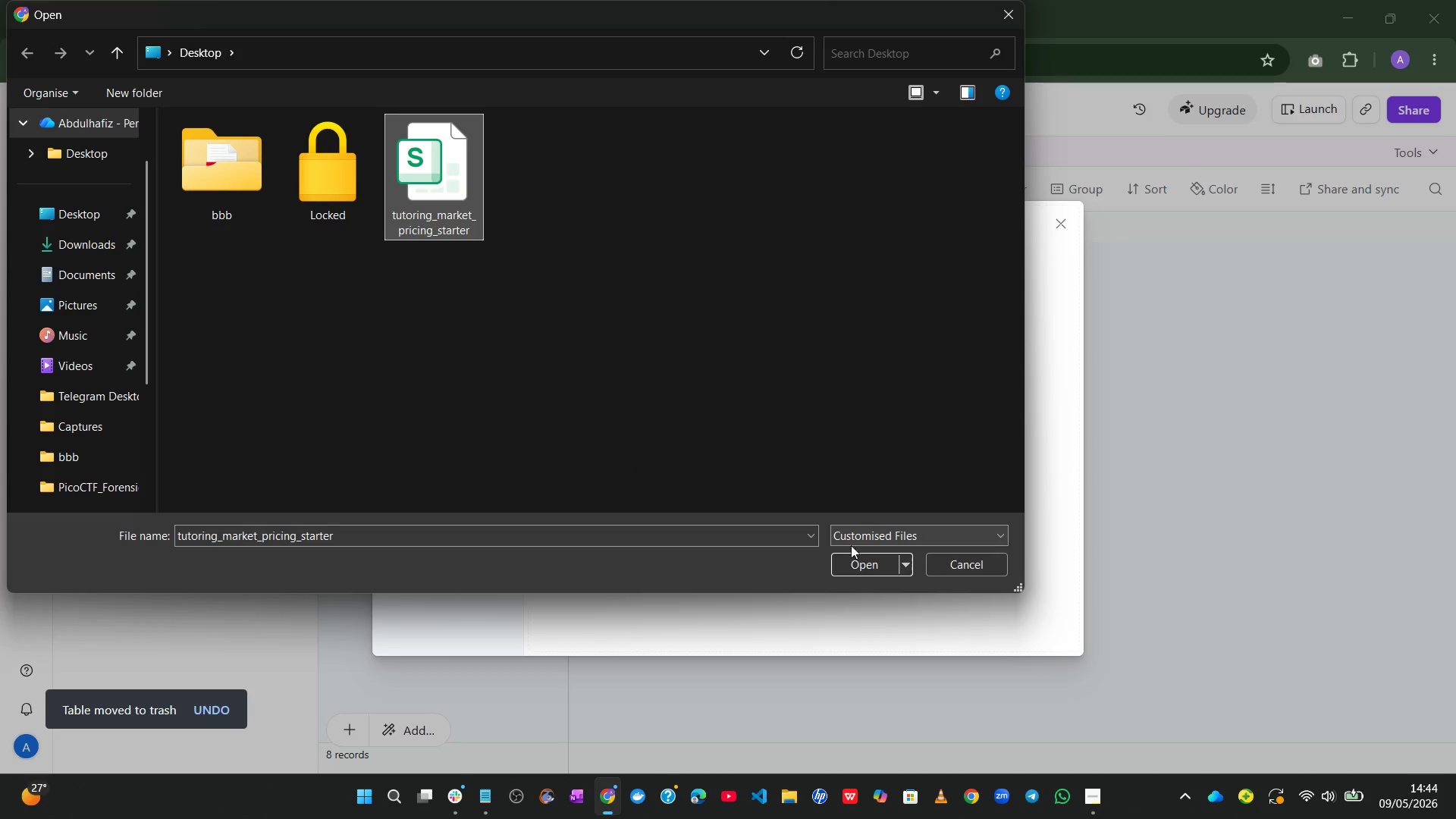 
left_click([852, 560])
 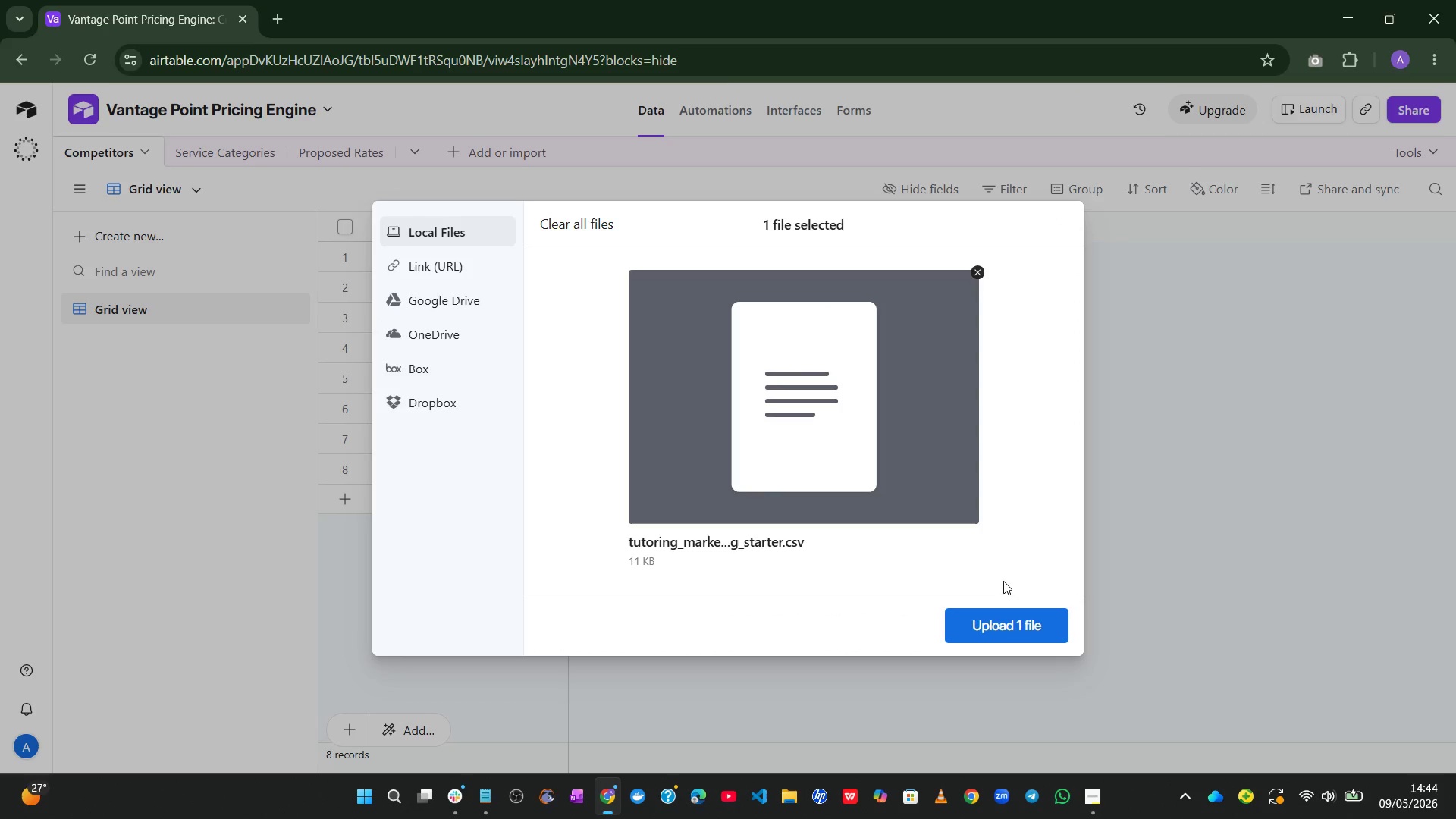 
left_click([1009, 629])
 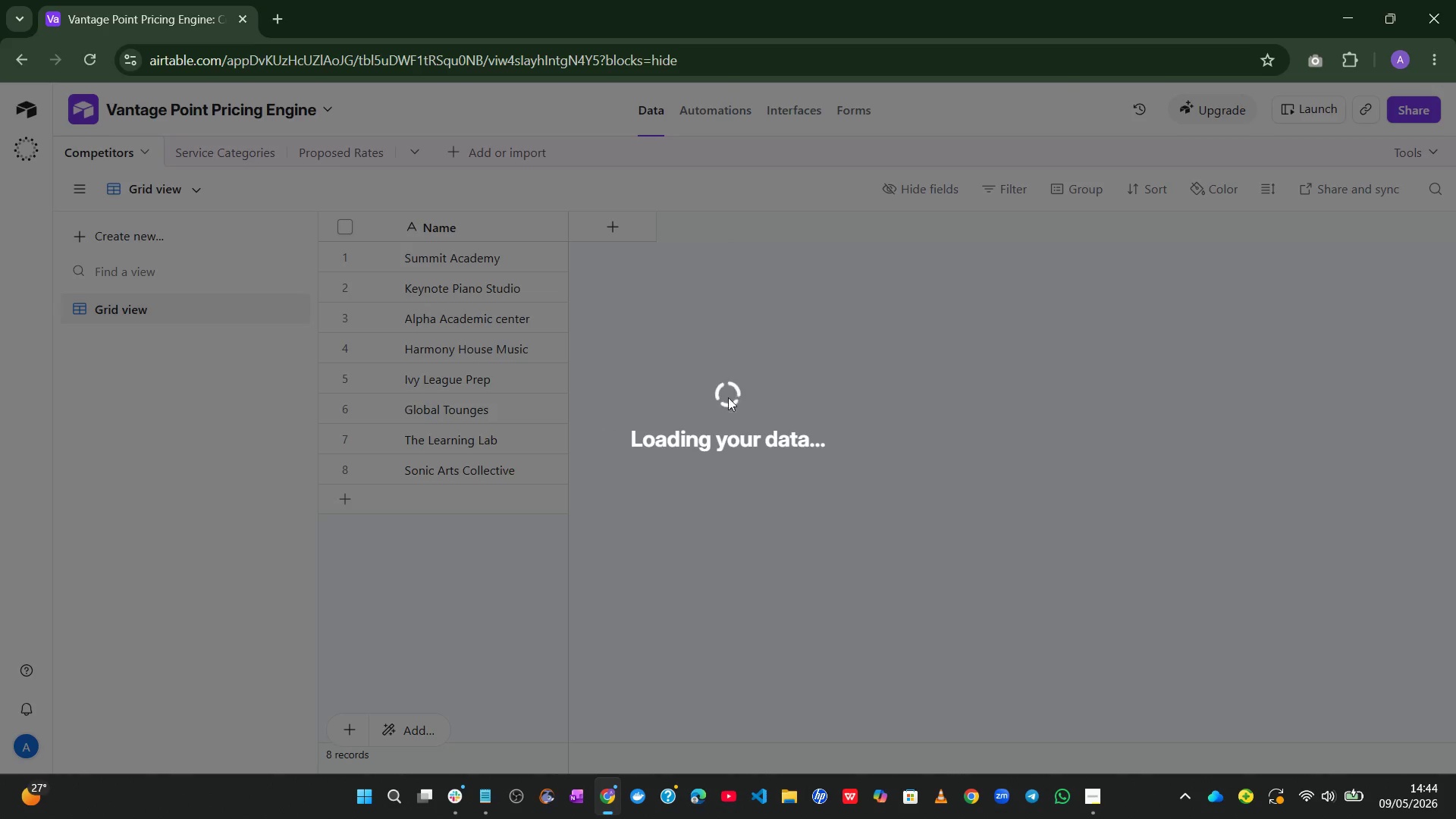 
wait(16.64)
 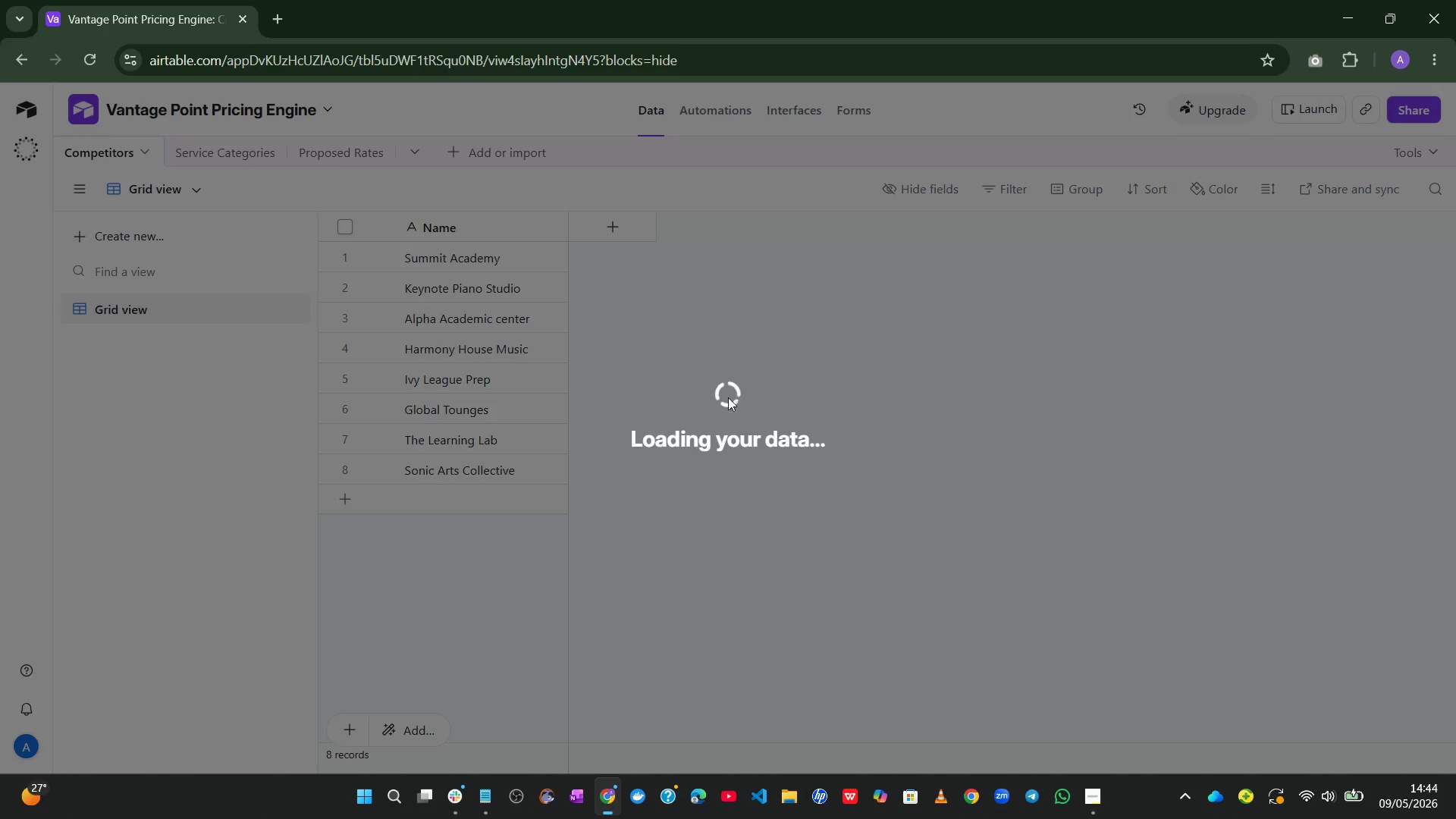 
left_click([894, 486])
 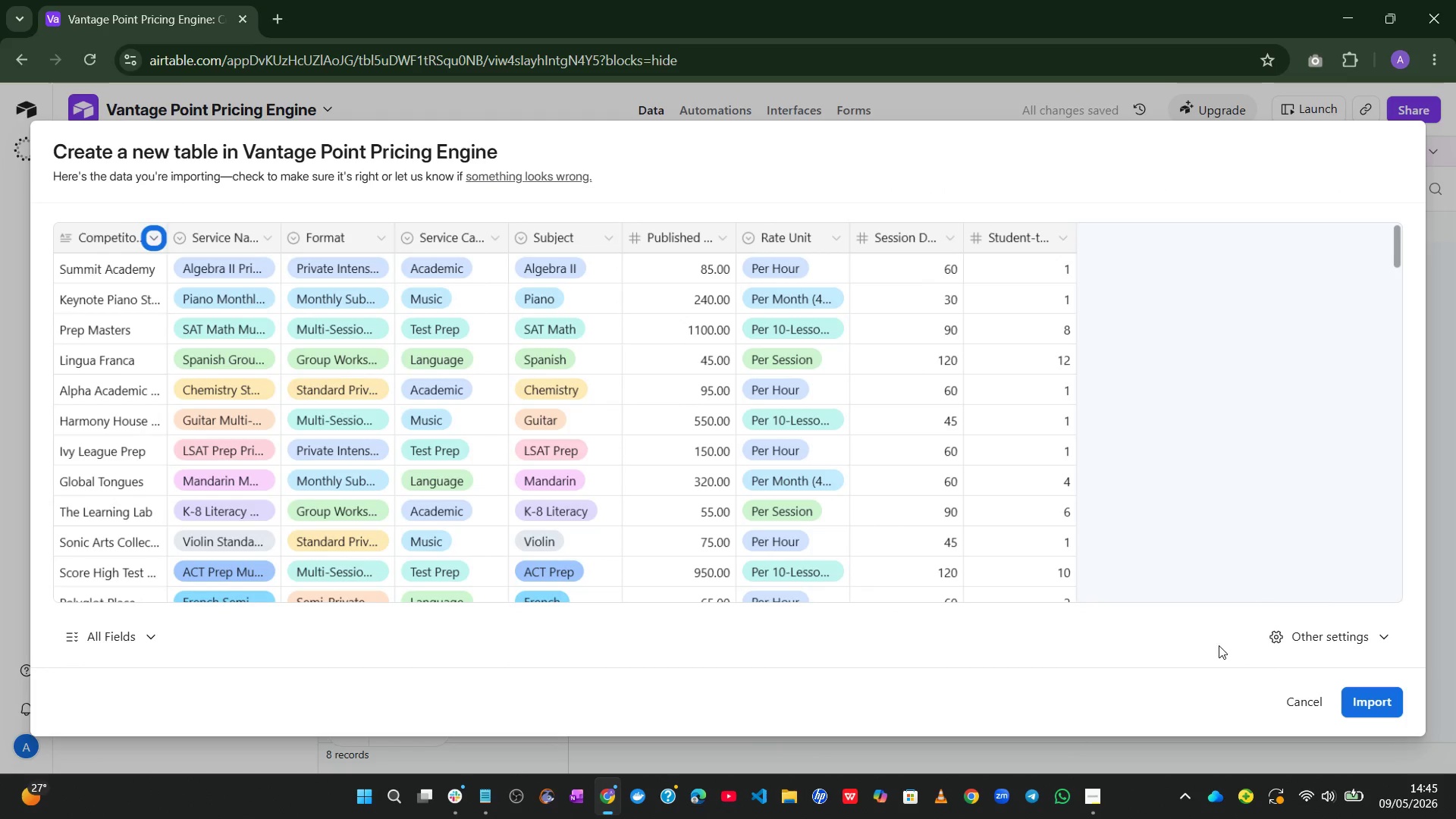 
left_click([1395, 702])
 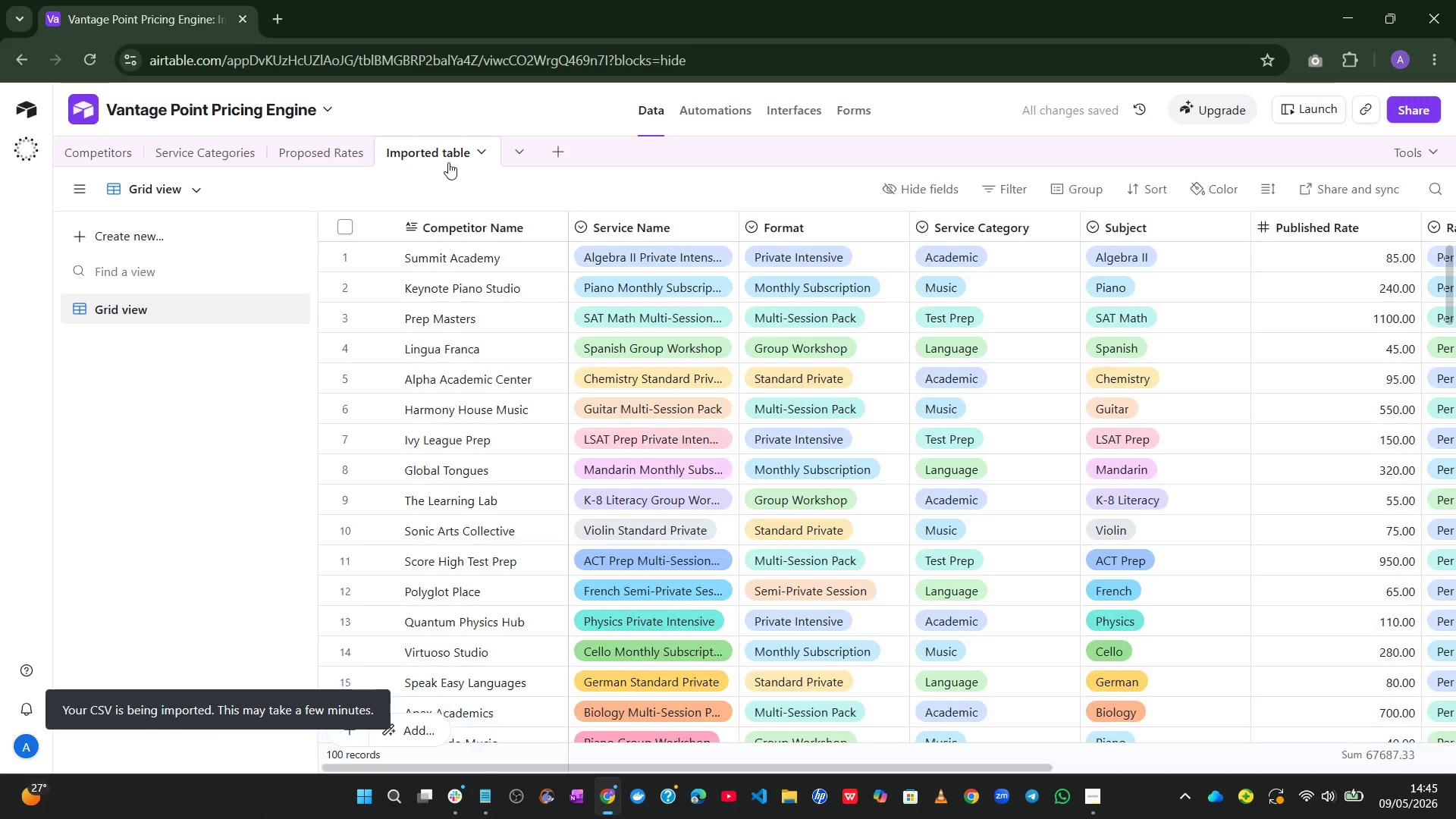 
double_click([428, 152])
 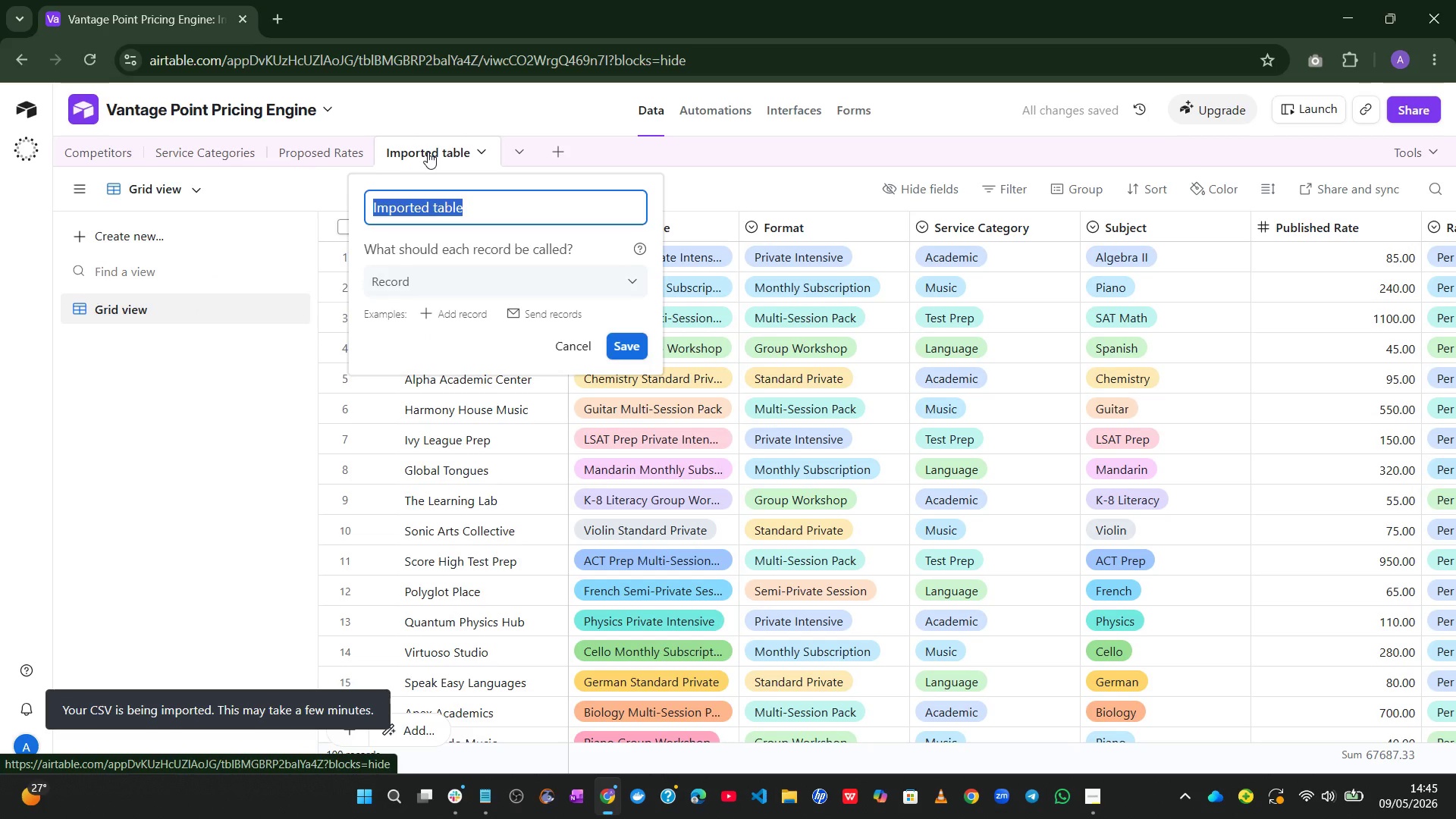 
key(Control+V)
 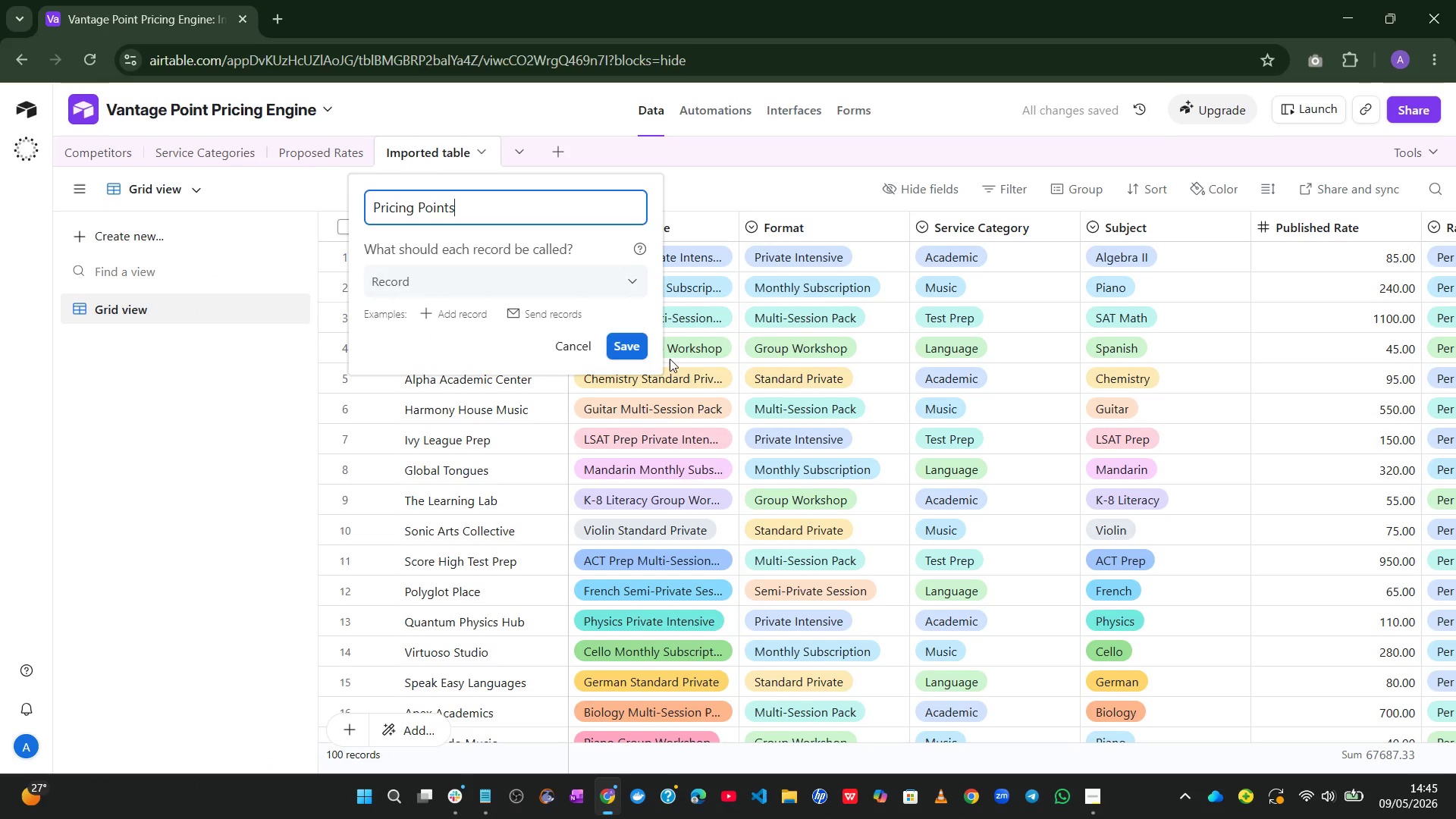 
left_click([630, 346])
 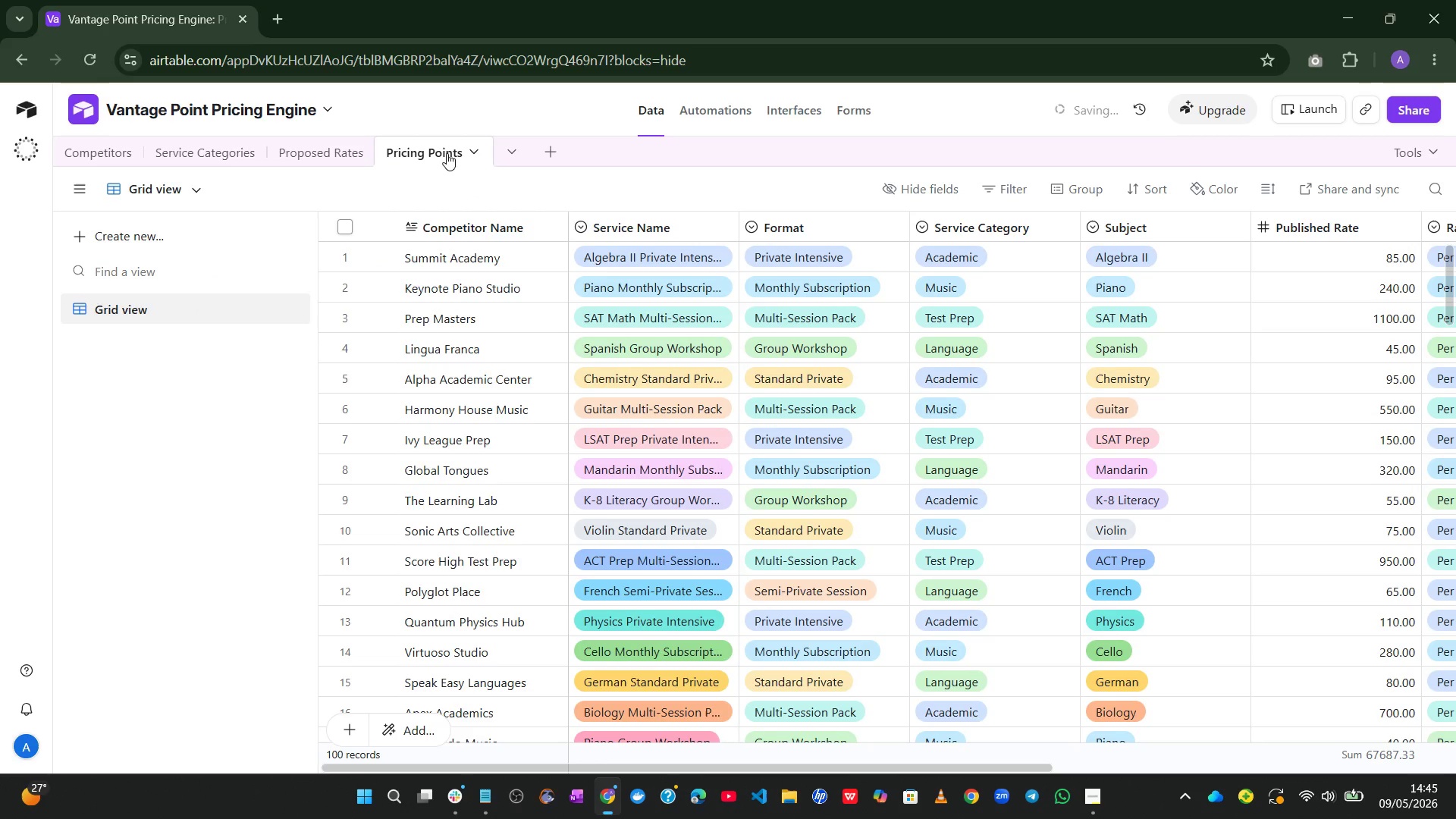 
left_click_drag(start_coordinate=[444, 154], to_coordinate=[111, 155])
 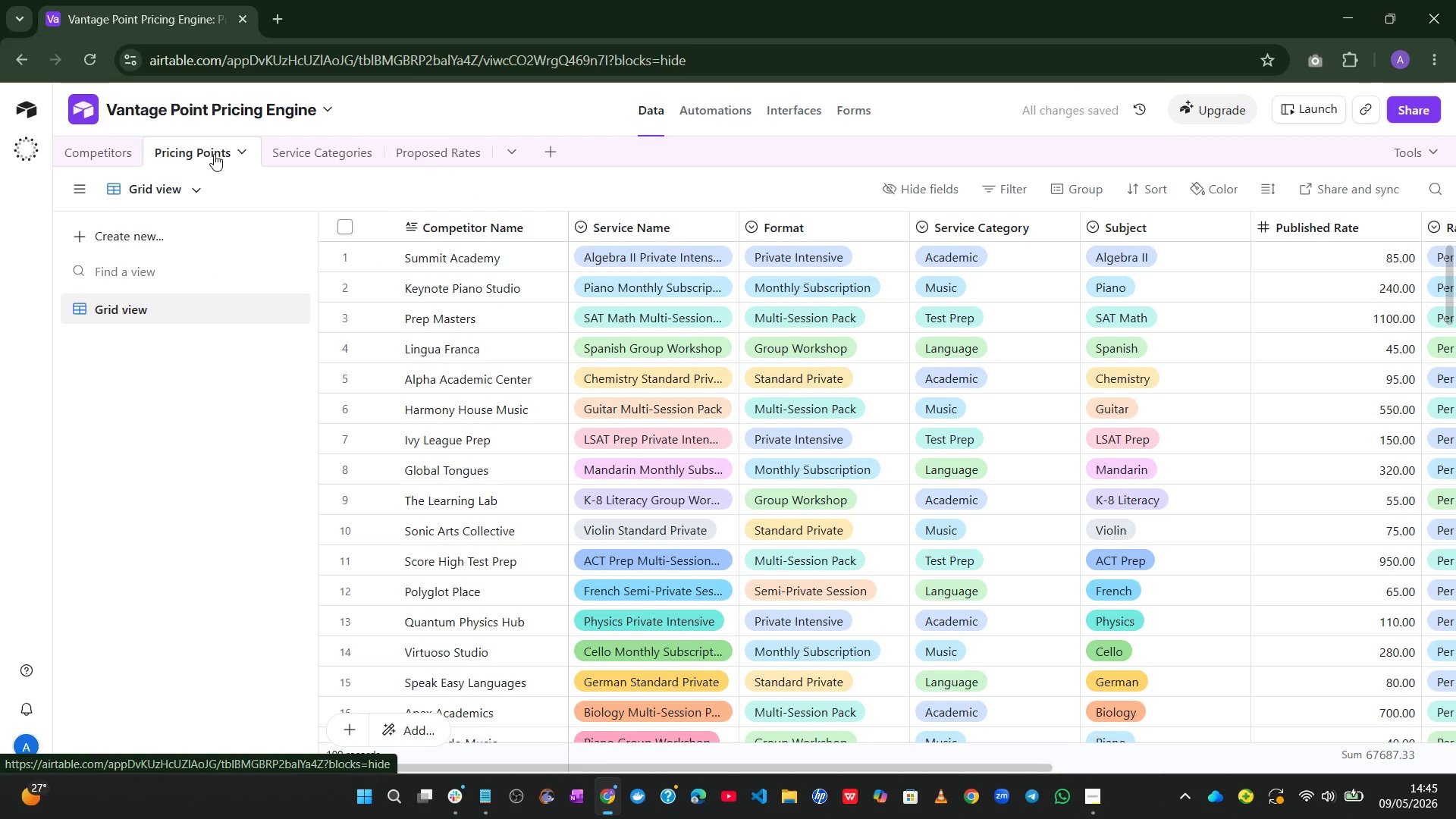 
left_click_drag(start_coordinate=[215, 152], to_coordinate=[98, 155])
 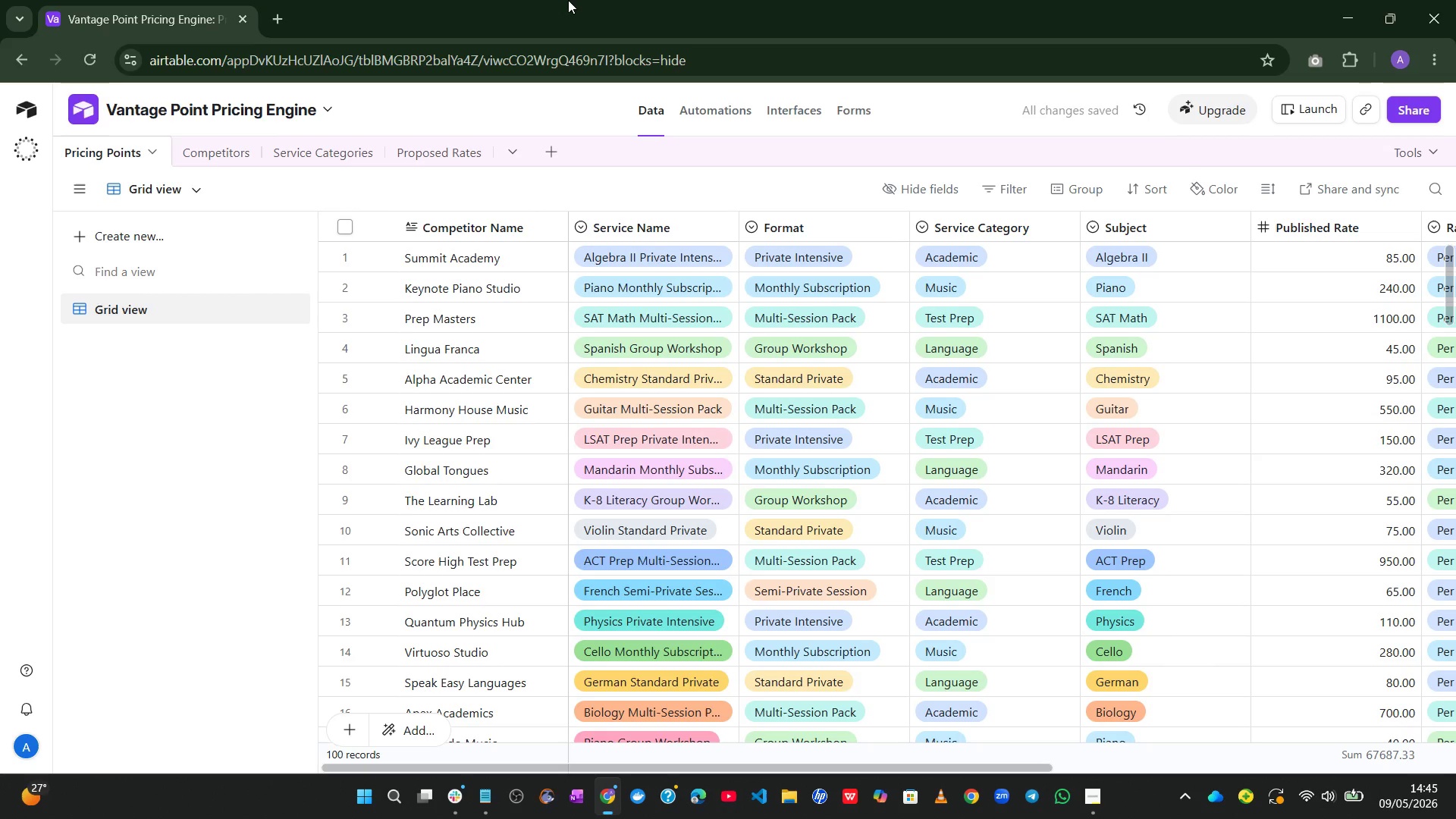 
wait(5.11)
 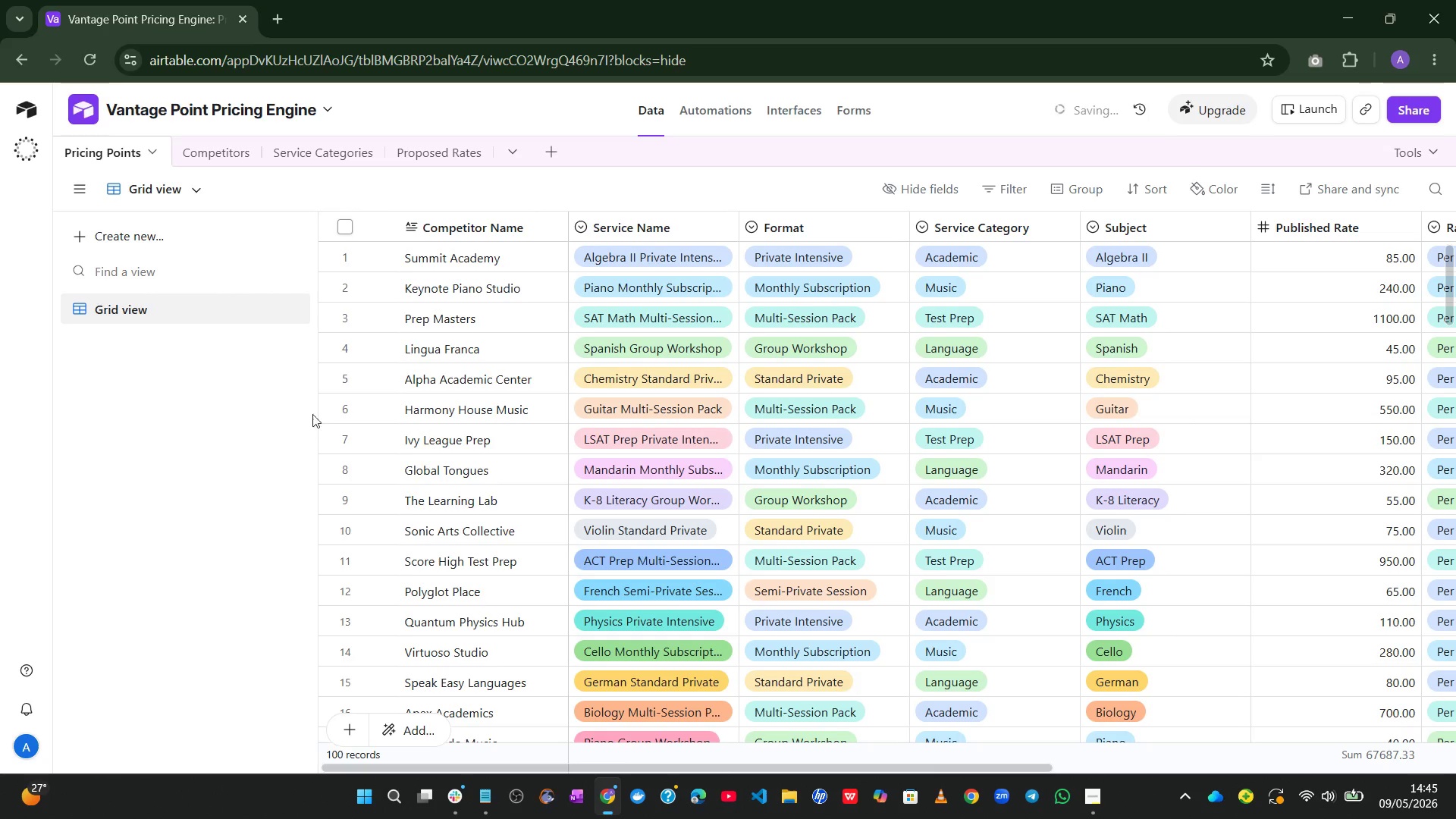 
double_click([488, 239])
 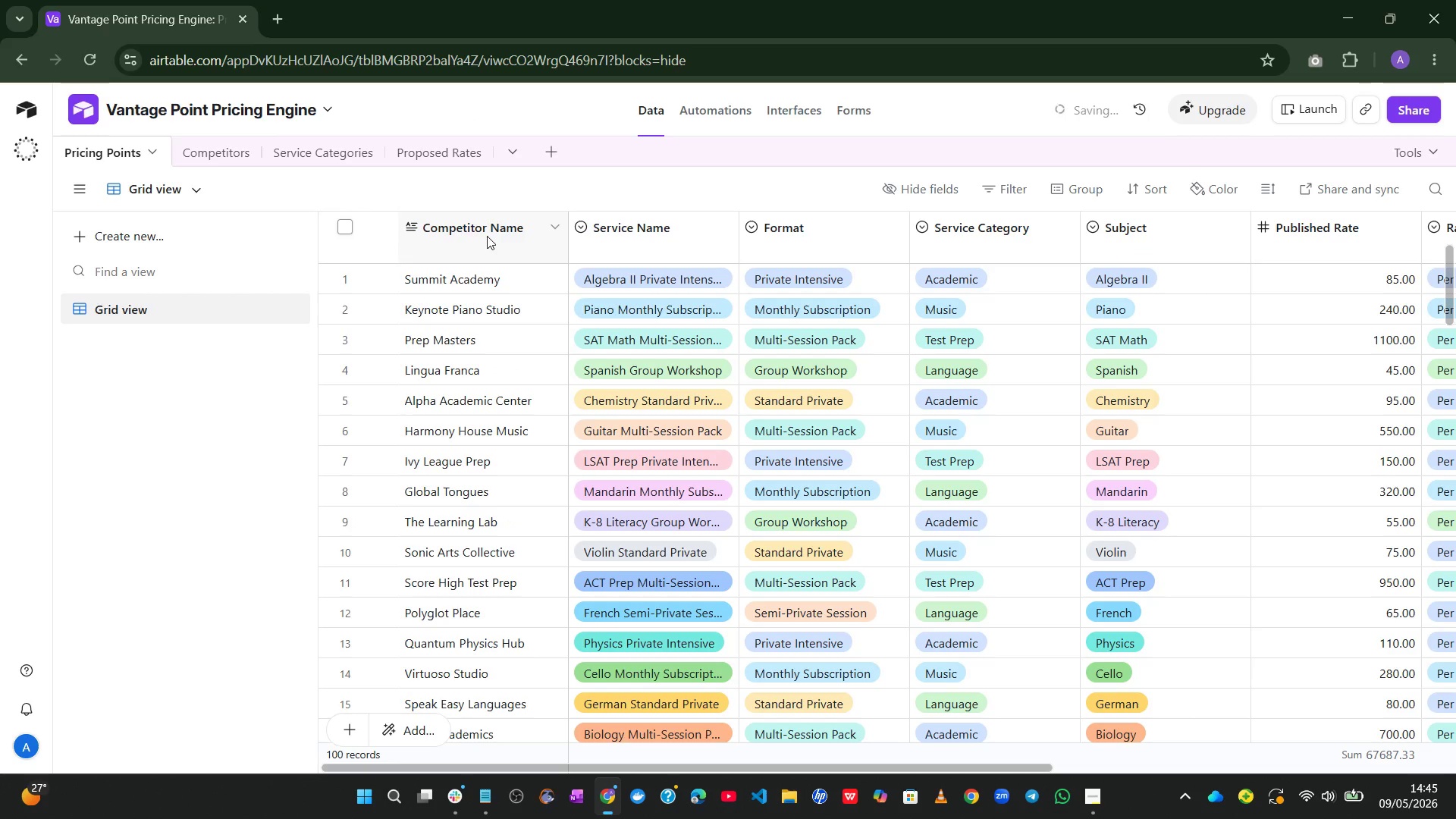 
double_click([487, 236])
 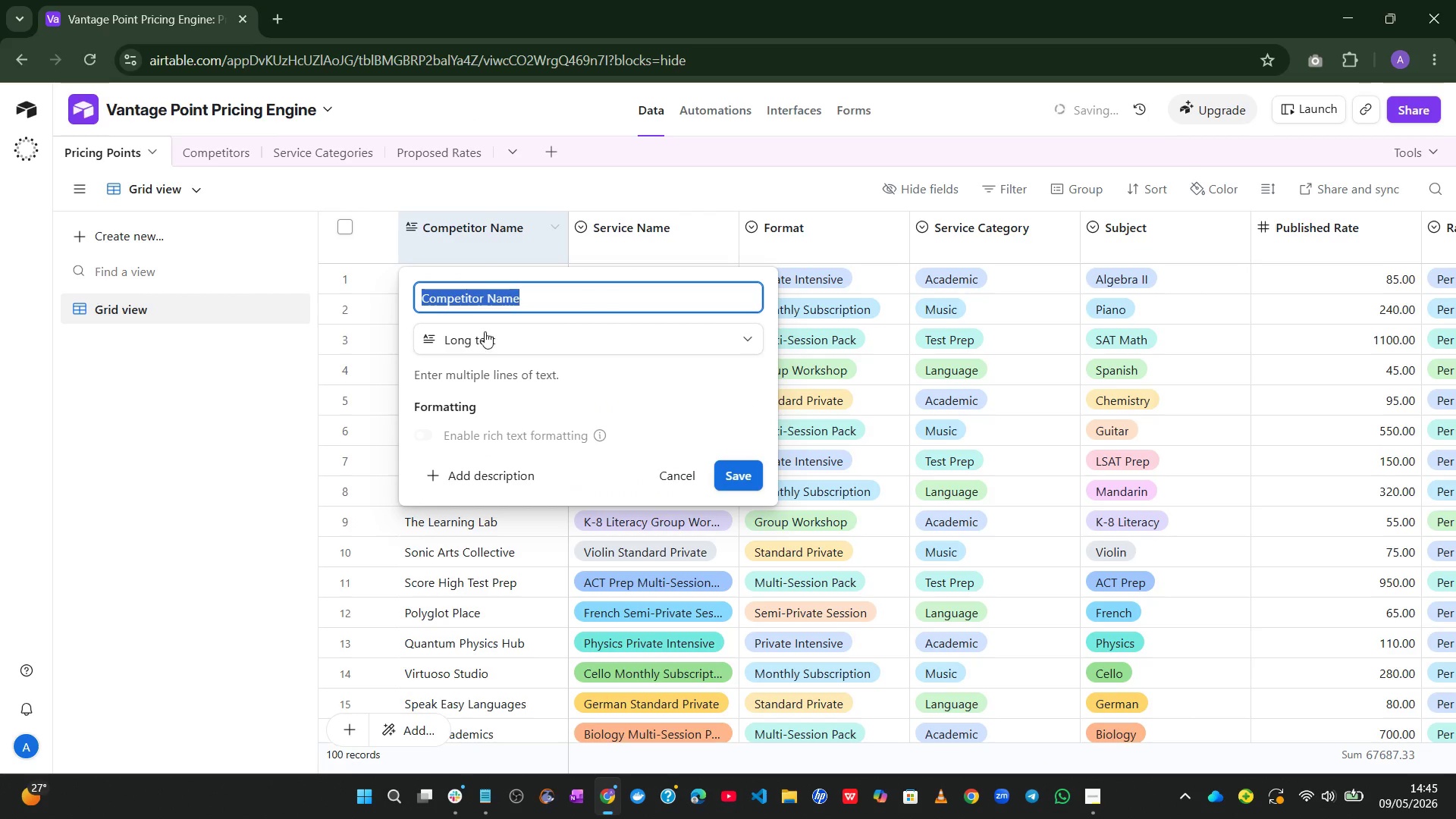 
left_click([485, 337])
 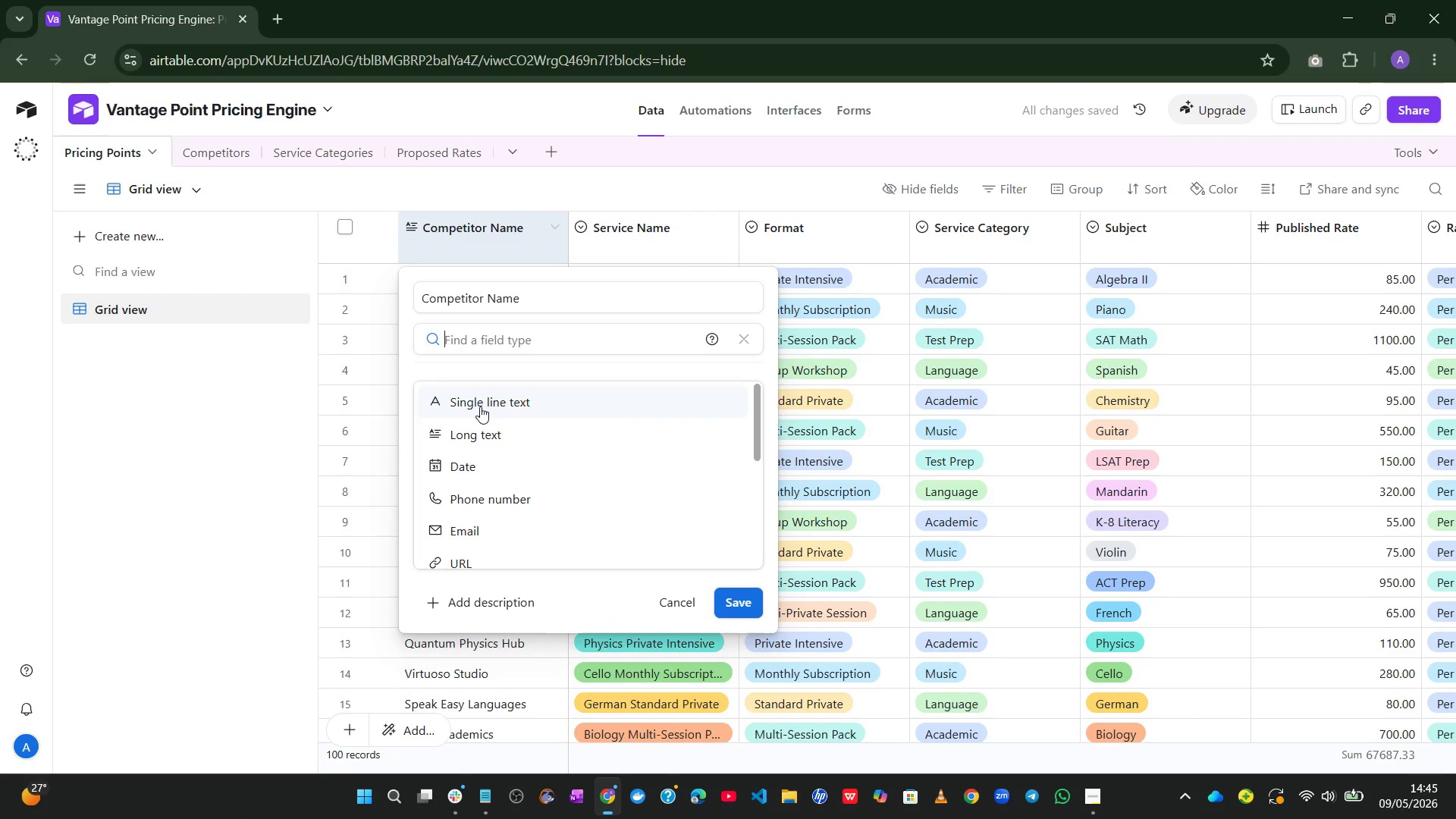 
left_click([480, 407])
 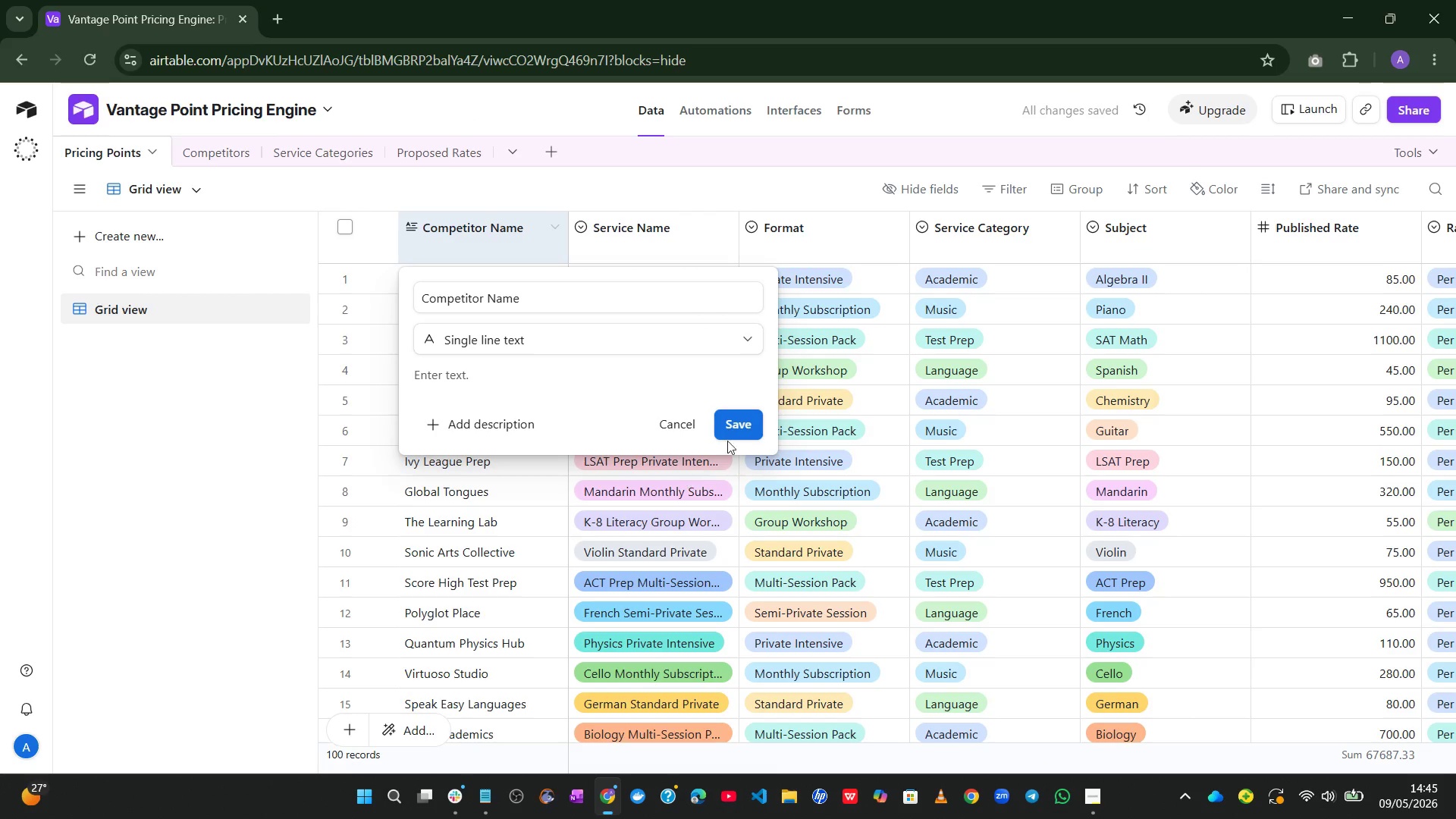 
left_click([737, 424])
 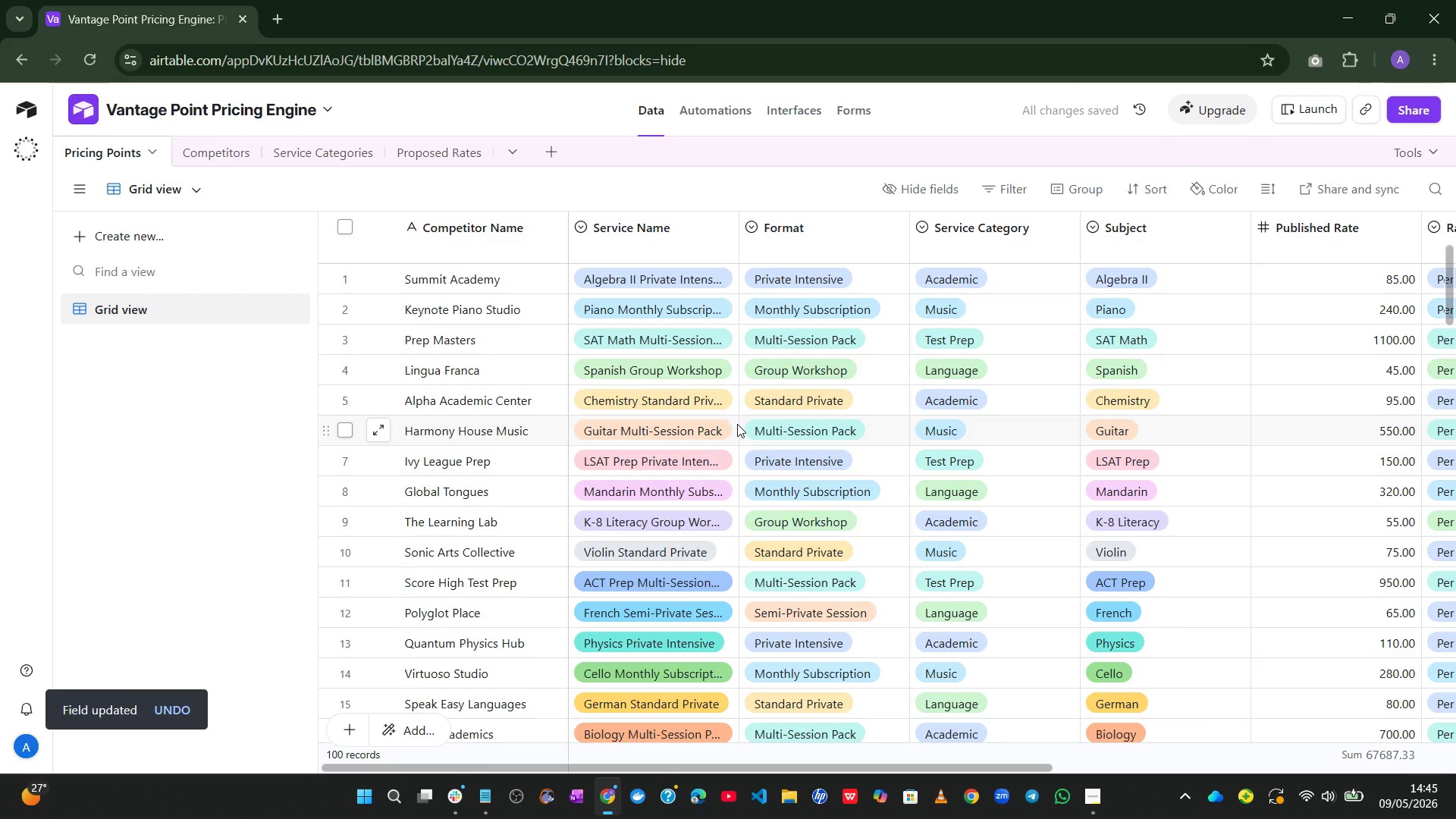 
wait(5.75)
 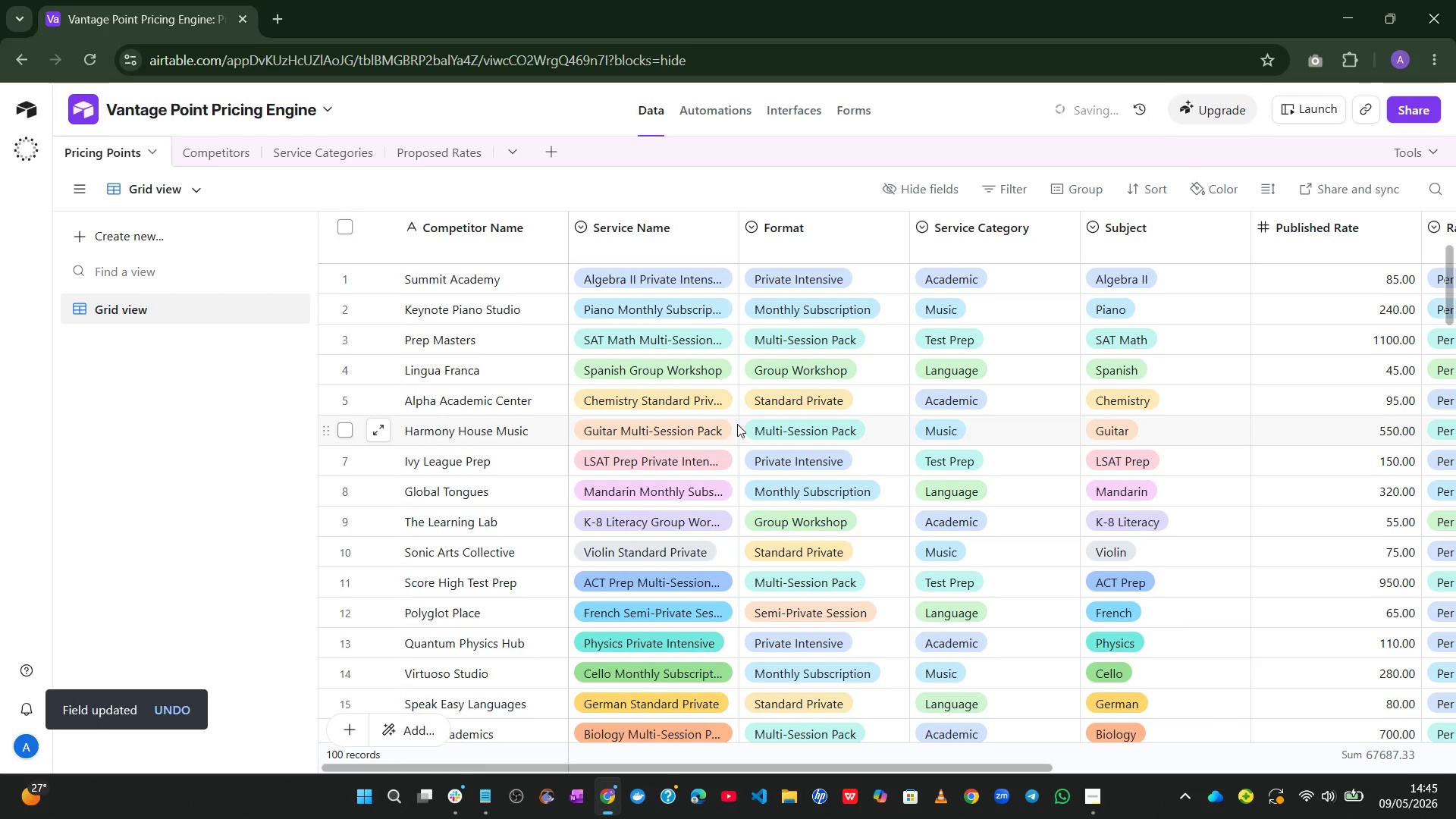 
key(NumpadAdd)
 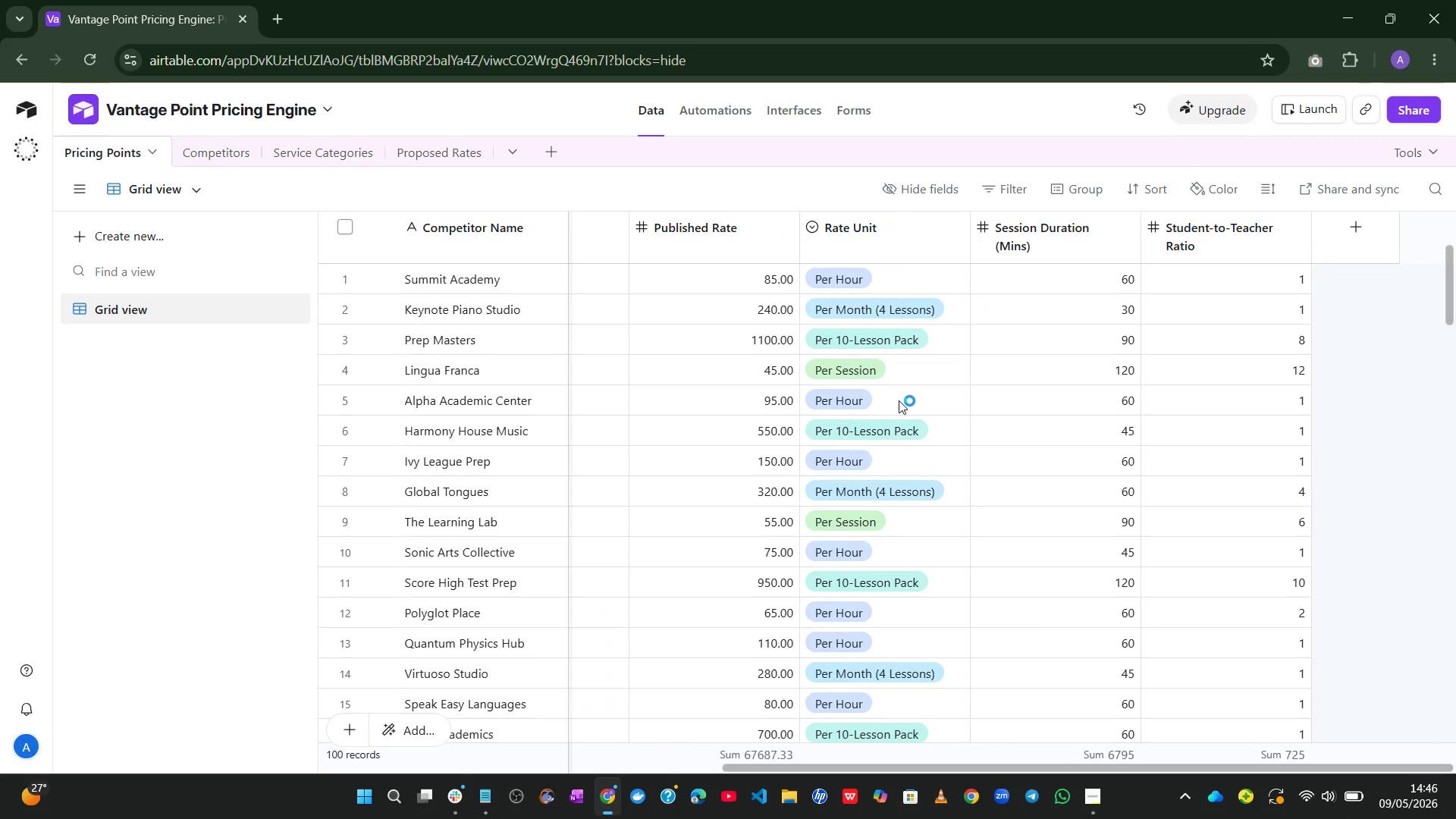 
wait(39.92)
 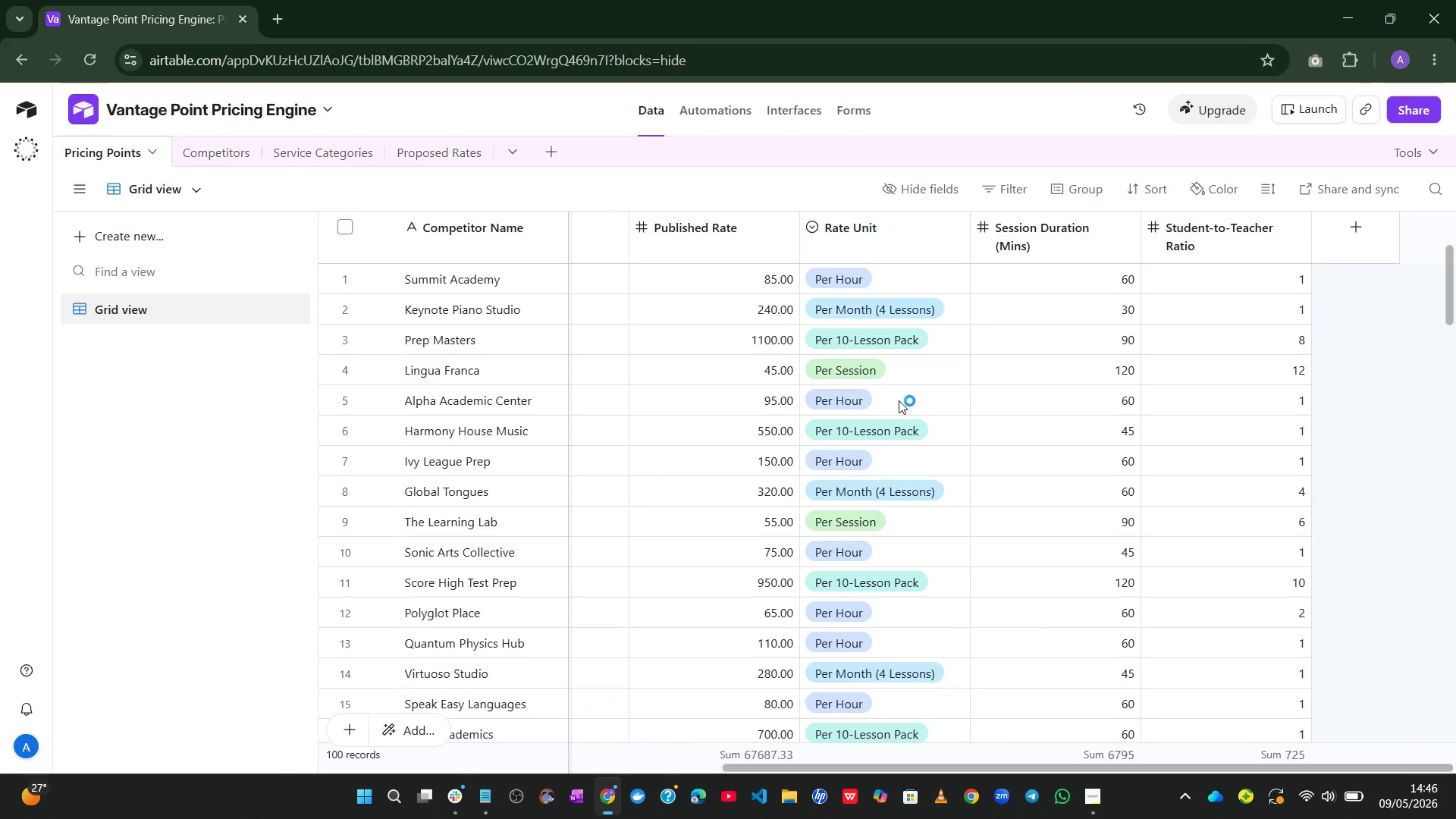 
mouse_move([845, 372])
 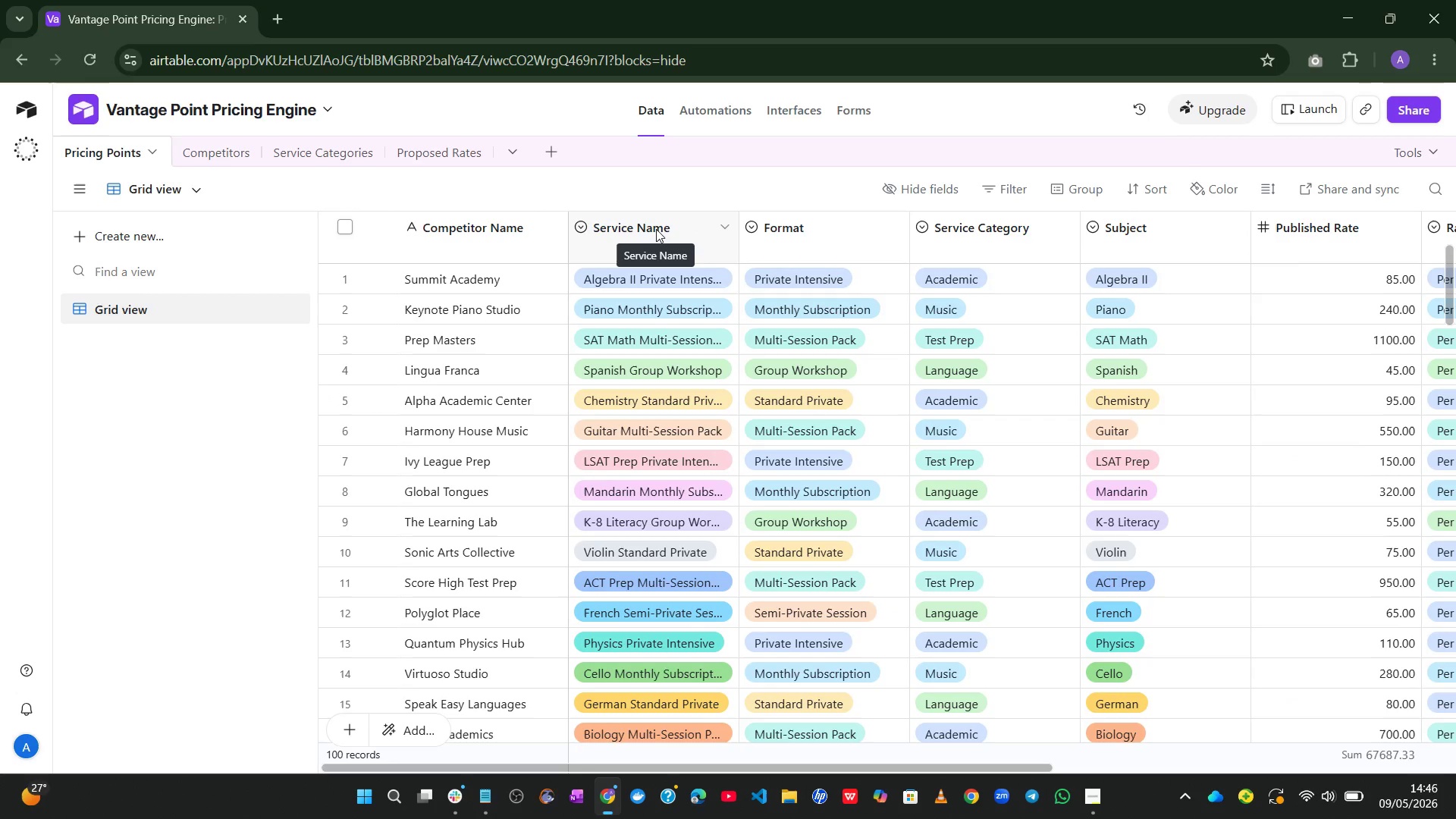 
wait(5.43)
 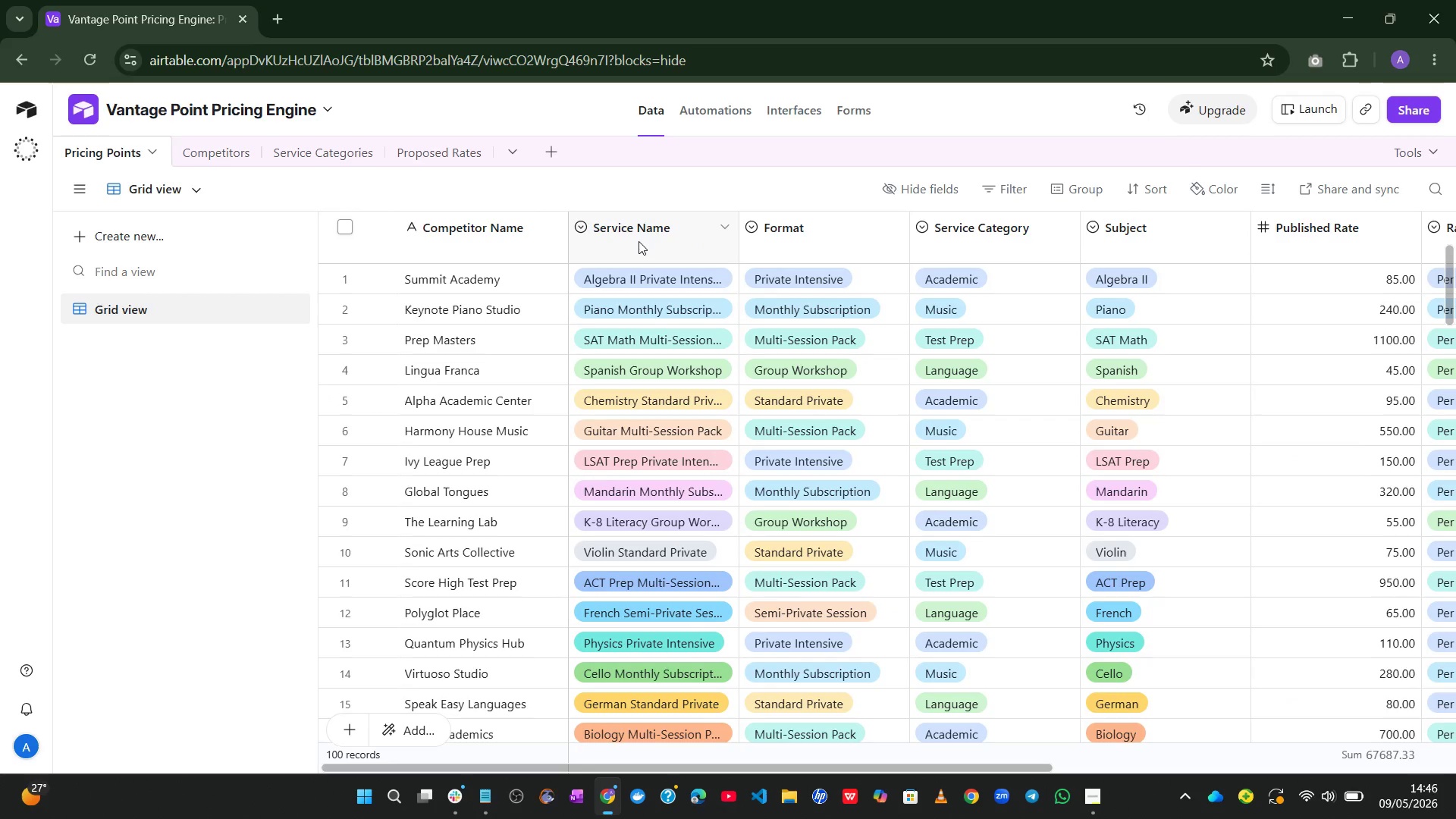 
double_click([656, 229])
 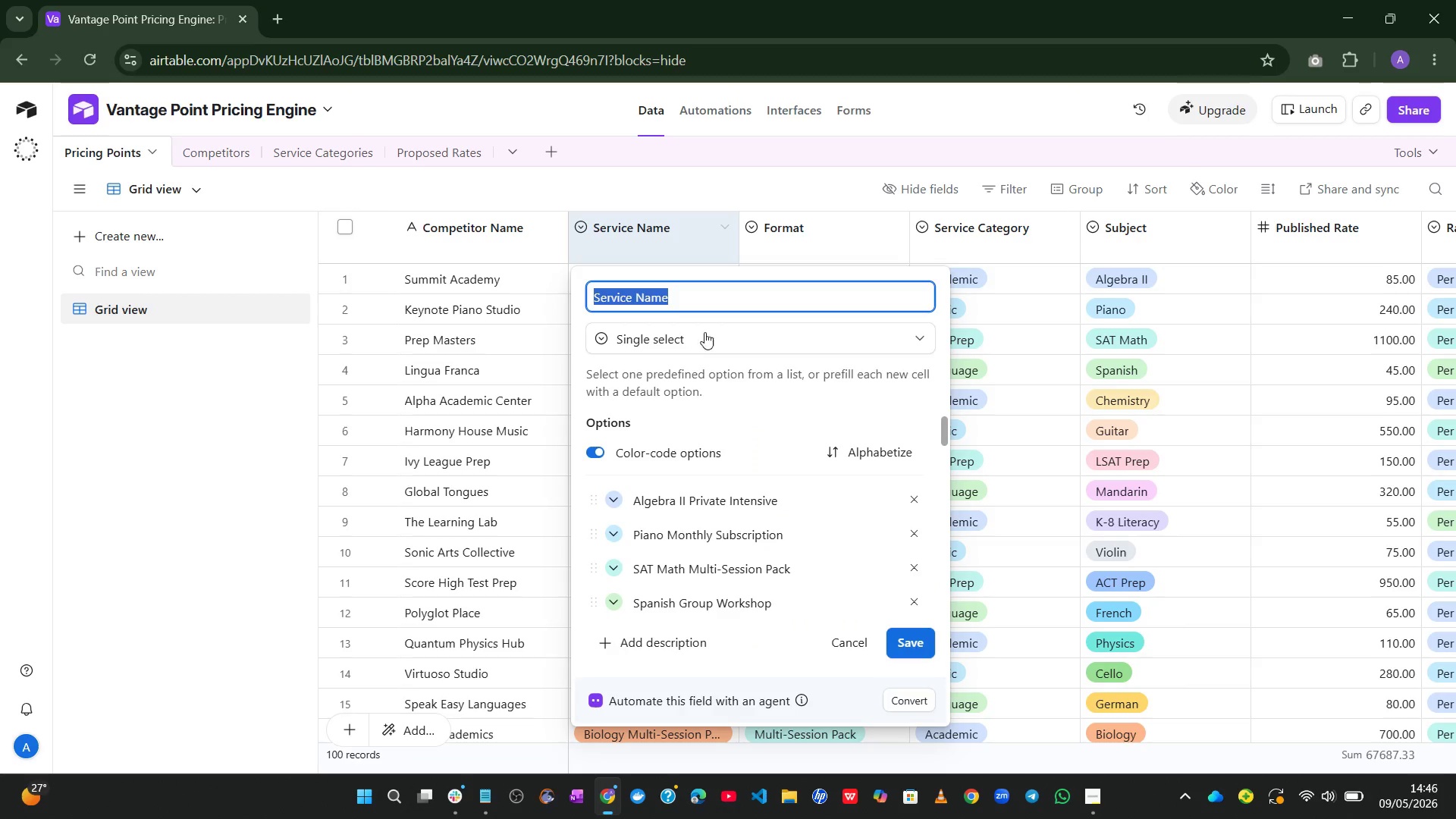 
left_click([712, 321])
 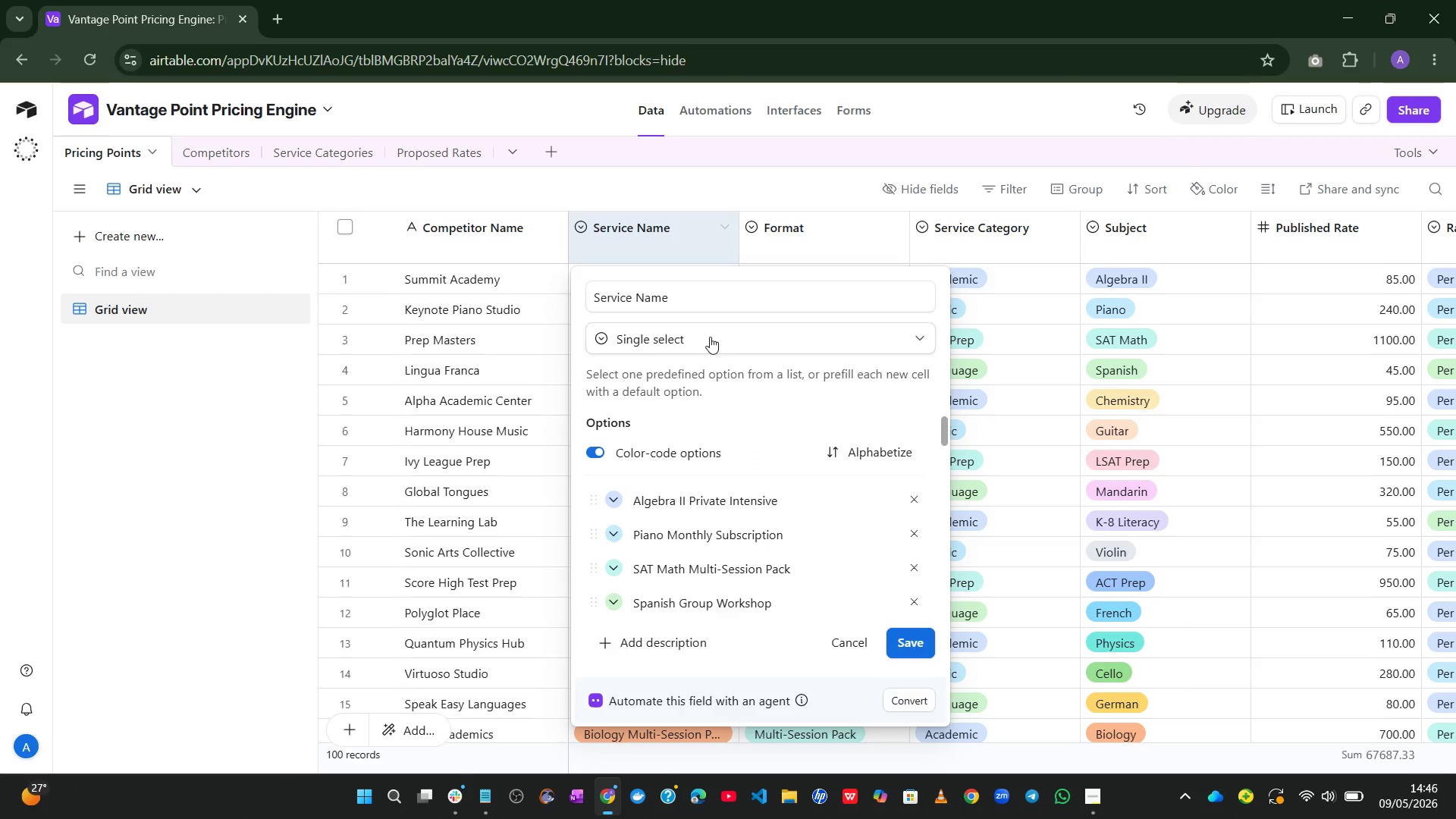 
left_click([710, 337])
 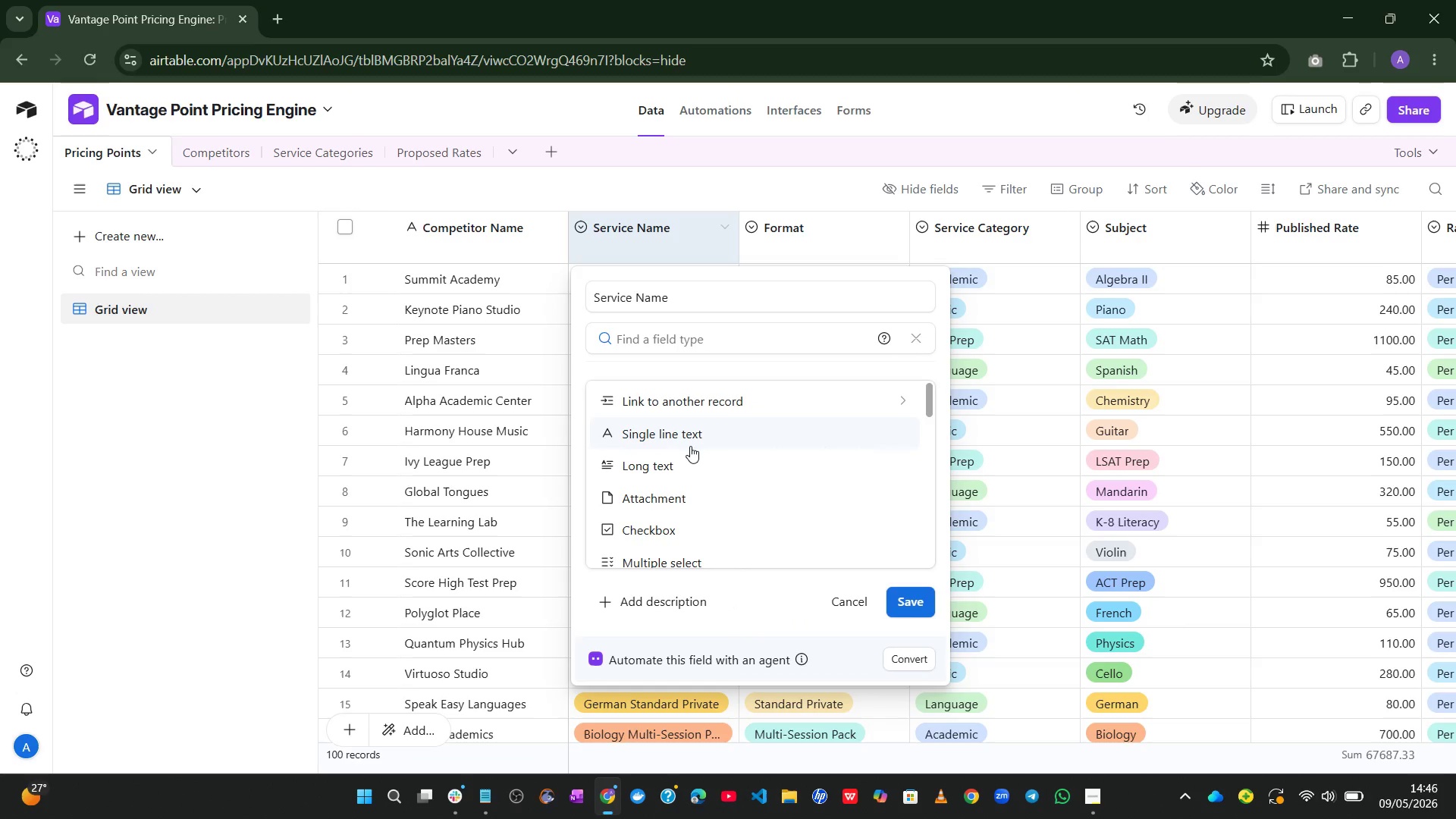 
left_click([690, 446])
 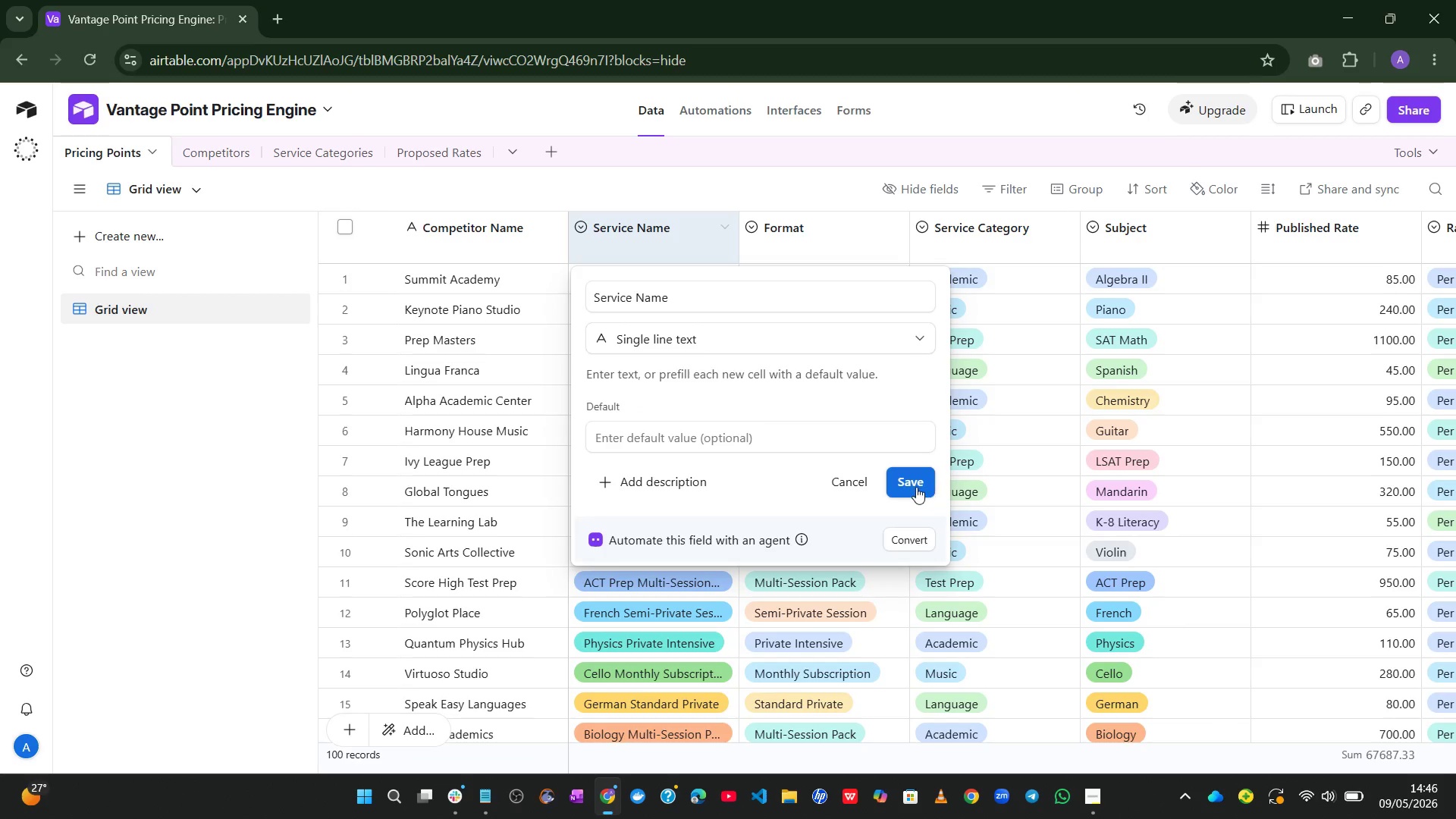 
left_click([914, 487])
 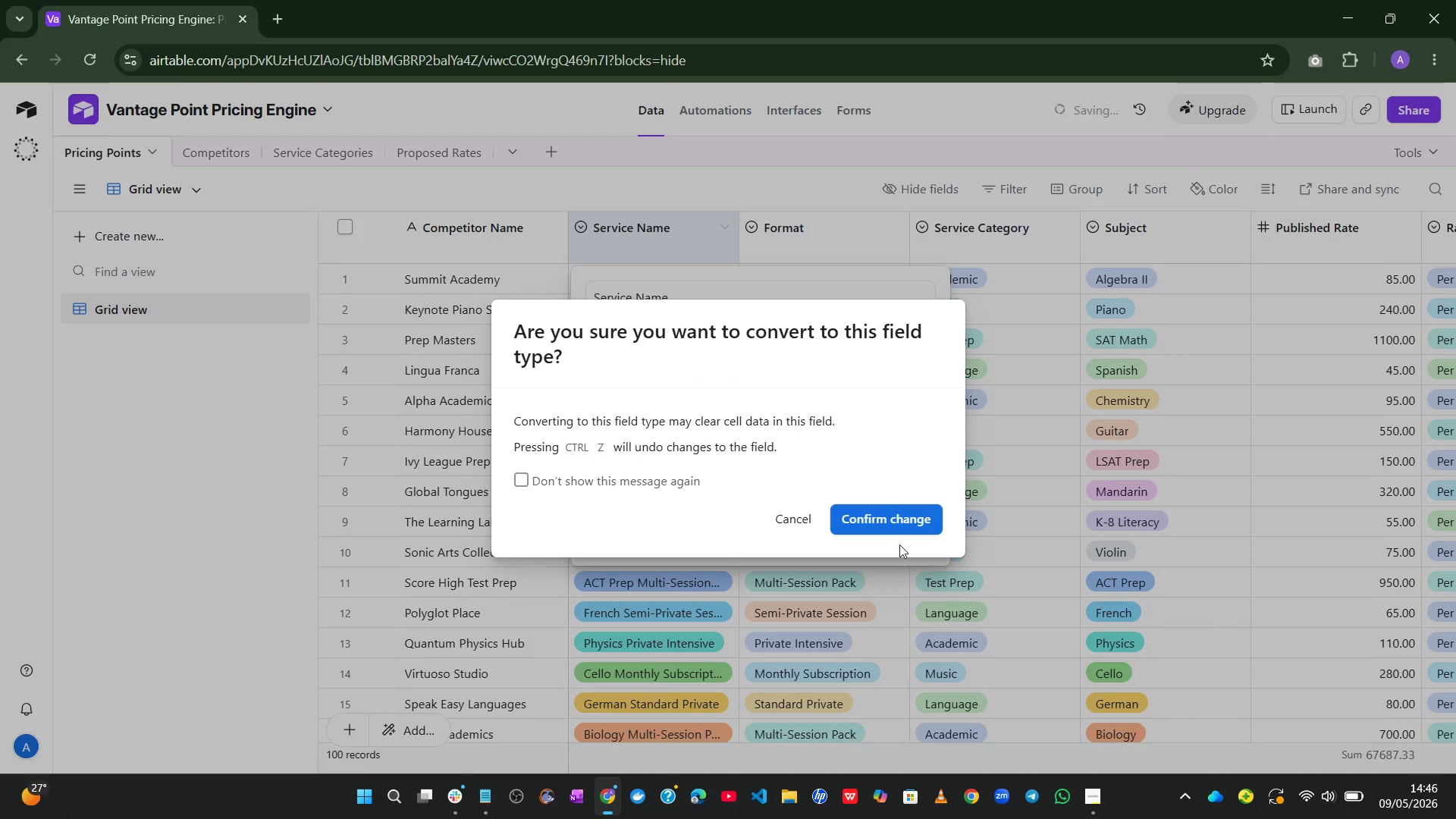 
left_click([912, 523])
 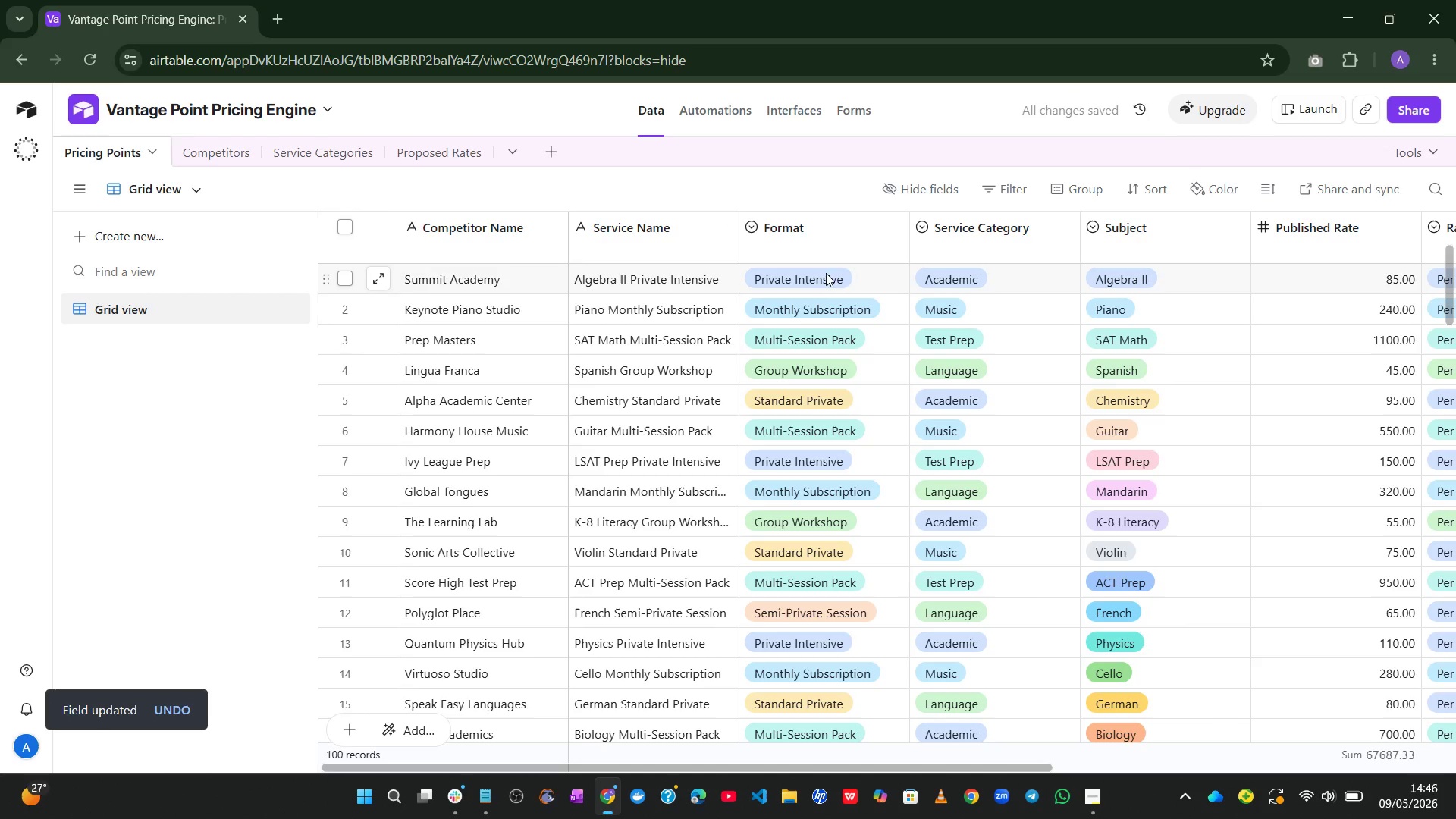 
mouse_move([827, 251])
 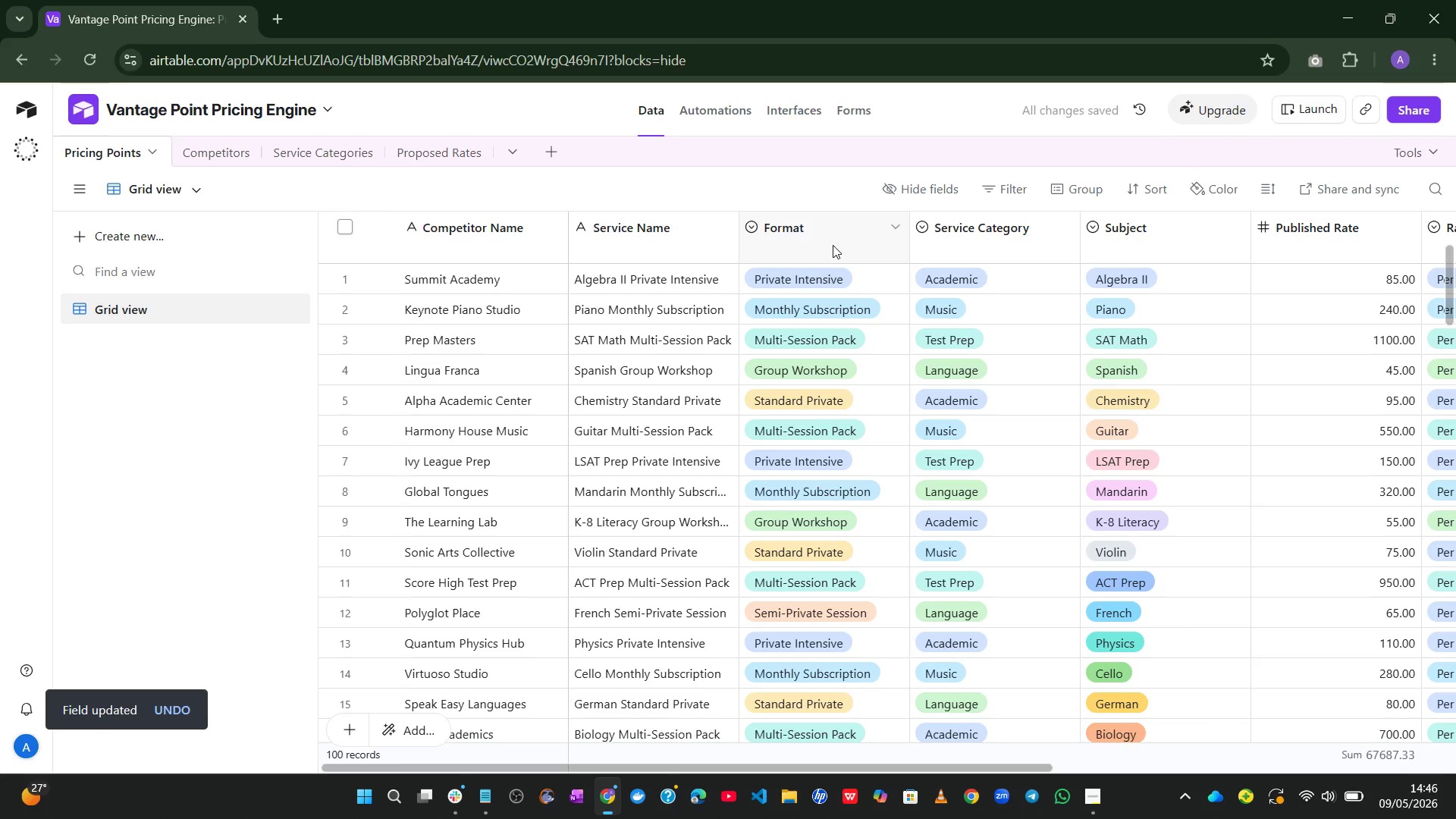 
left_click([833, 245])
 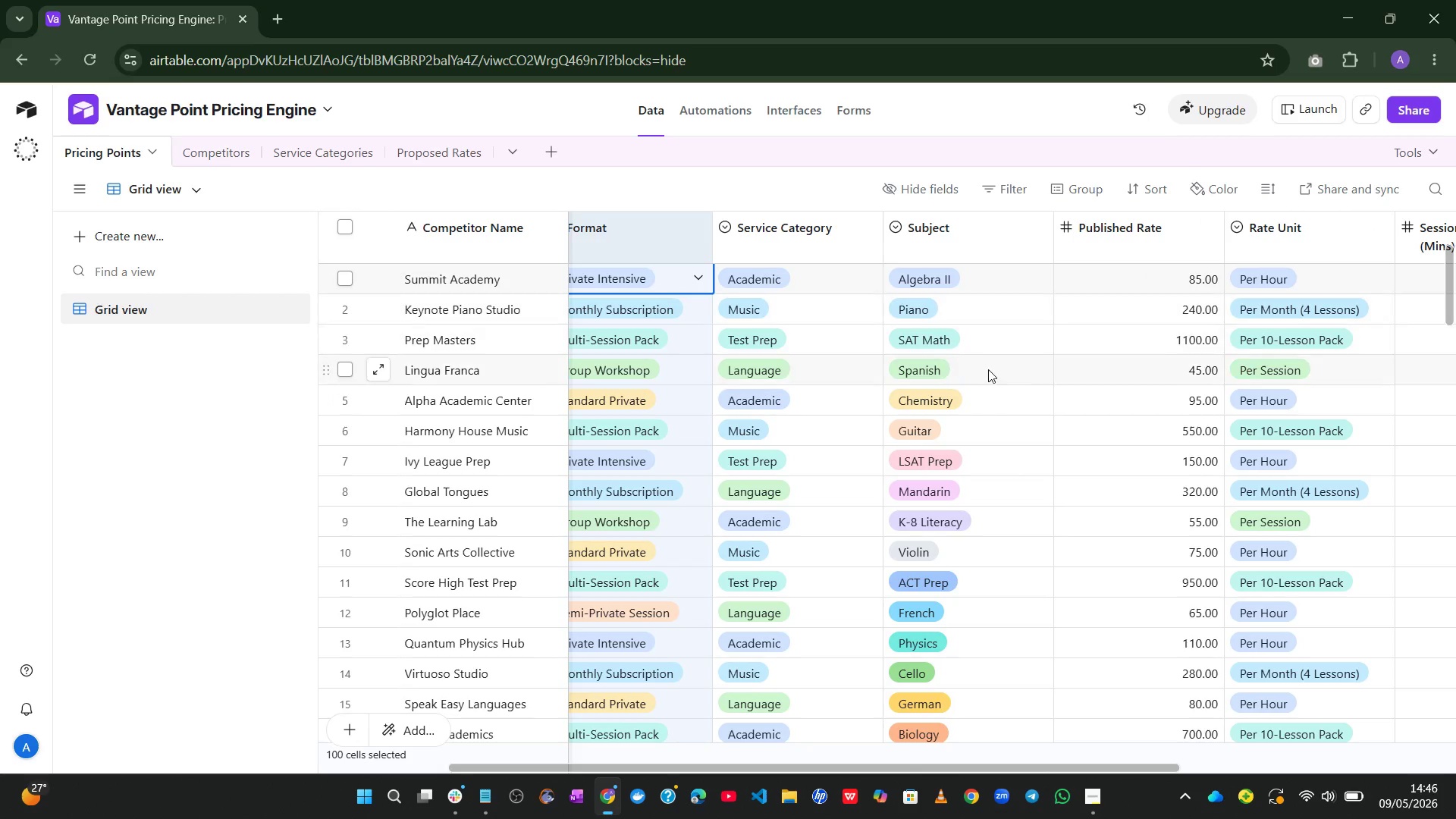 
wait(30.75)
 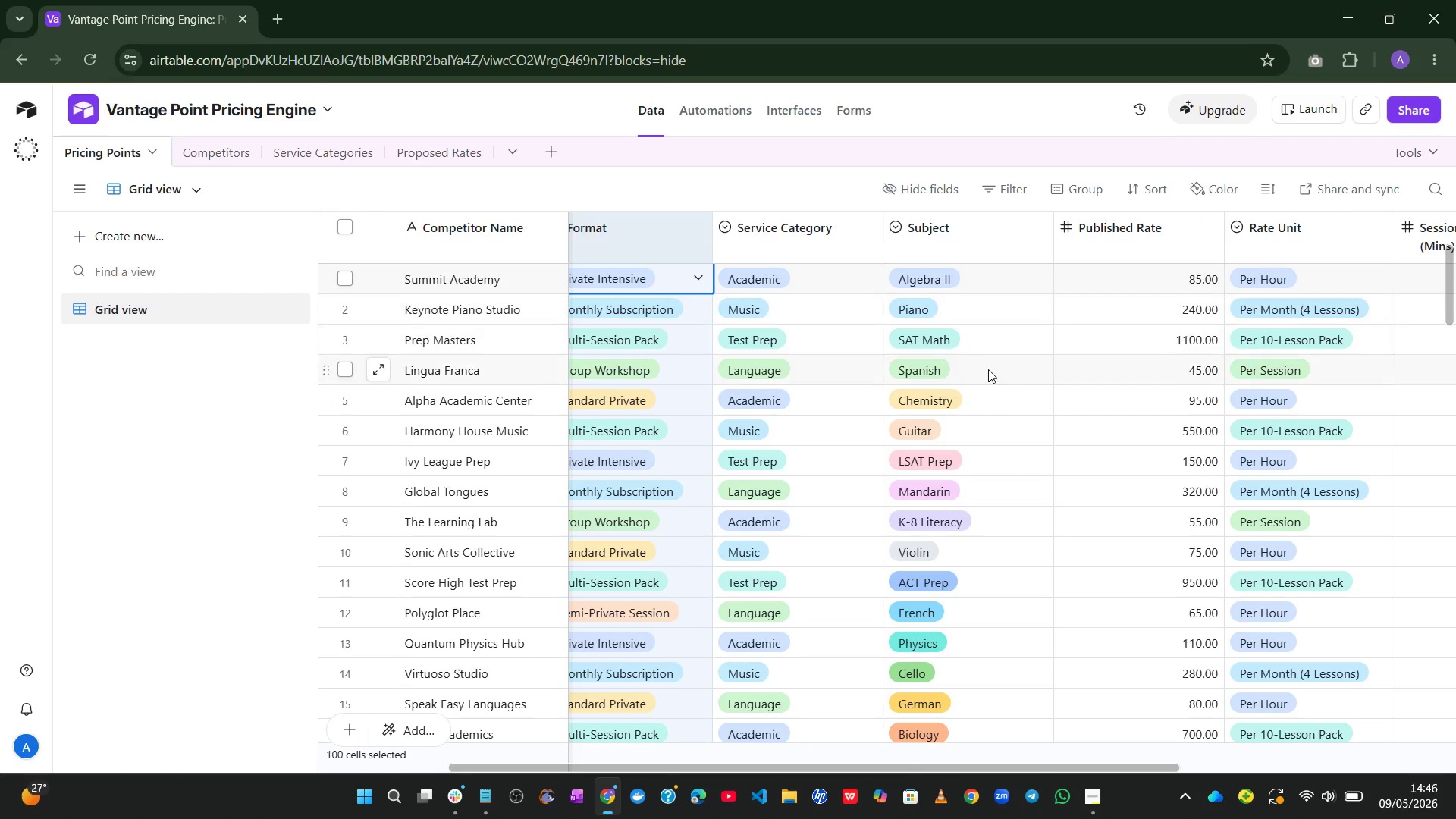 
double_click([977, 235])
 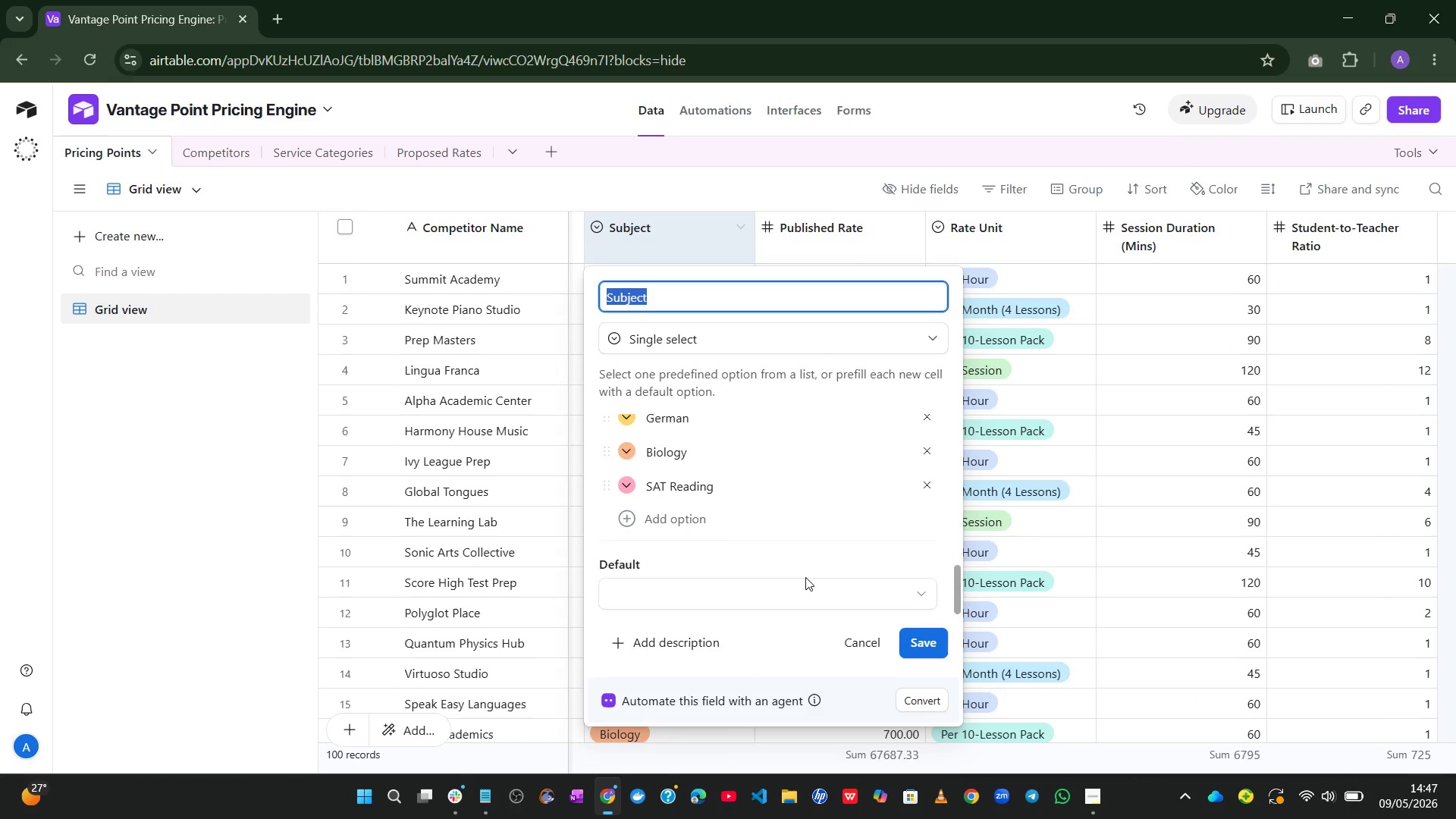 
wait(5.25)
 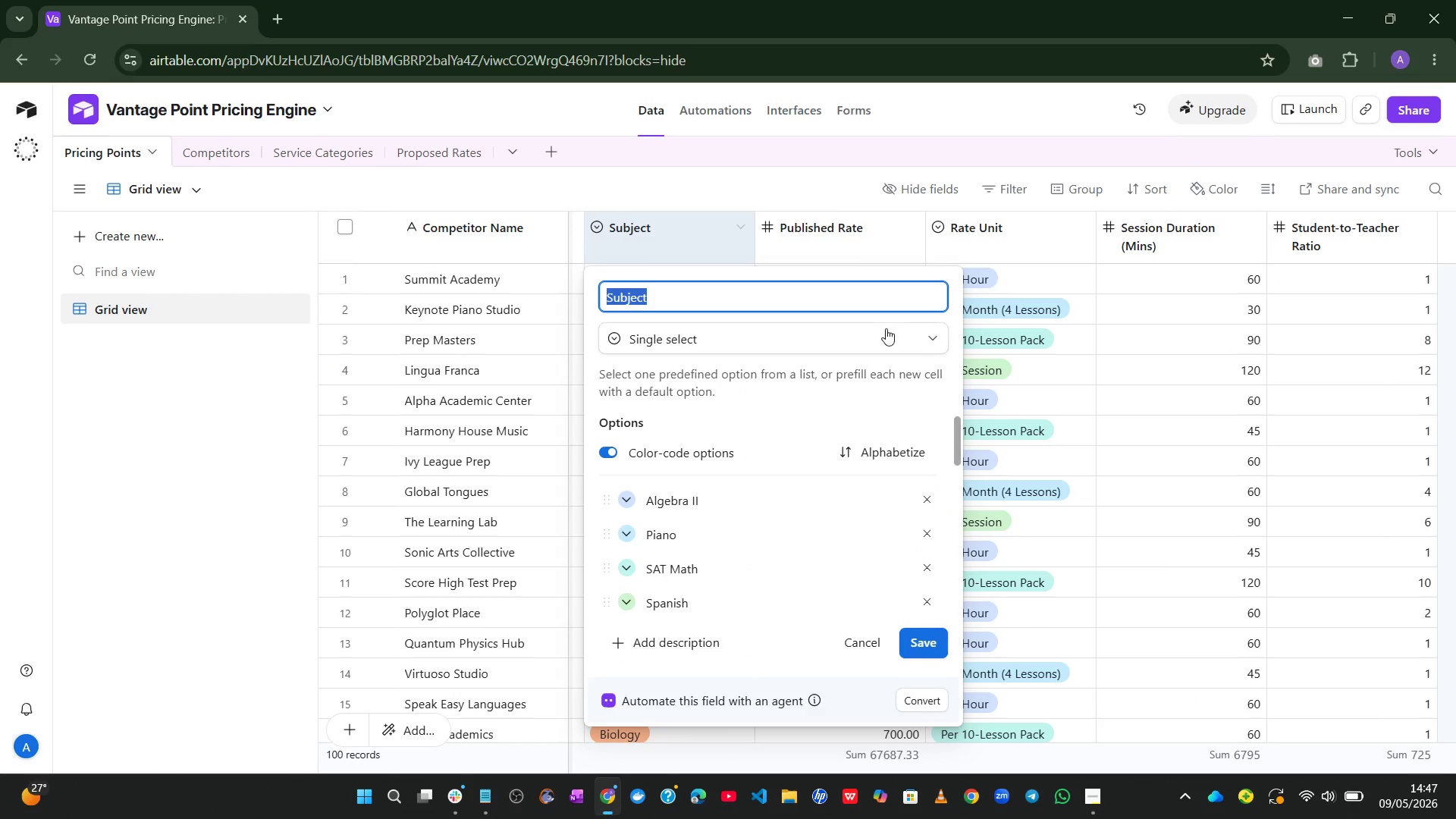 
left_click([866, 343])
 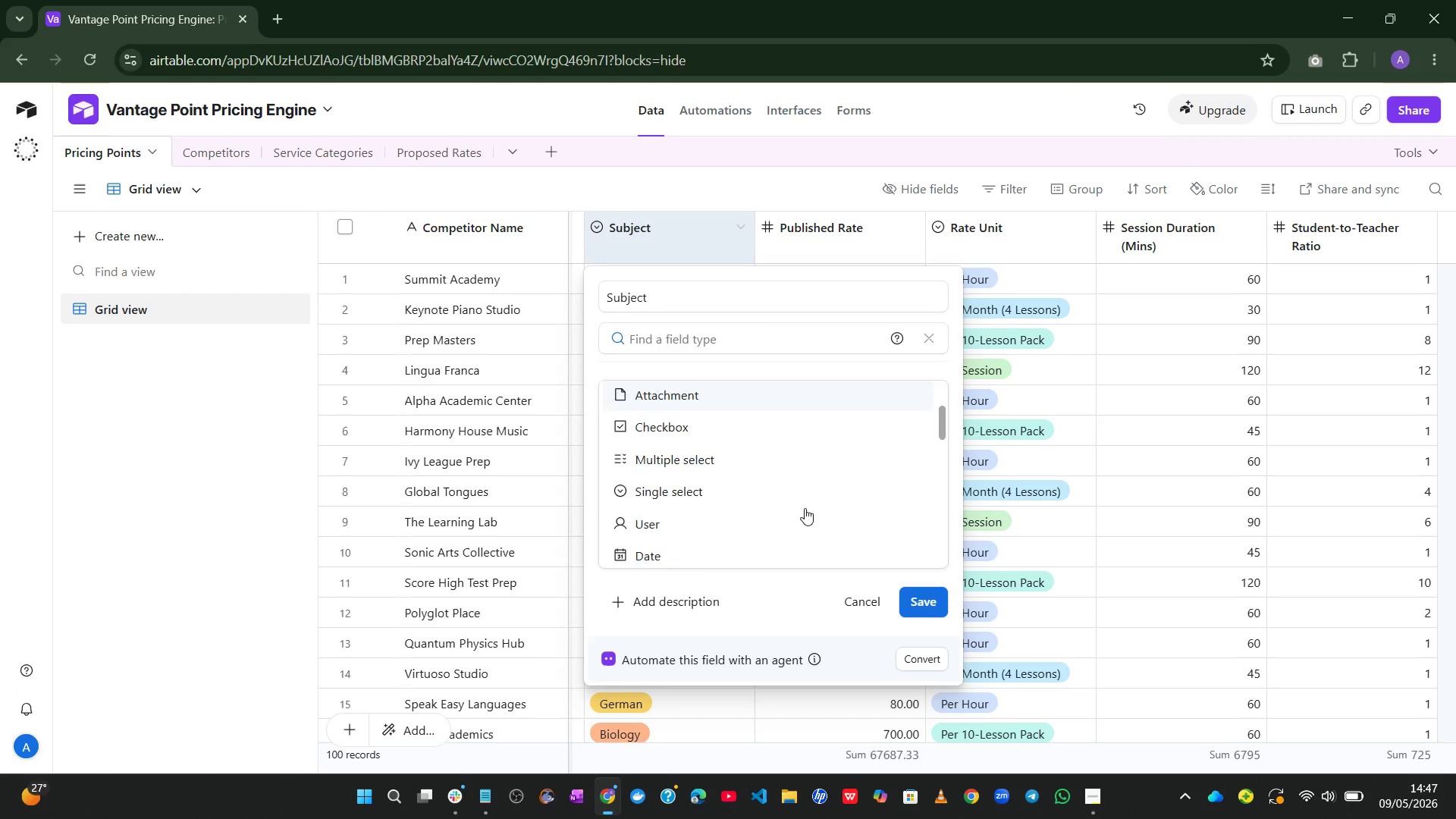 
left_click([818, 430])
 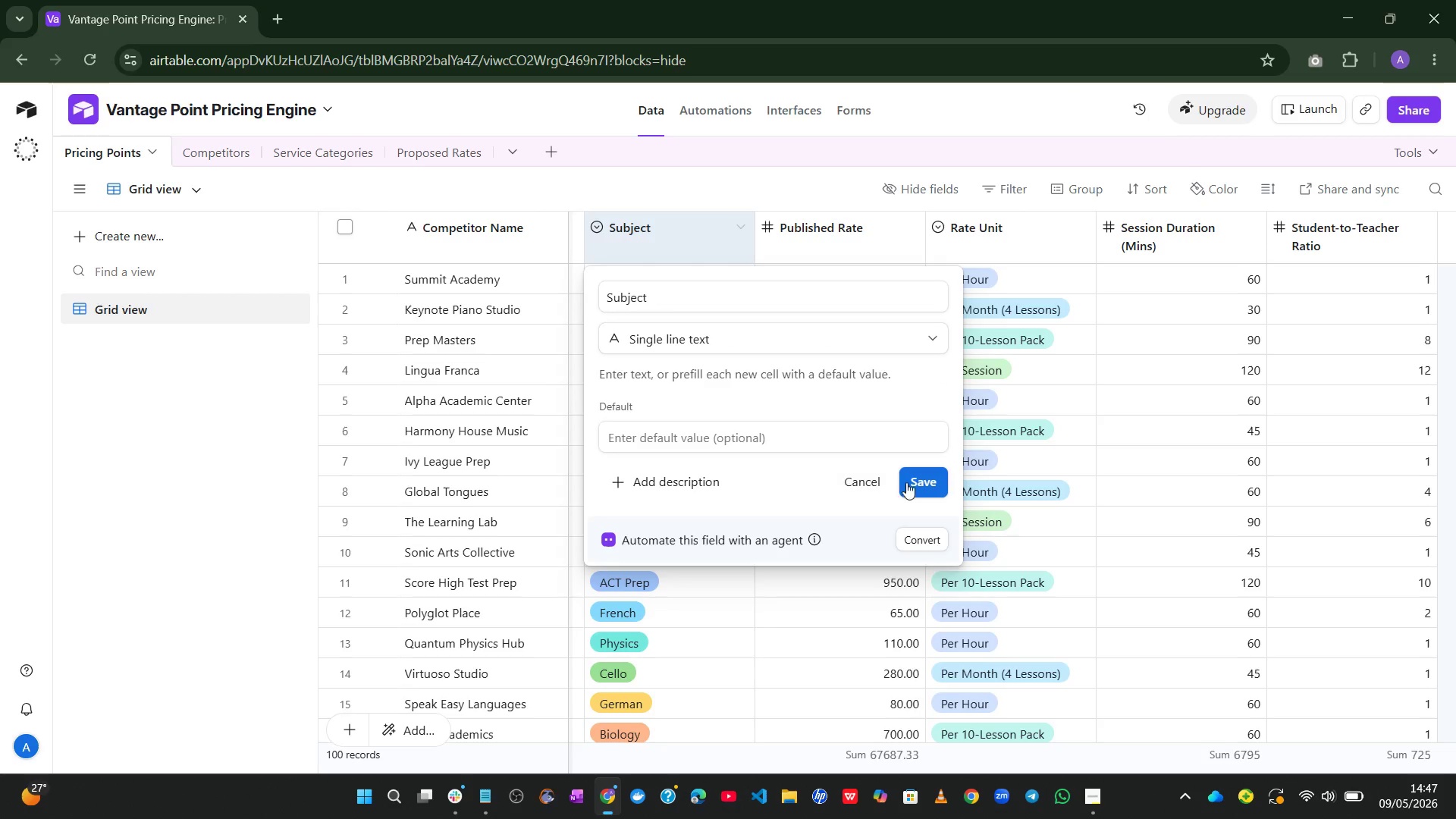 
left_click([917, 479])
 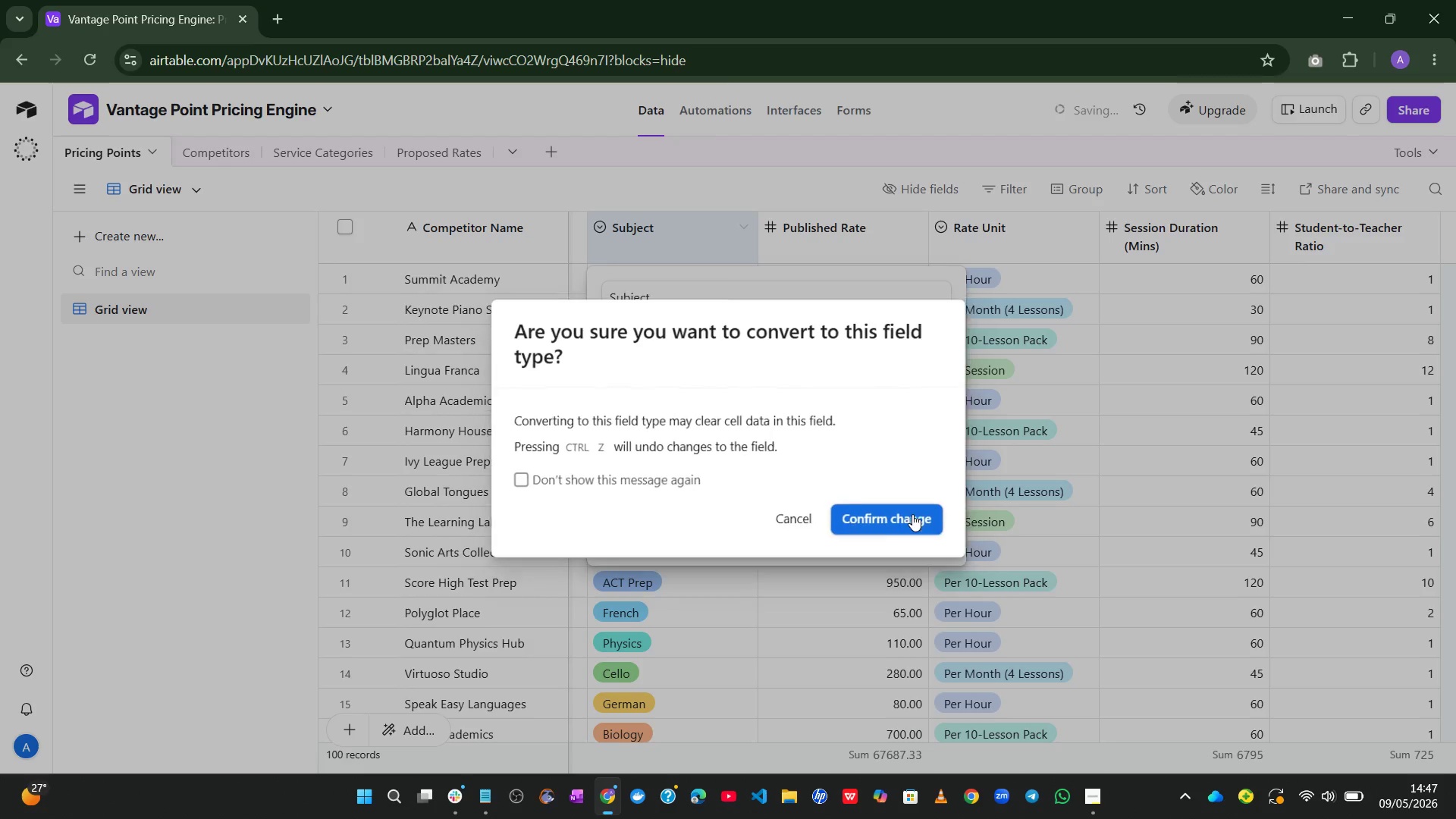 
left_click([918, 517])
 